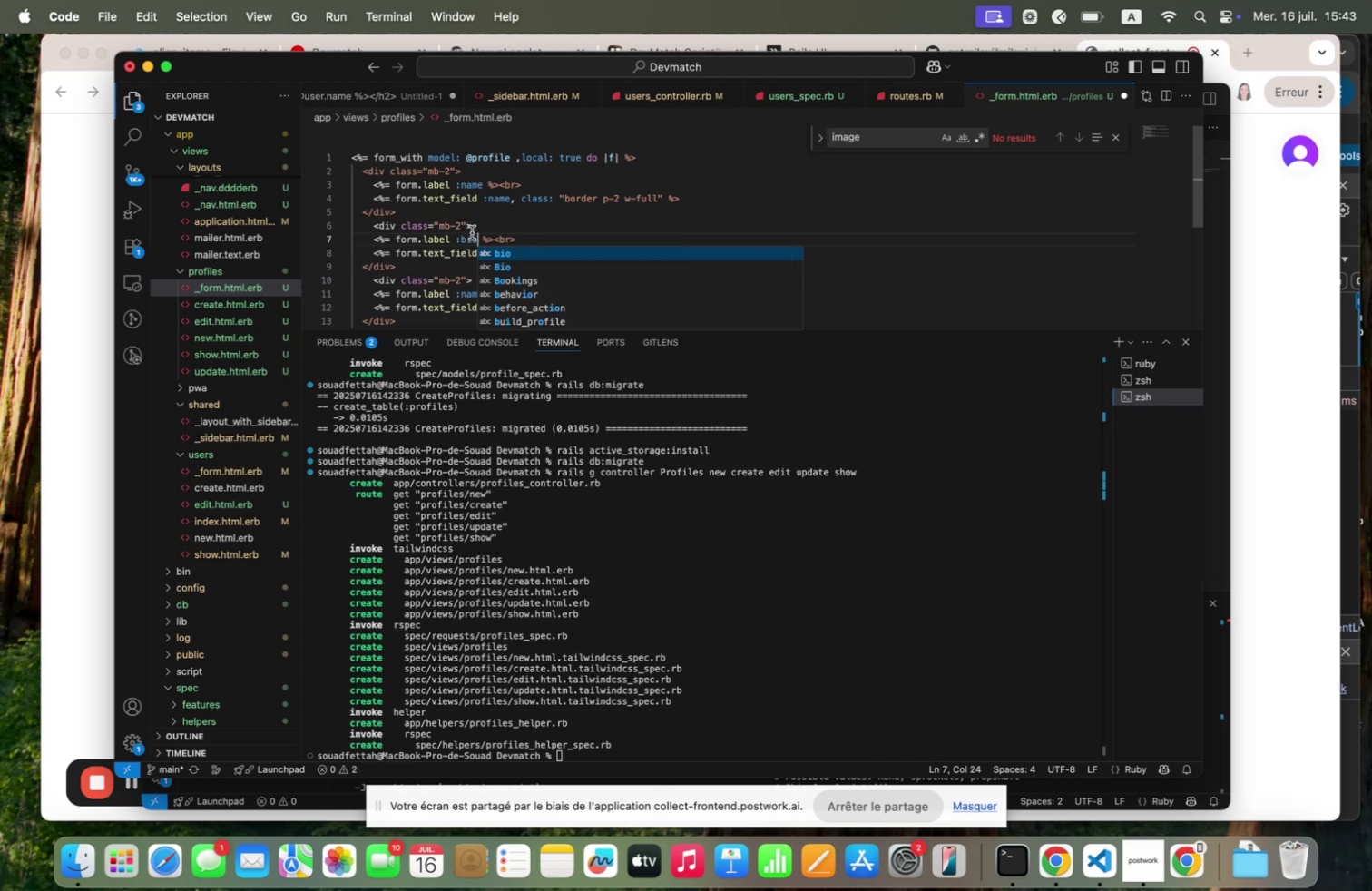 
double_click([472, 232])
 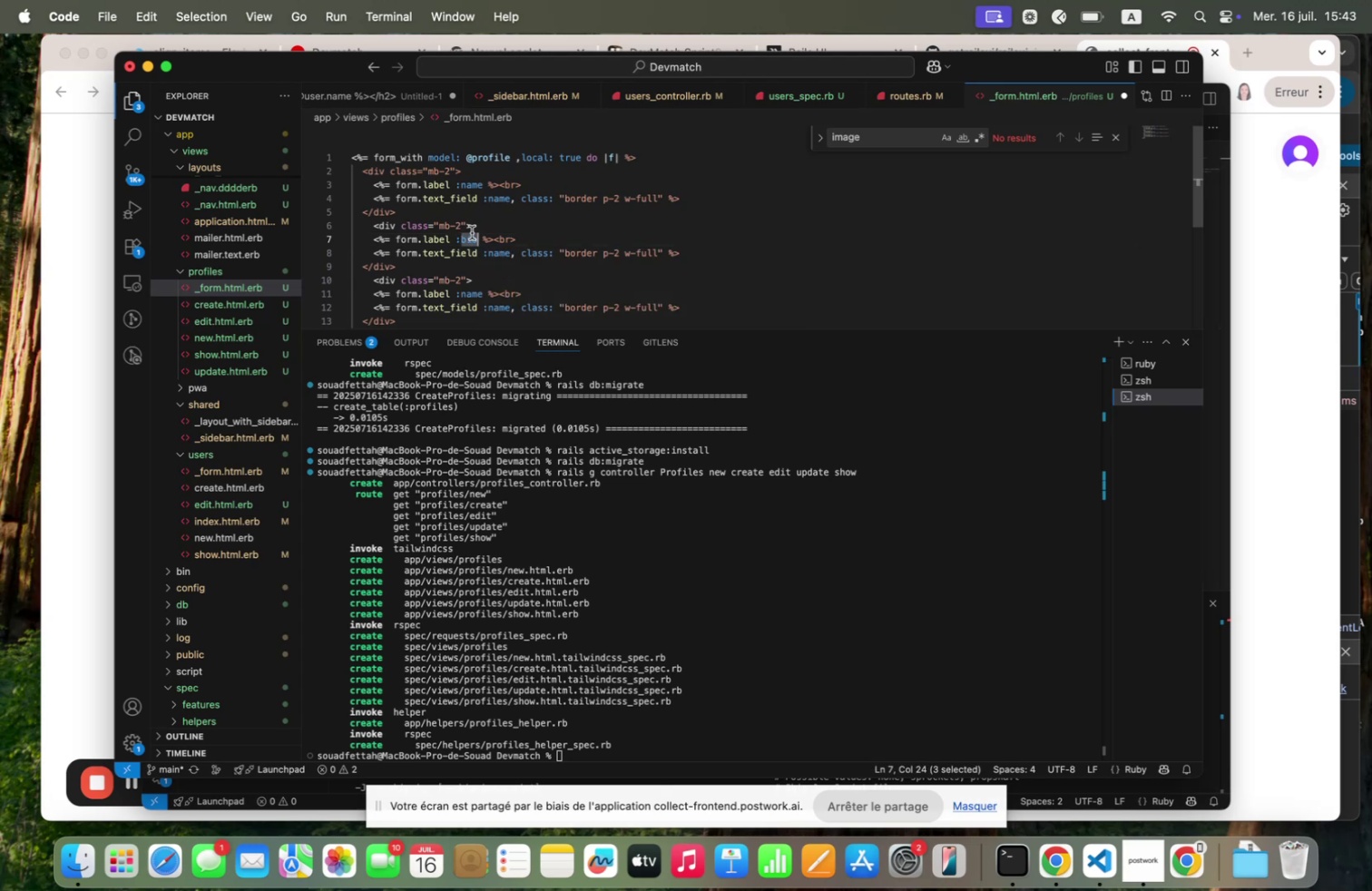 
key(Meta+C)
 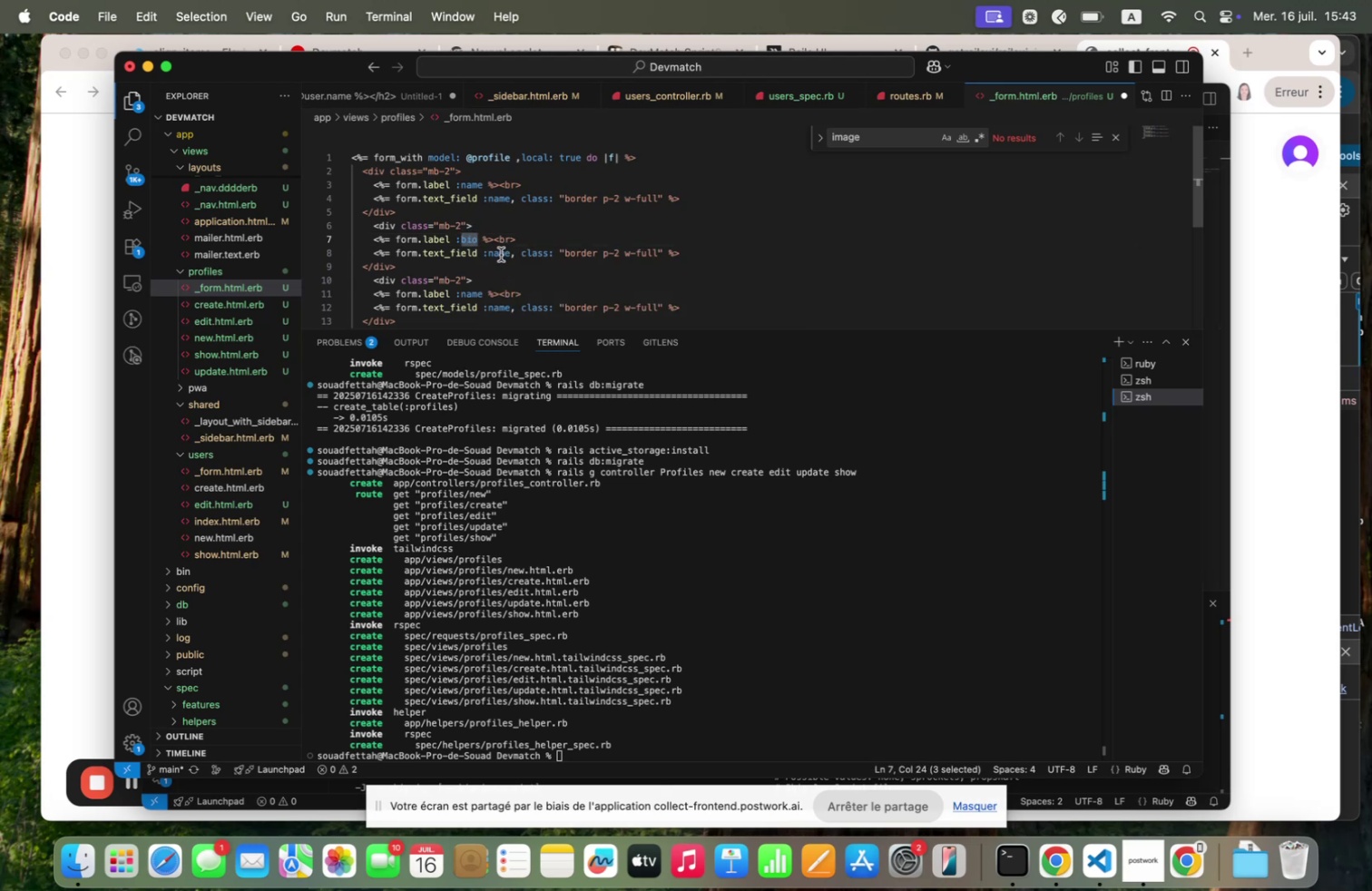 
double_click([501, 254])
 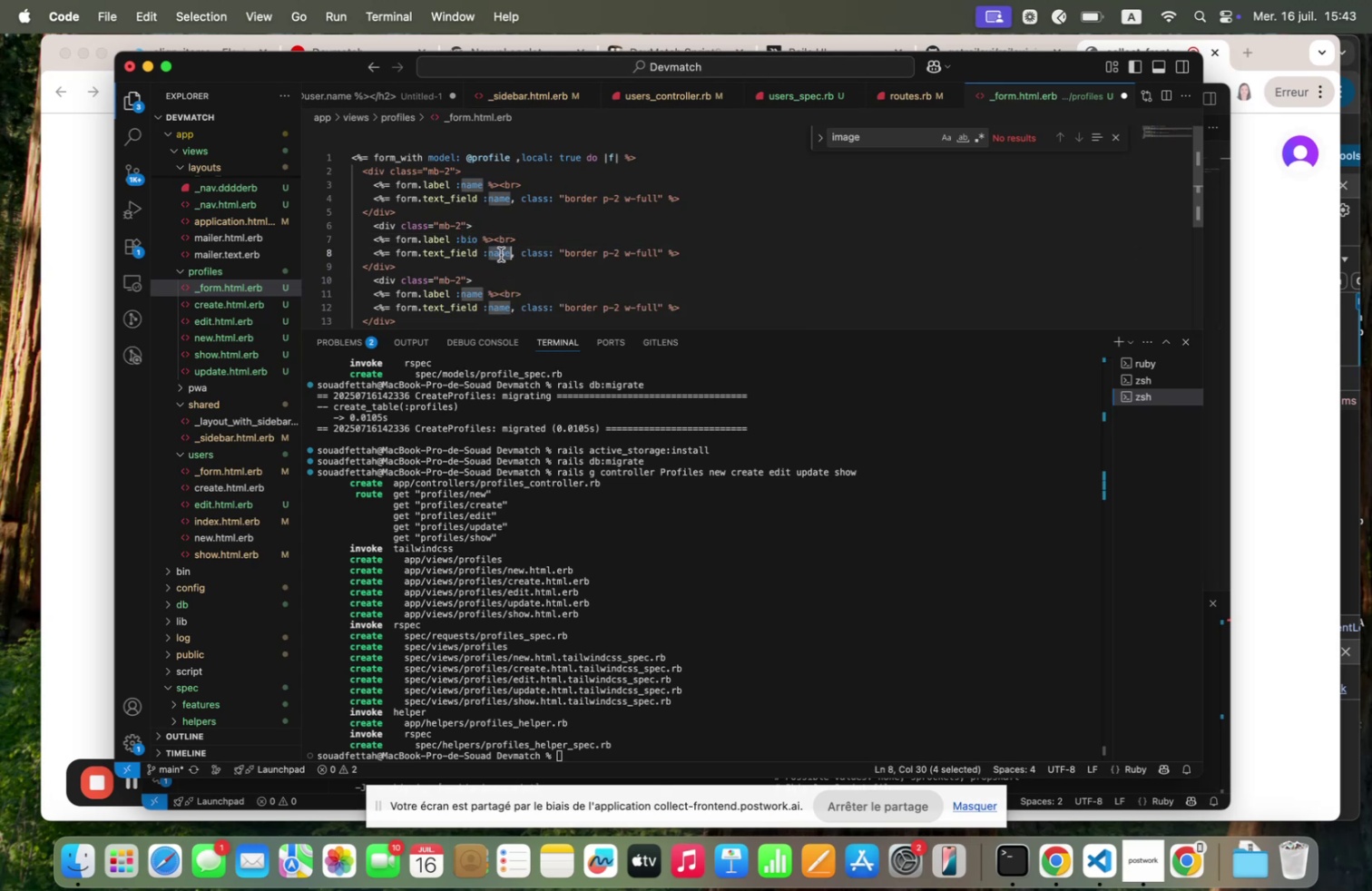 
key(Meta+V)
 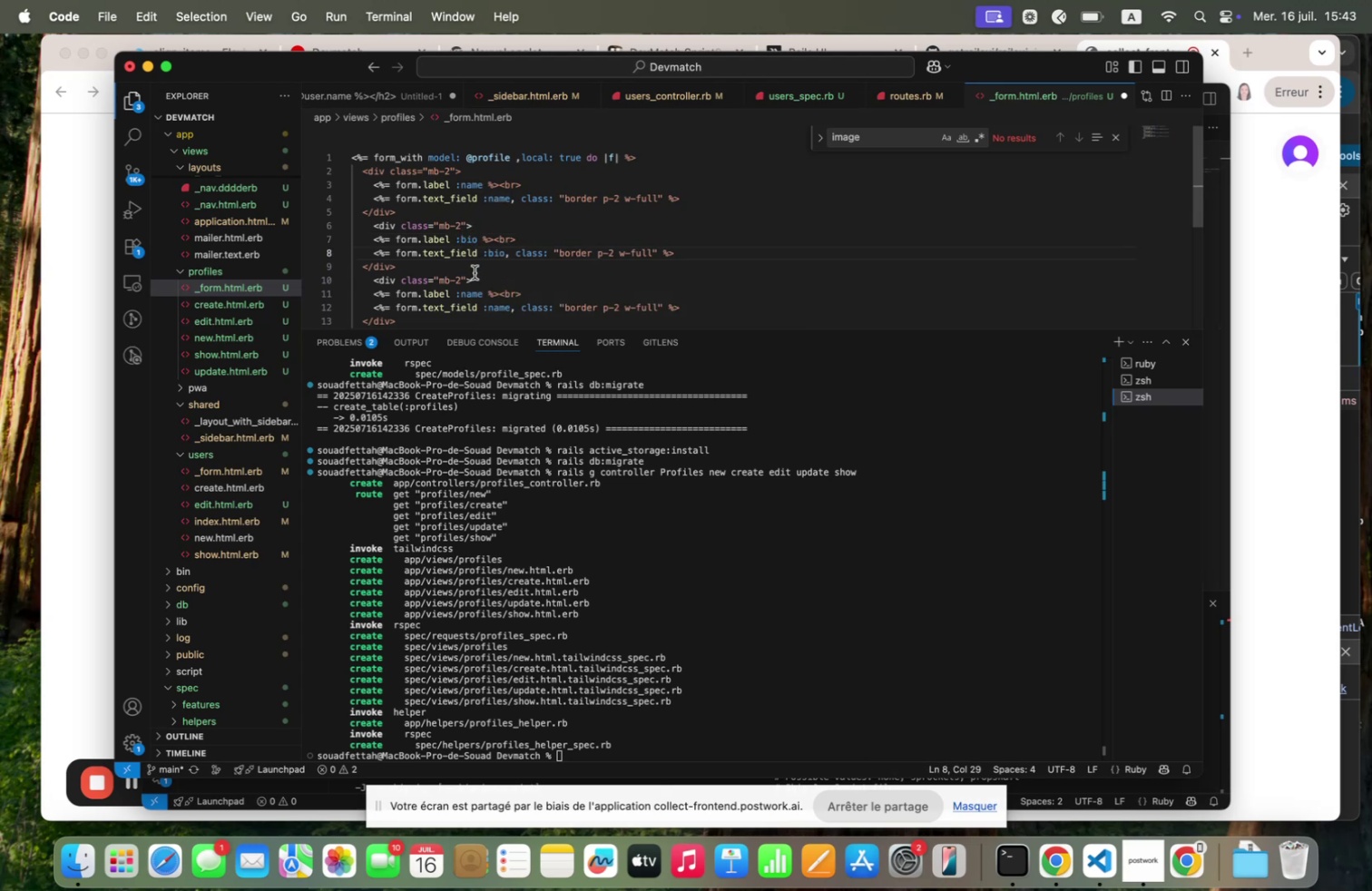 
double_click([472, 291])
 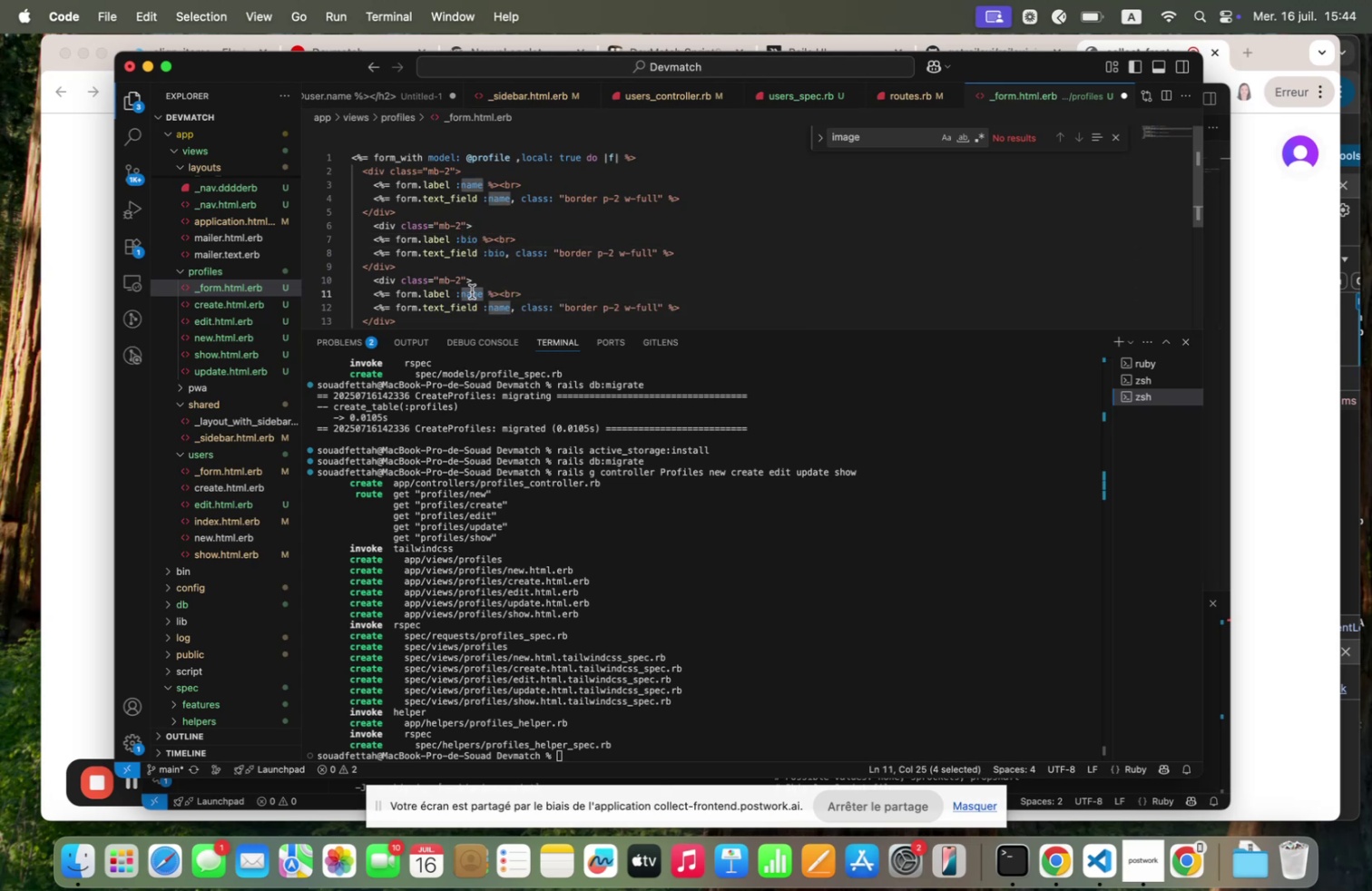 
type(locqtion)
 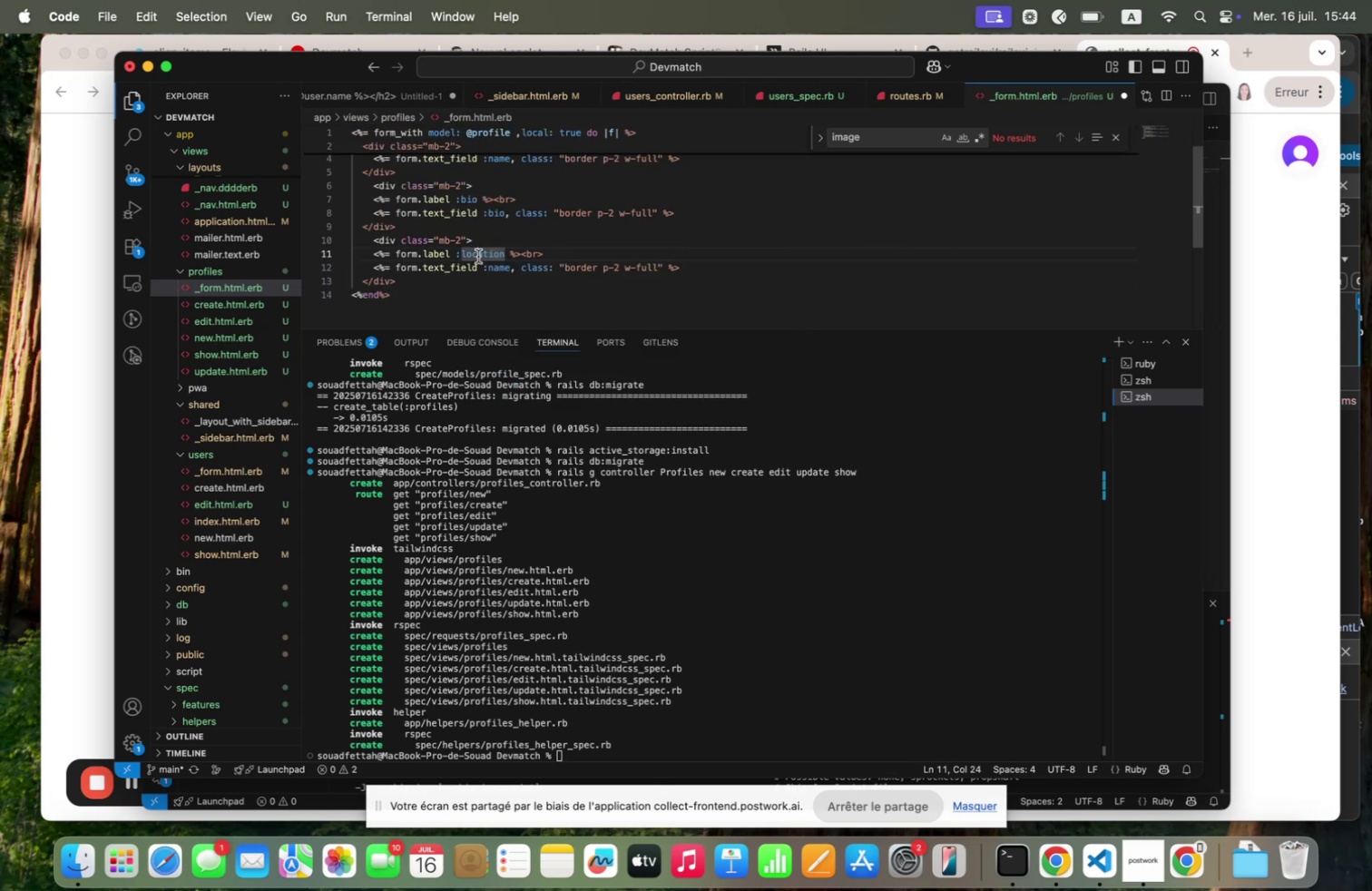 
key(Meta+C)
 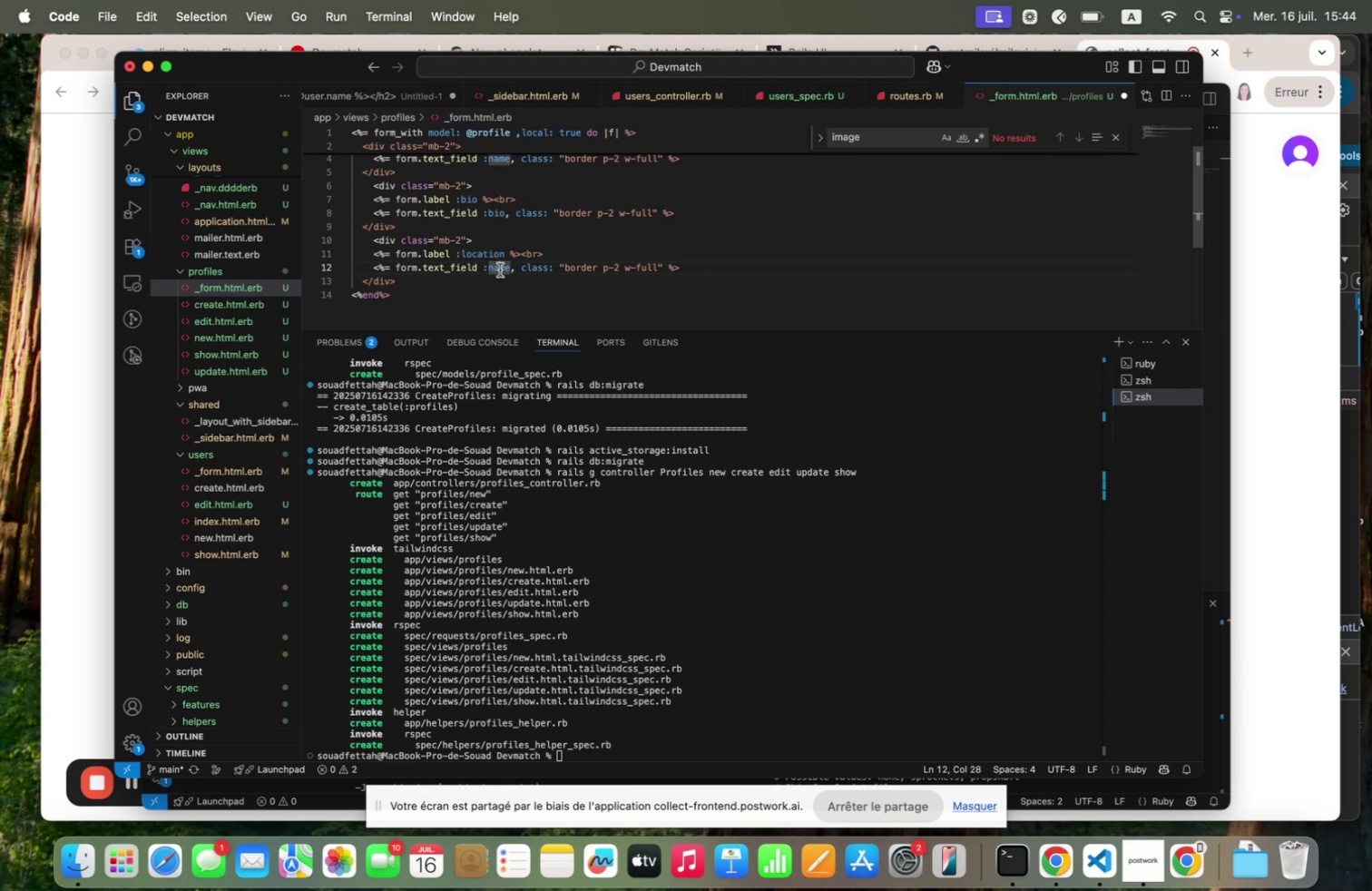 
double_click([500, 269])
 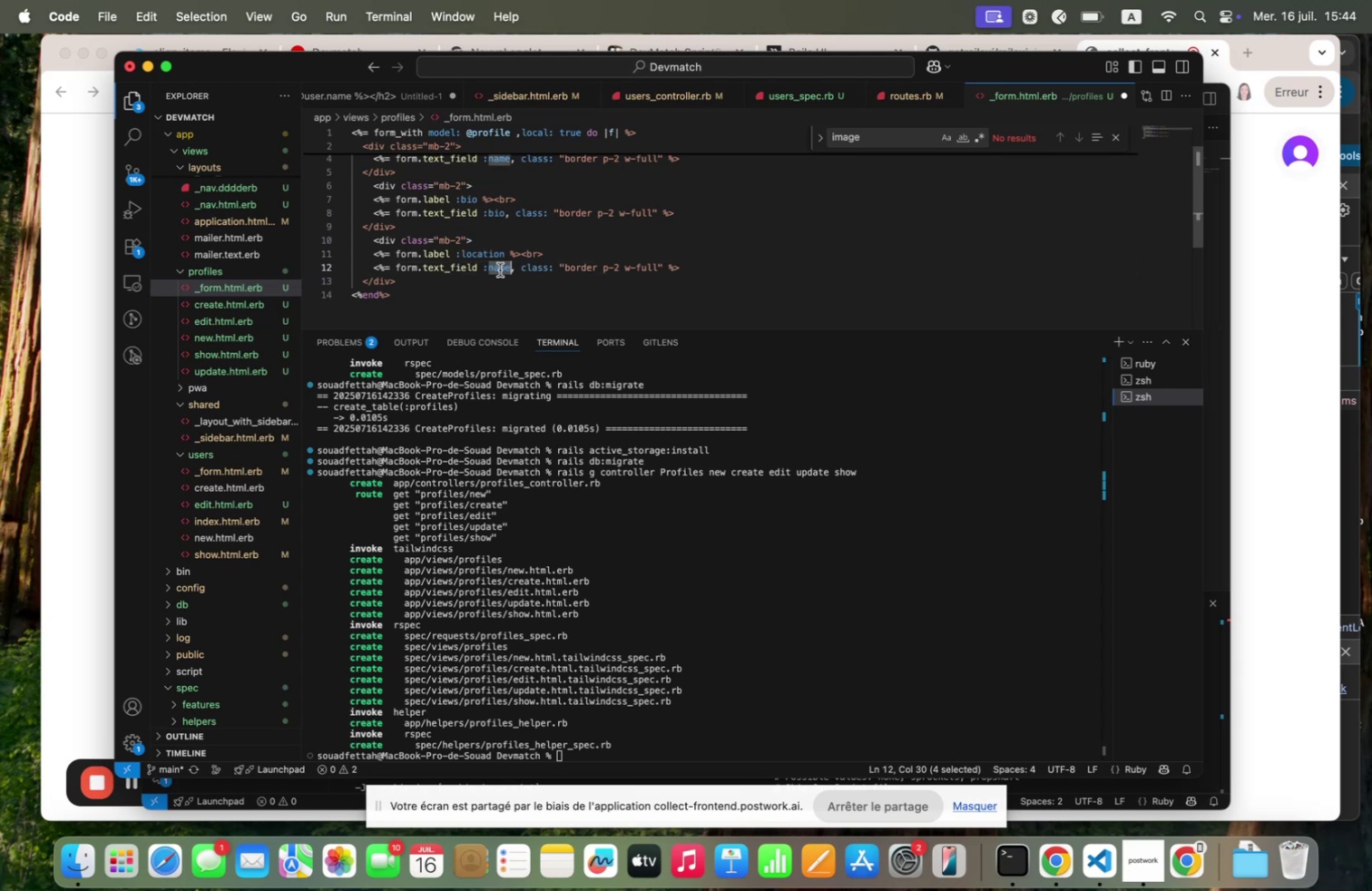 
key(Meta+V)
 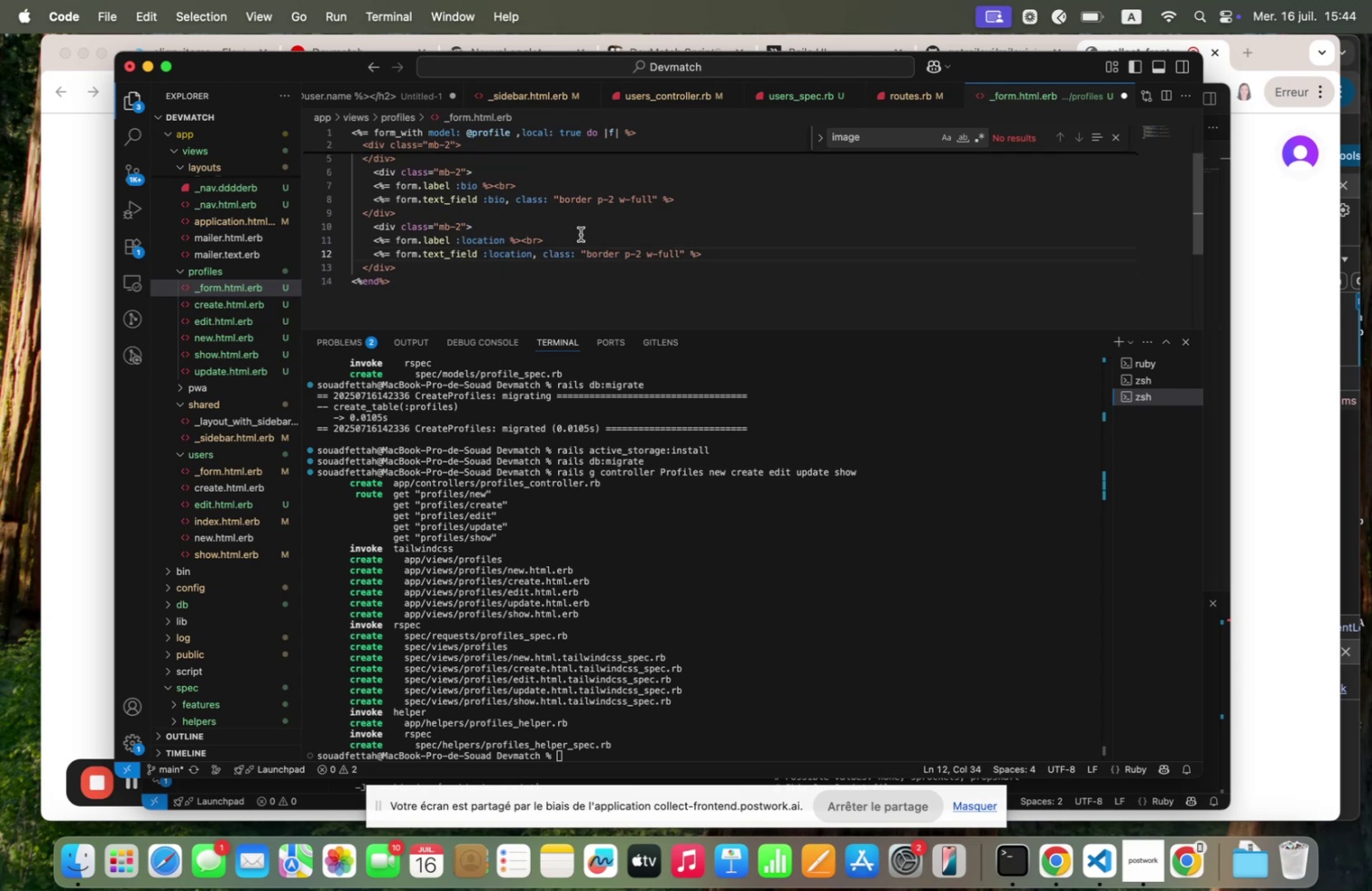 
left_click_drag(start_coordinate=[405, 265], to_coordinate=[334, 227])
 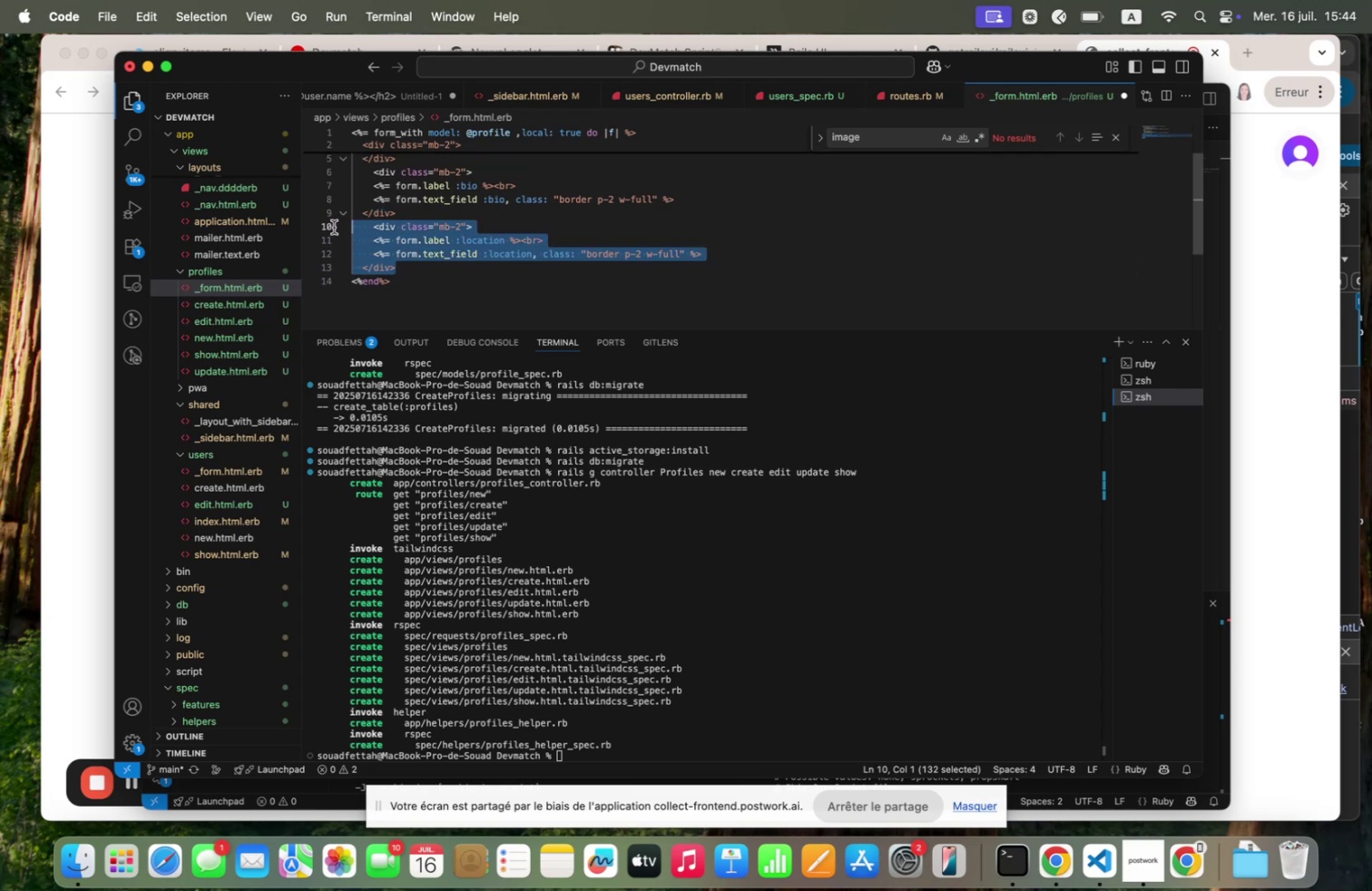 
key(Meta+C)
 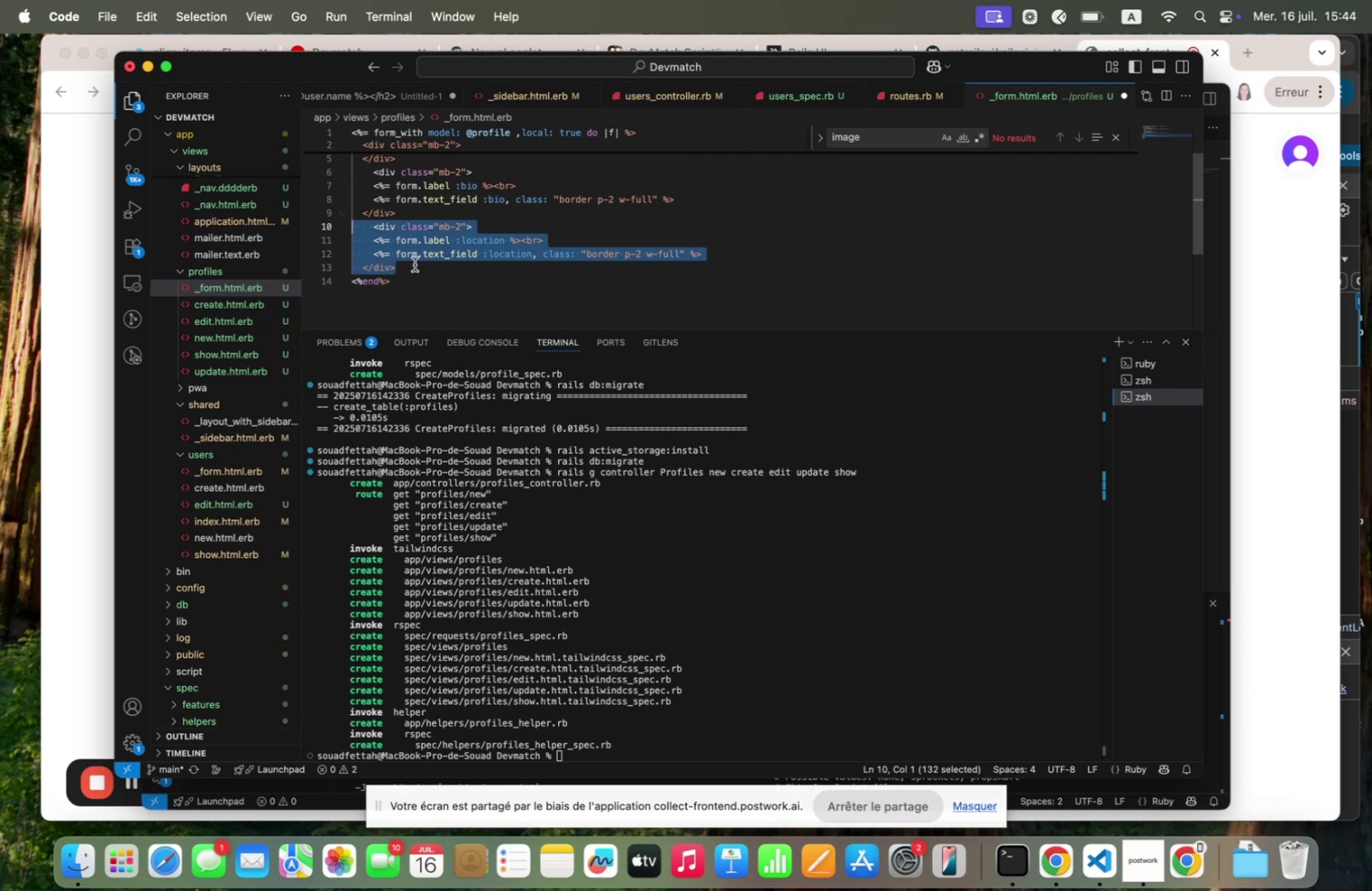 
left_click([415, 264])
 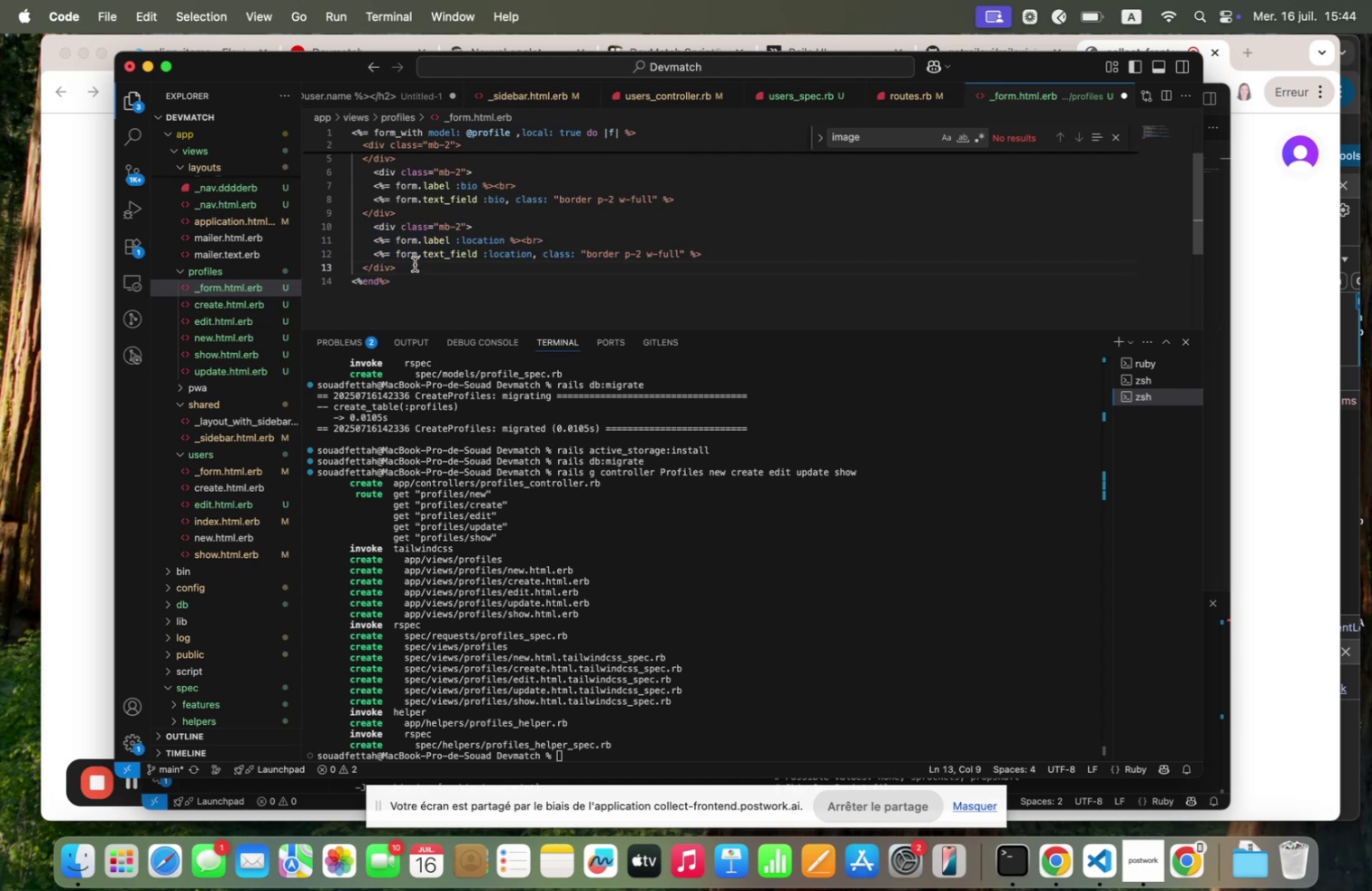 
key(Enter)
 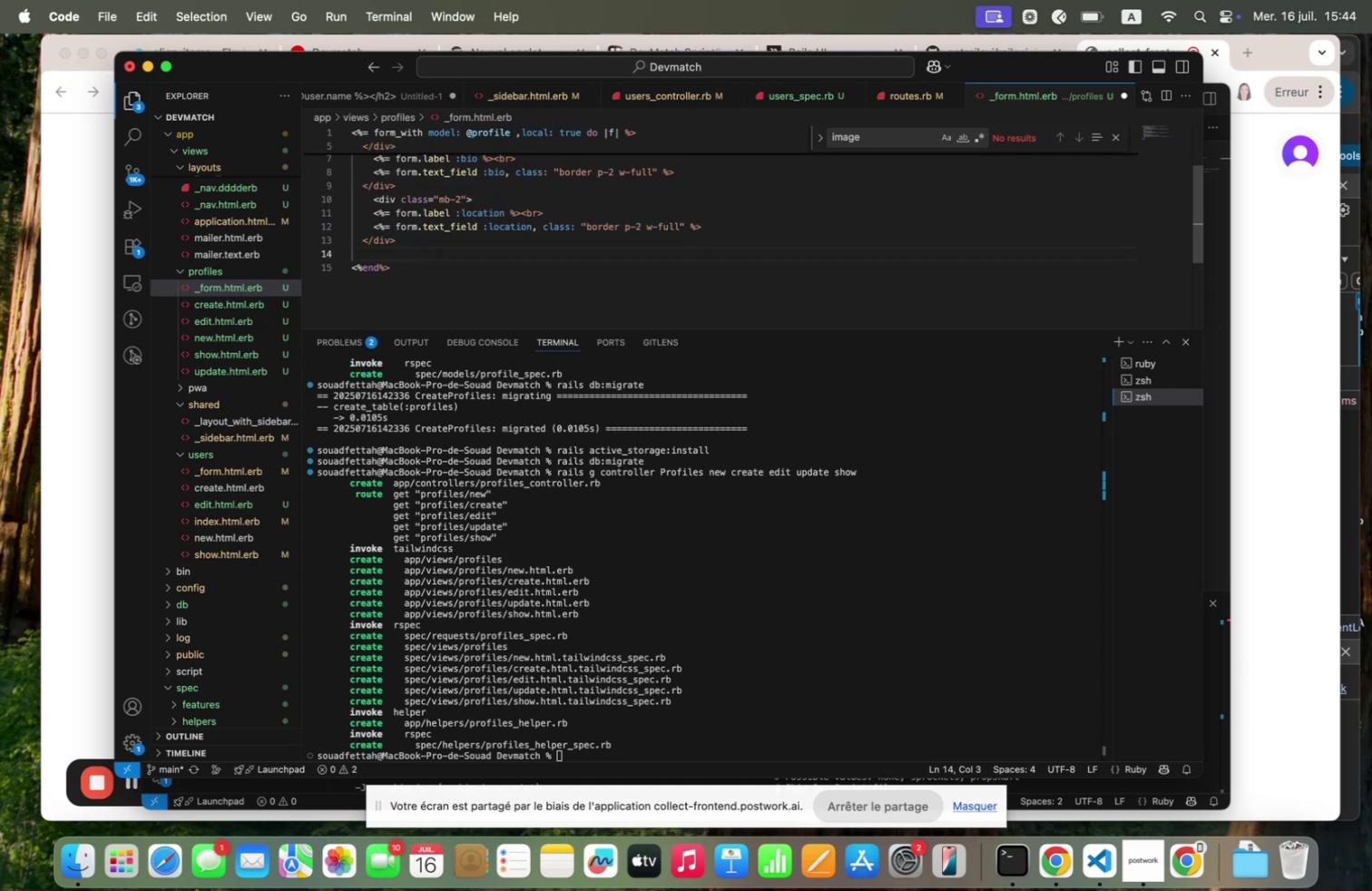 
key(Meta+V)
 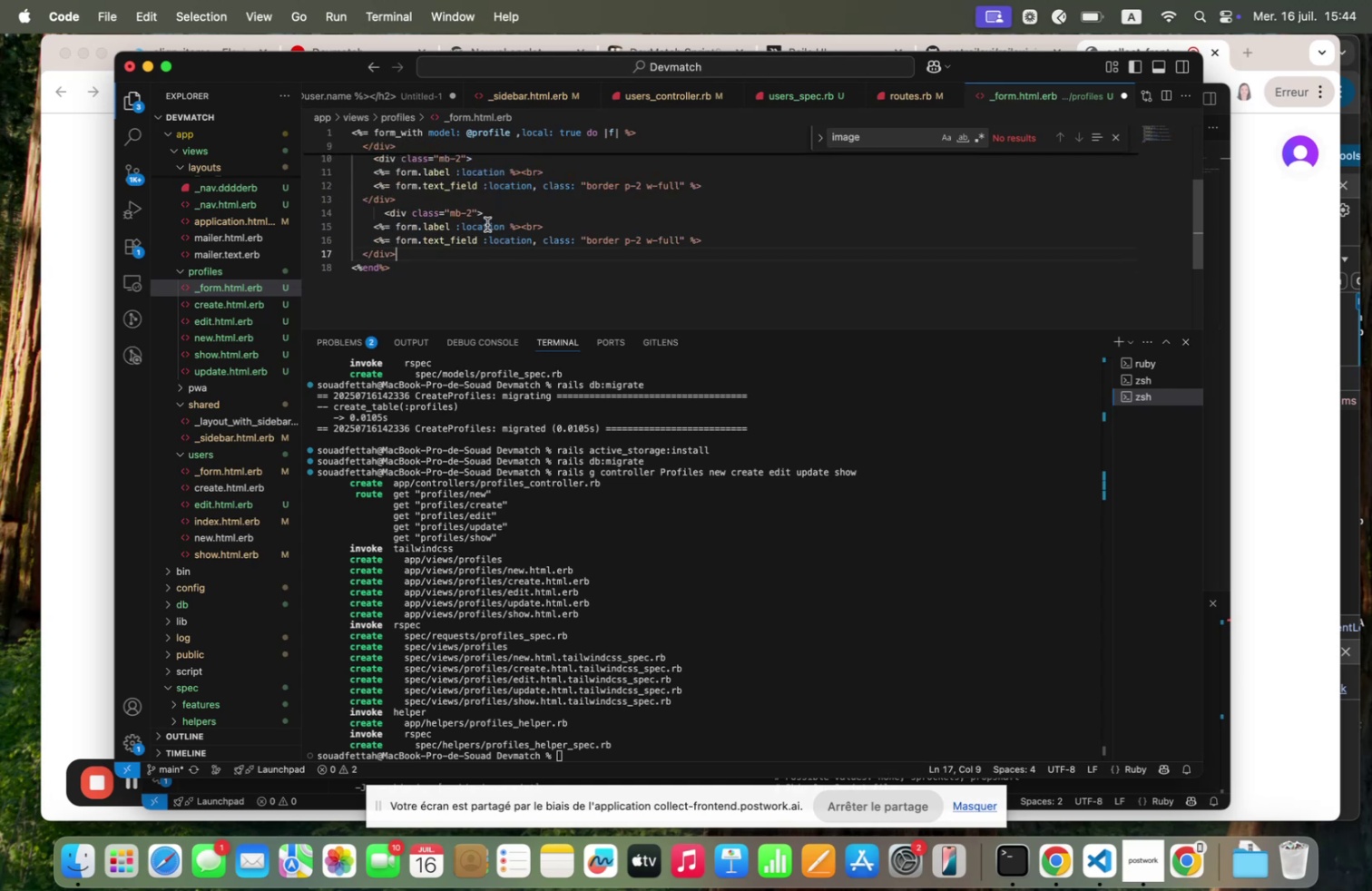 
double_click([487, 224])
 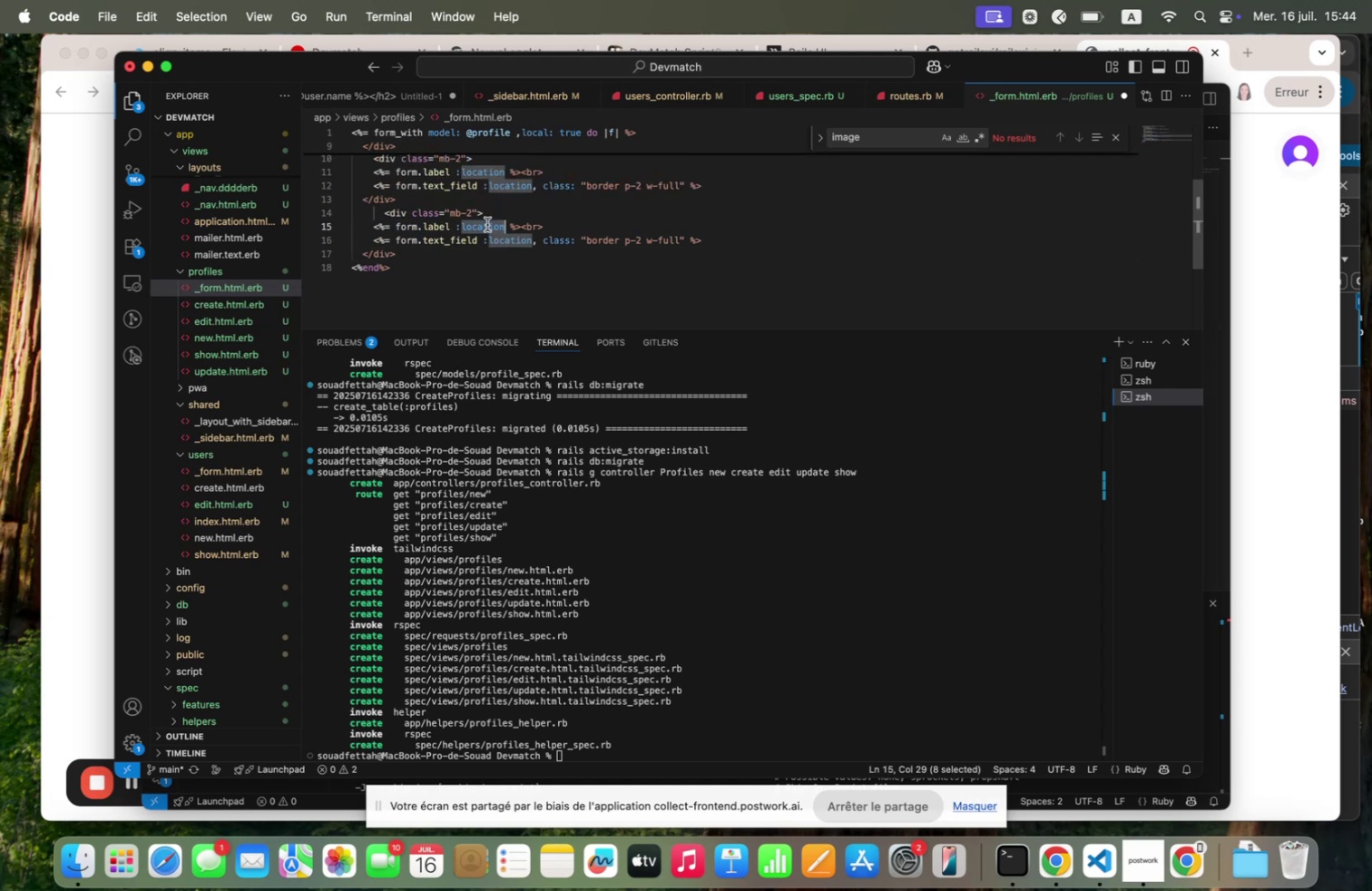 
type(links)
 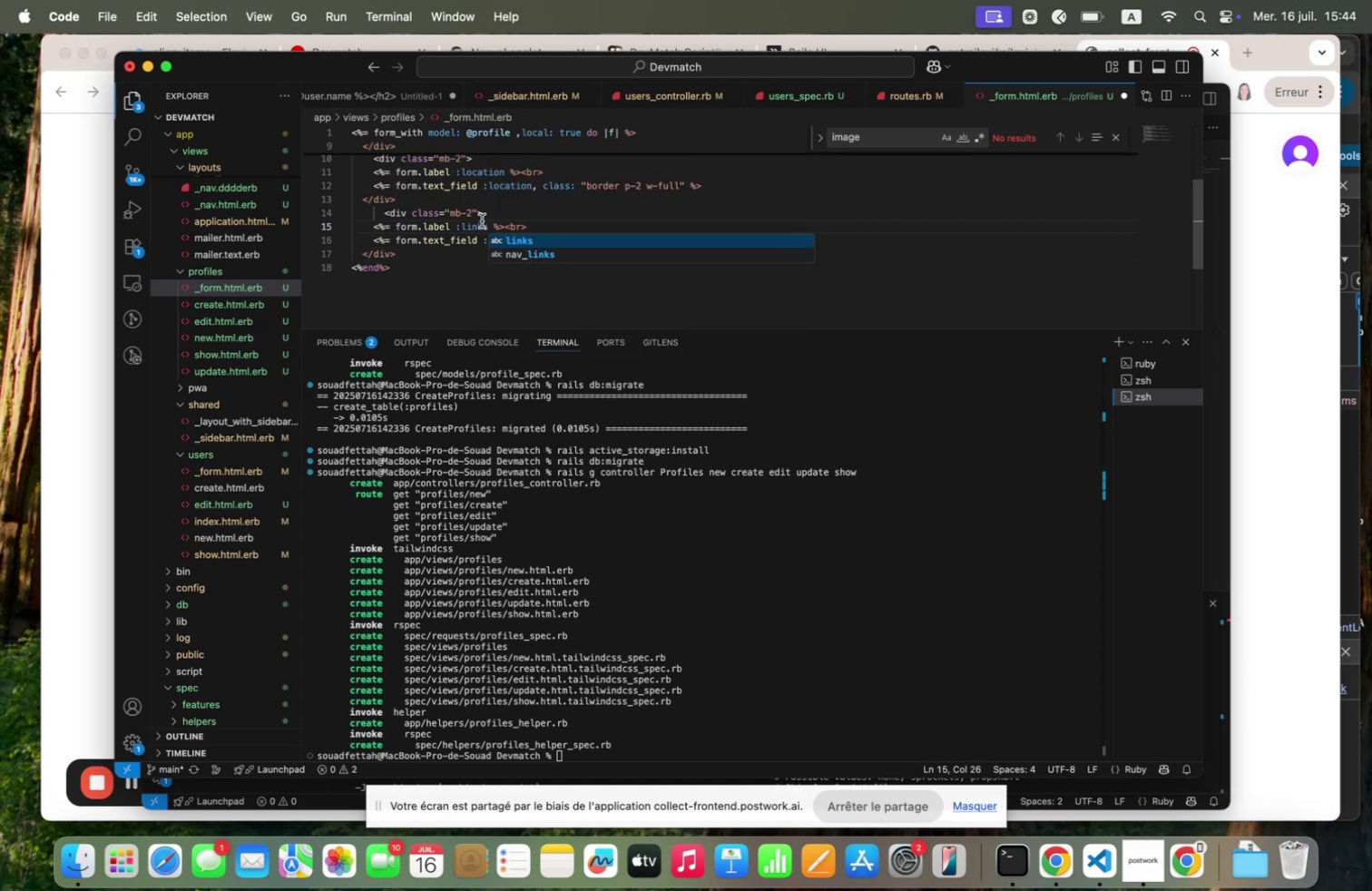 
double_click([482, 220])
 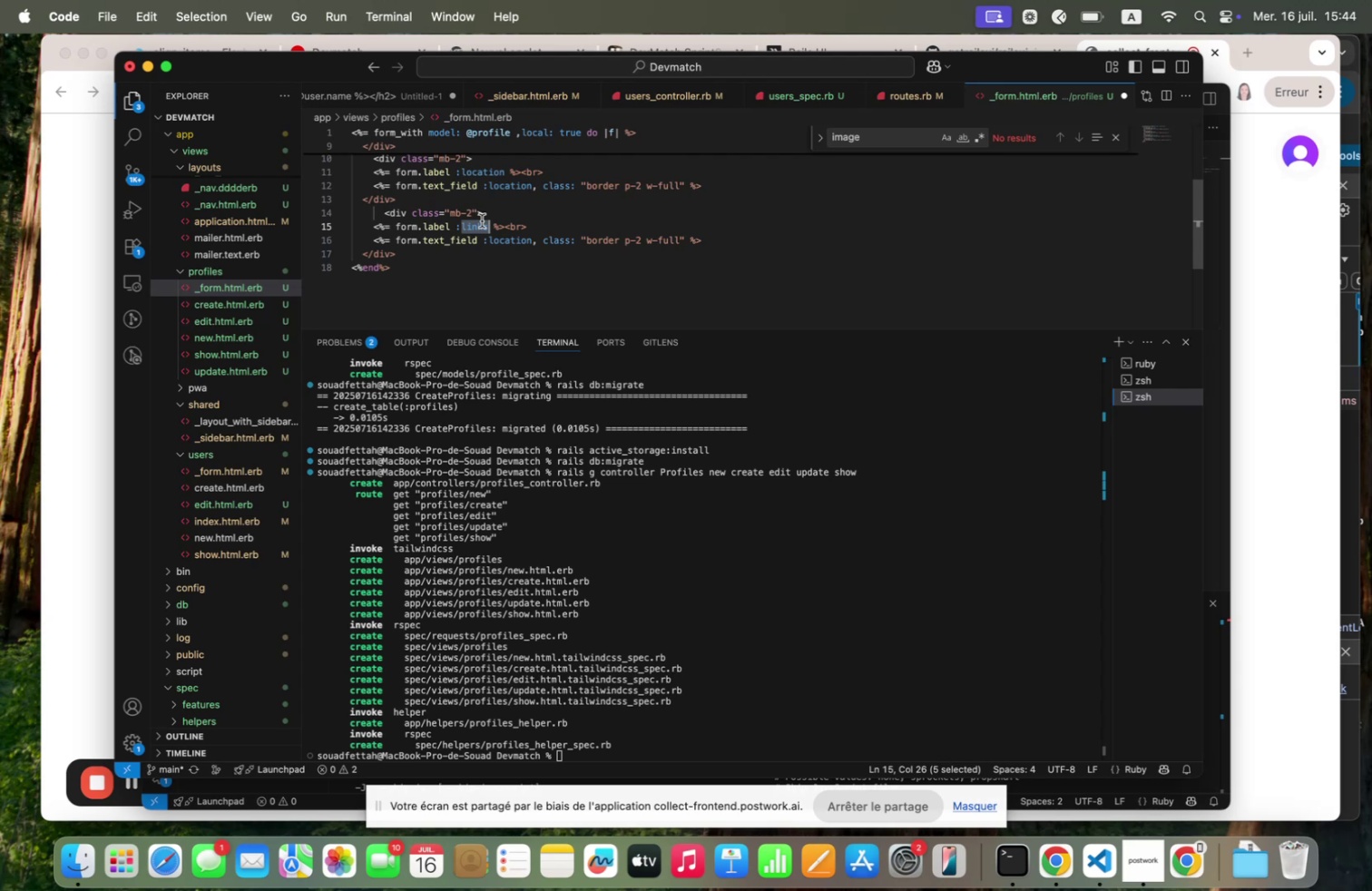 
key(Meta+C)
 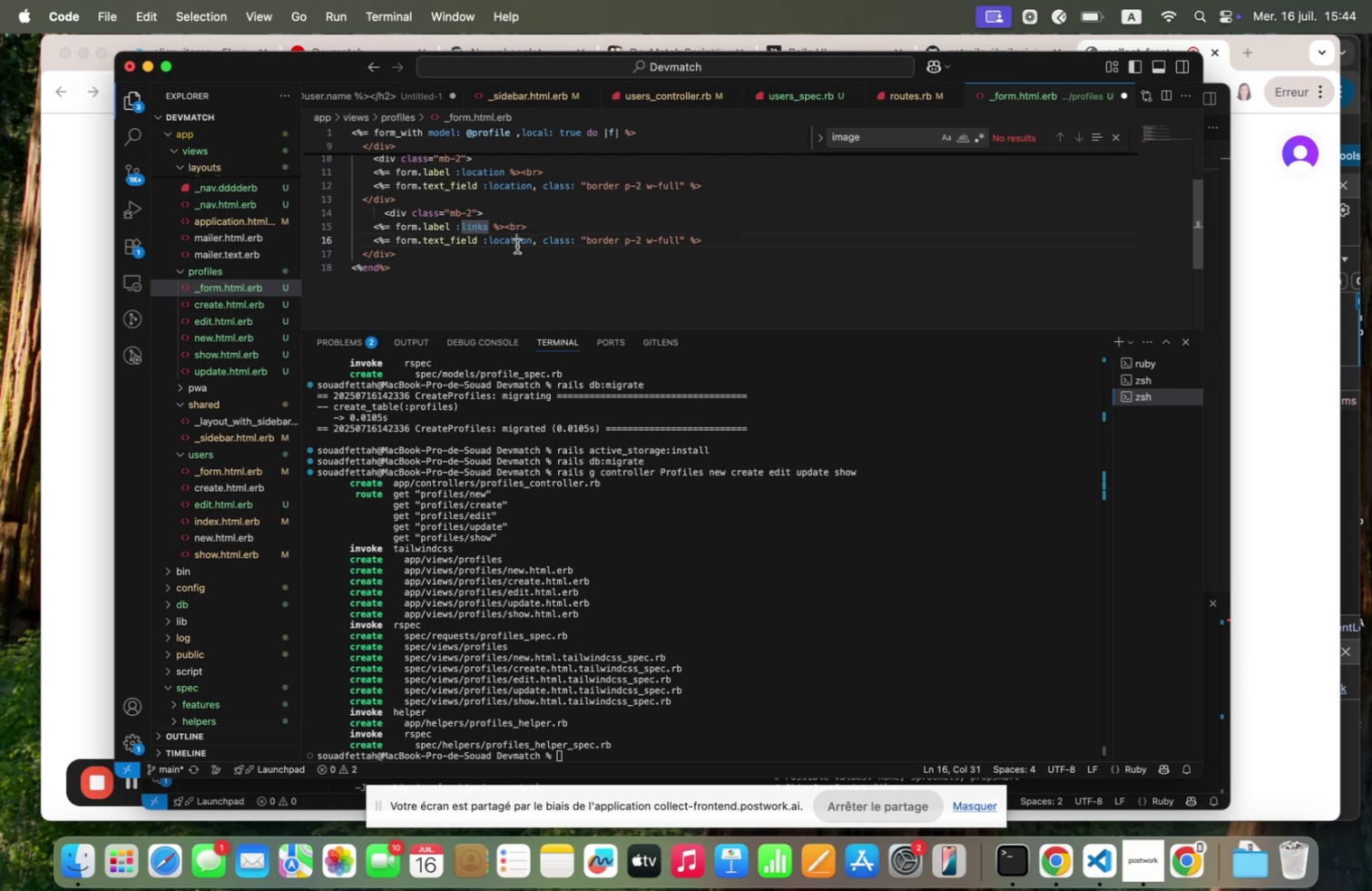 
double_click([517, 246])
 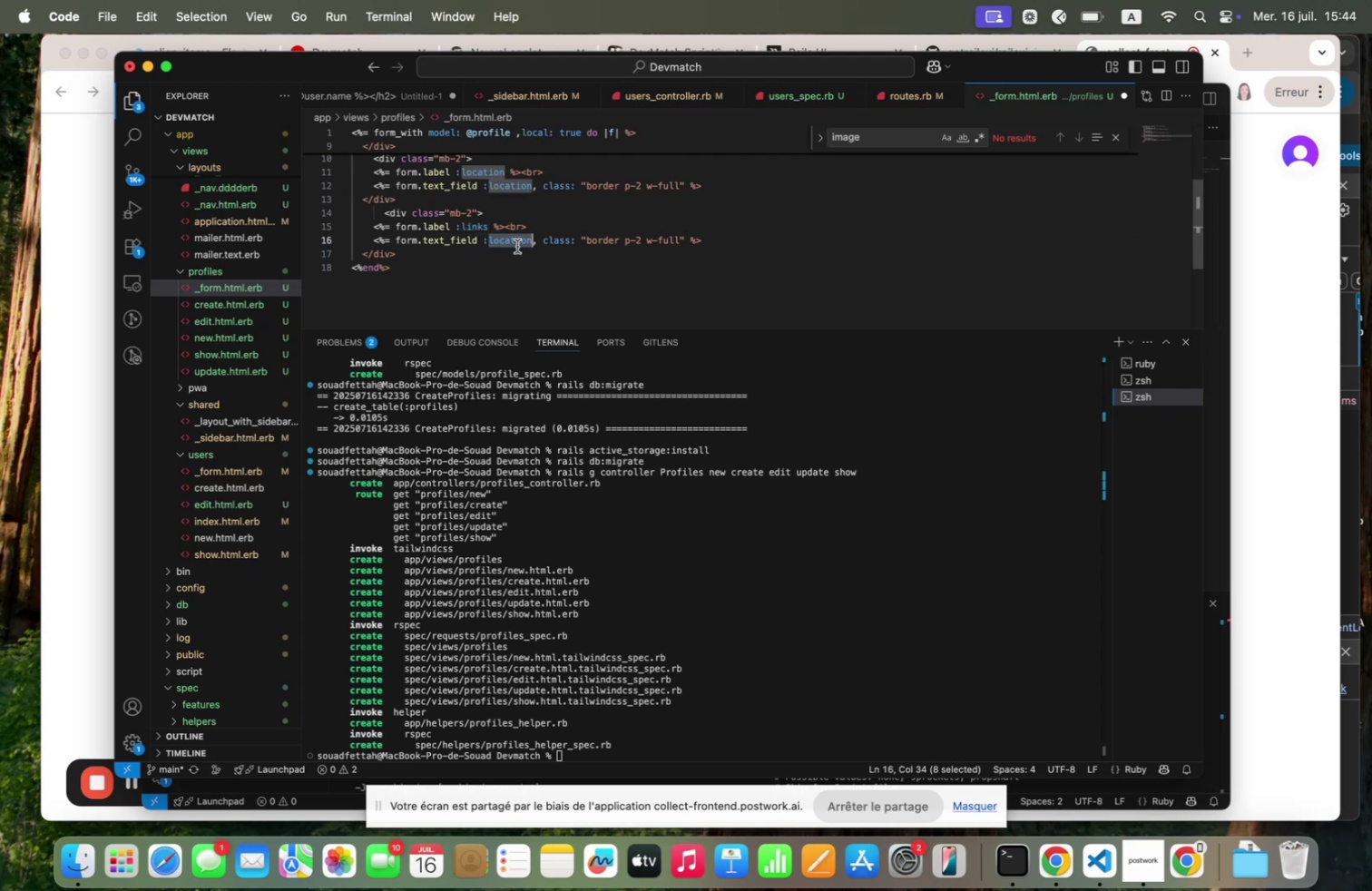 
key(Meta+V)
 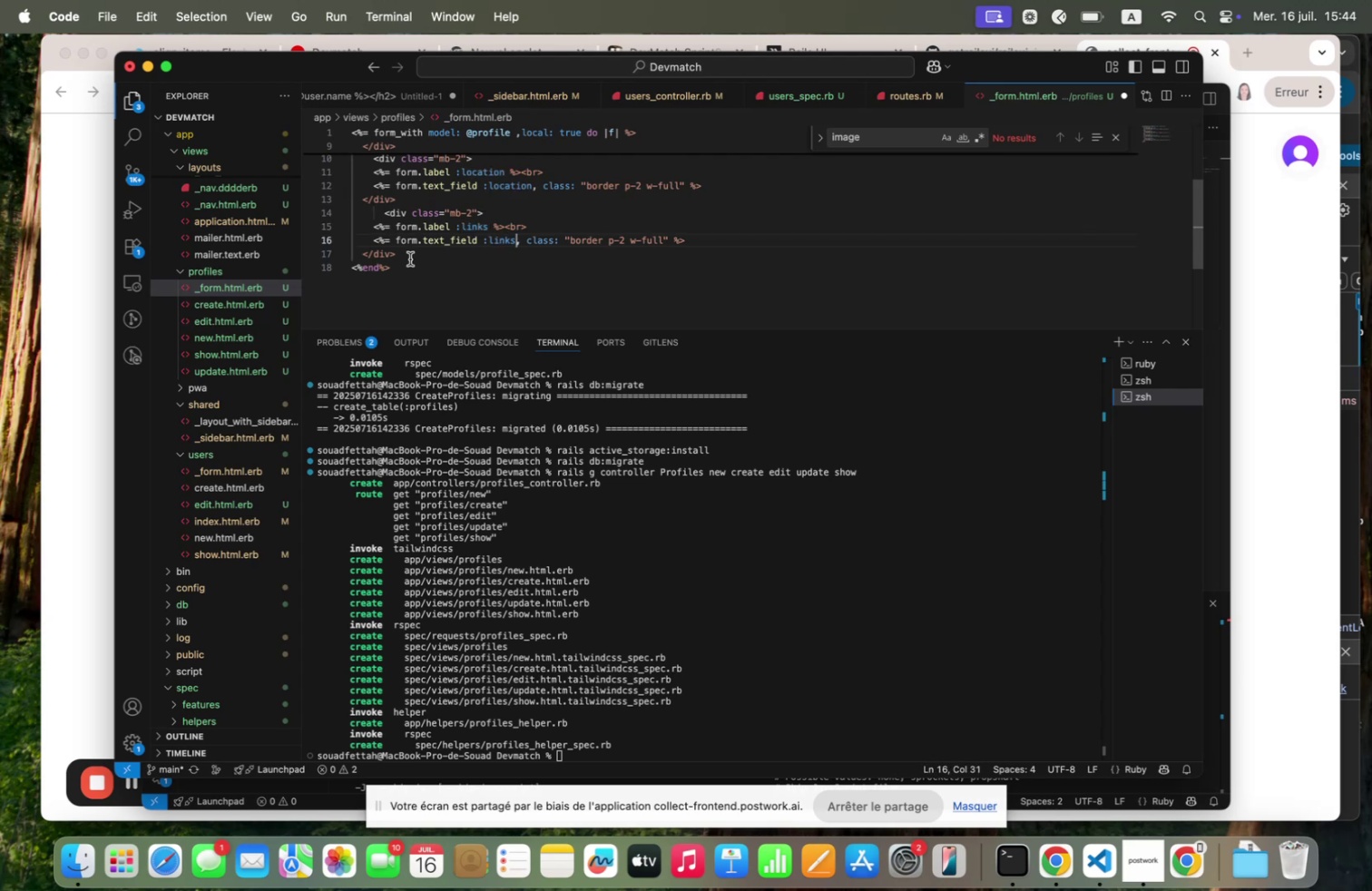 
left_click_drag(start_coordinate=[401, 252], to_coordinate=[353, 218])
 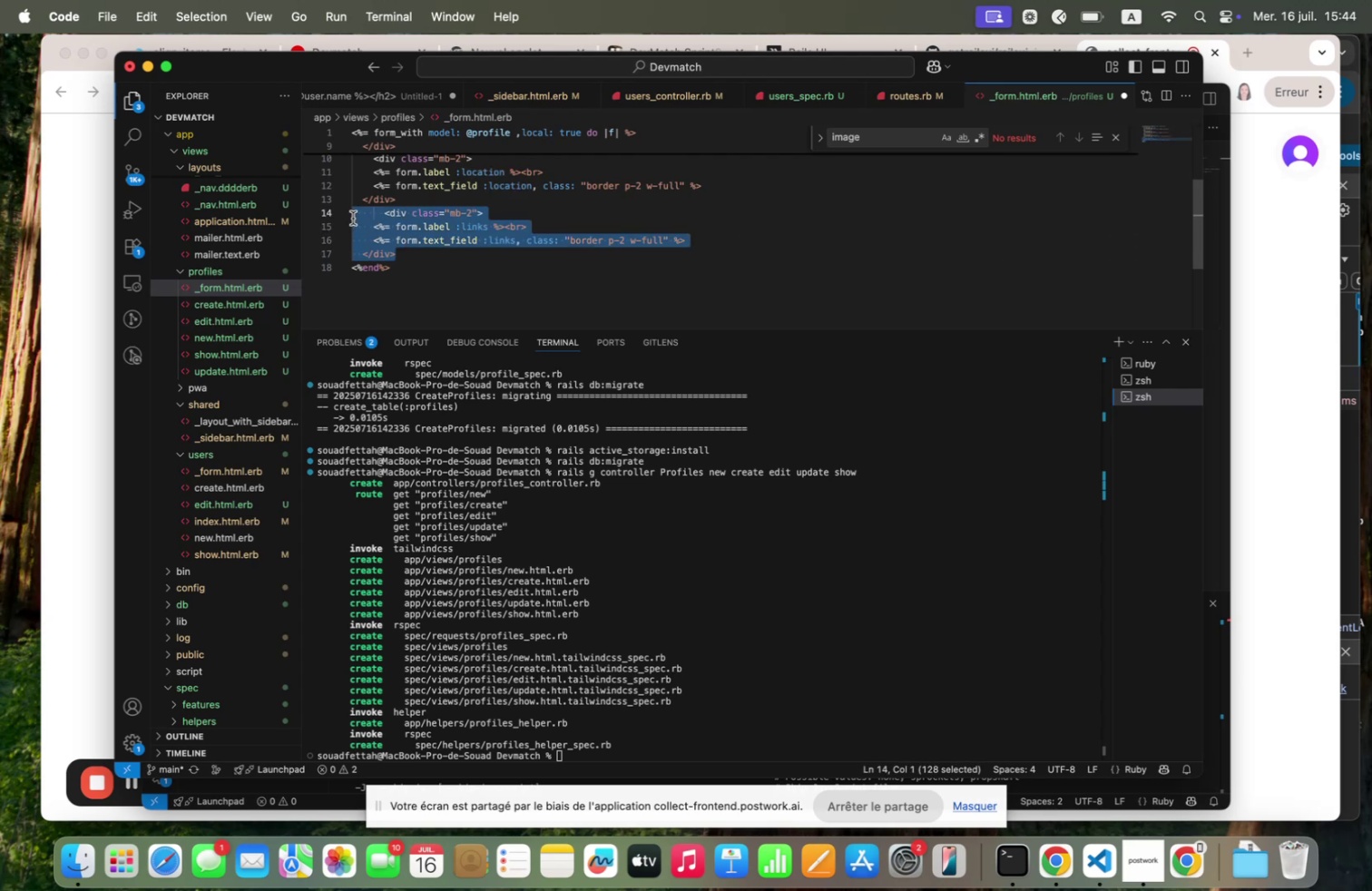 
key(Meta+C)
 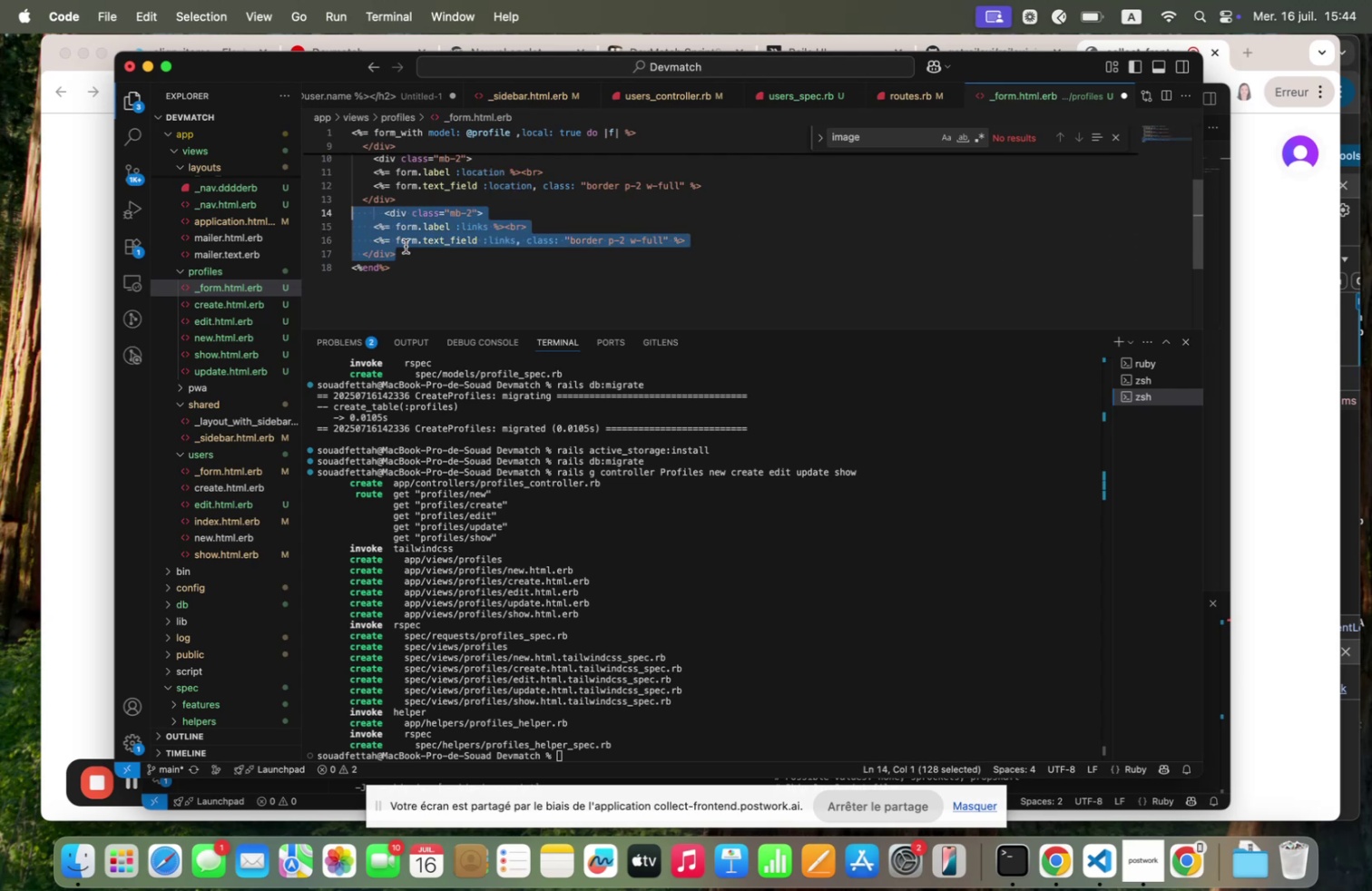 
left_click([407, 247])
 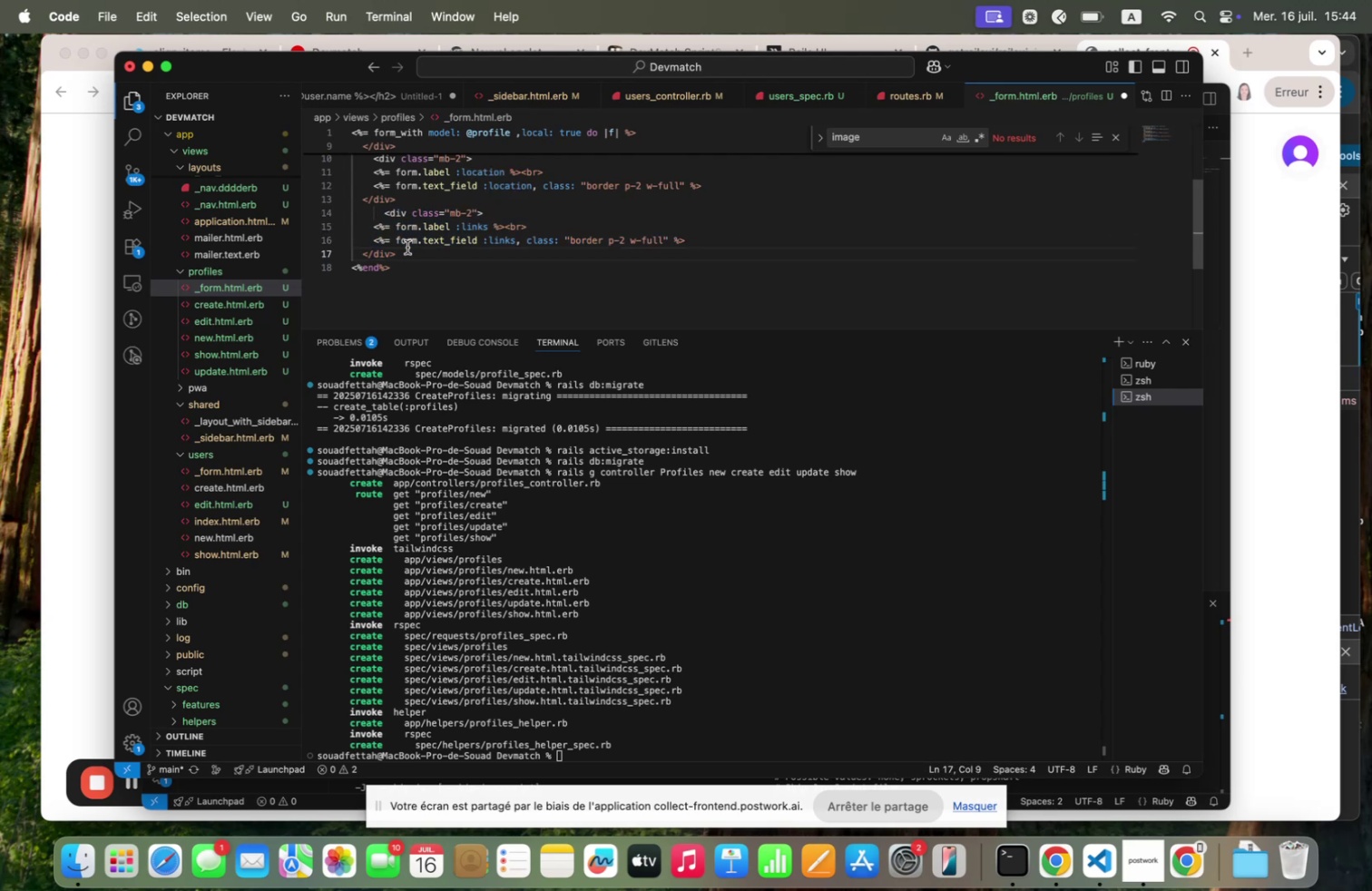 
key(Enter)
 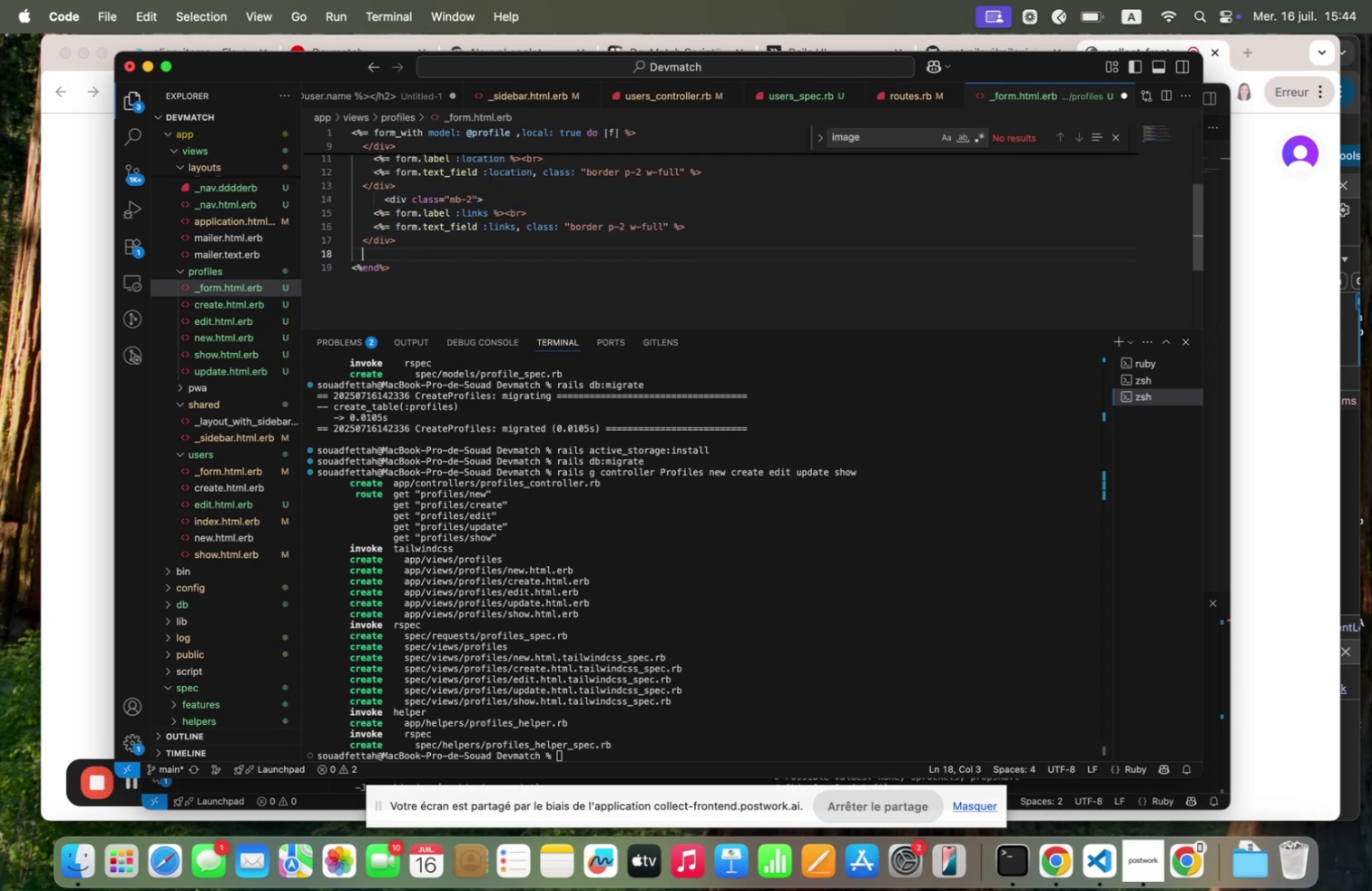 
key(Meta+V)
 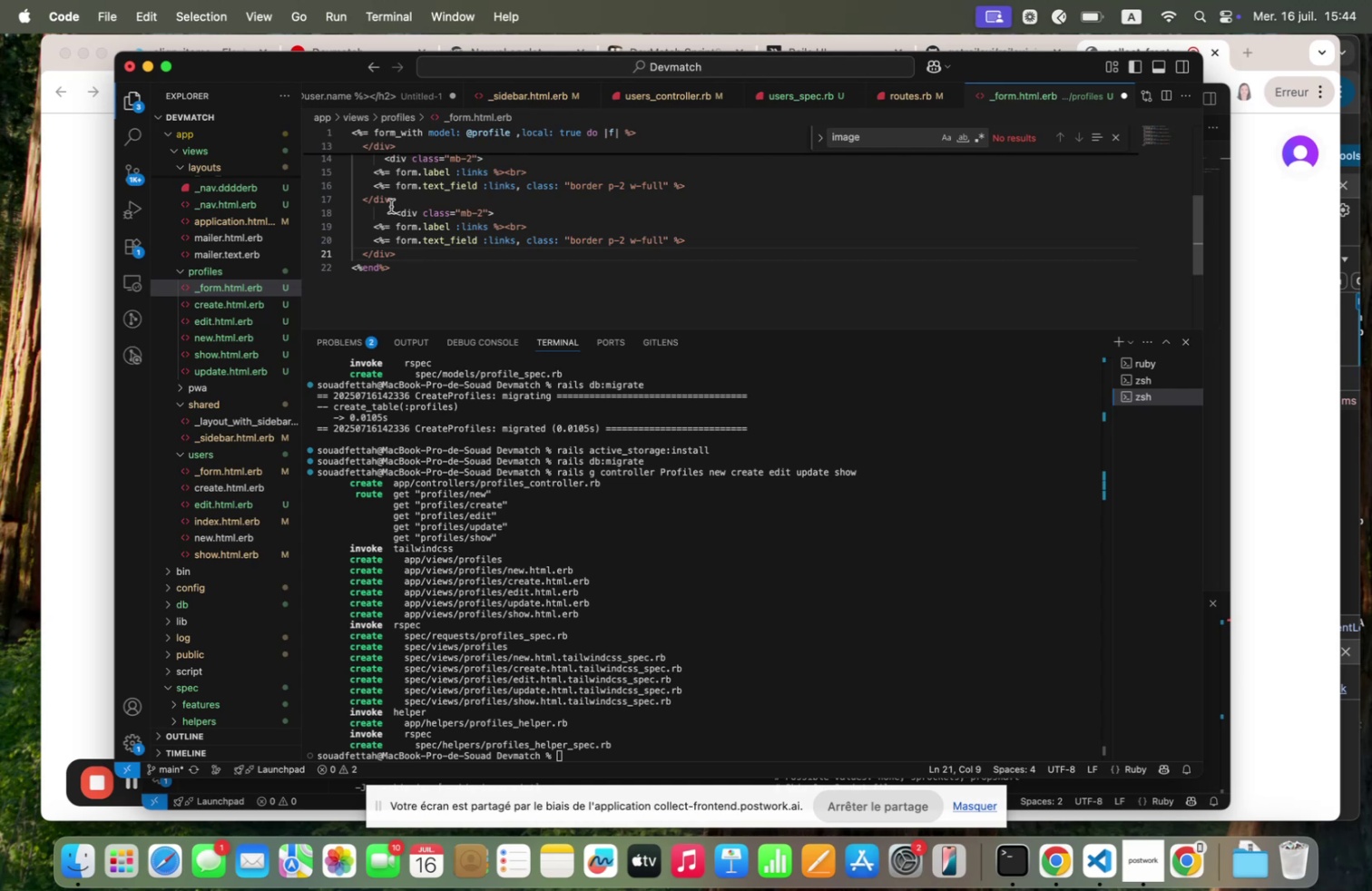 
left_click([398, 209])
 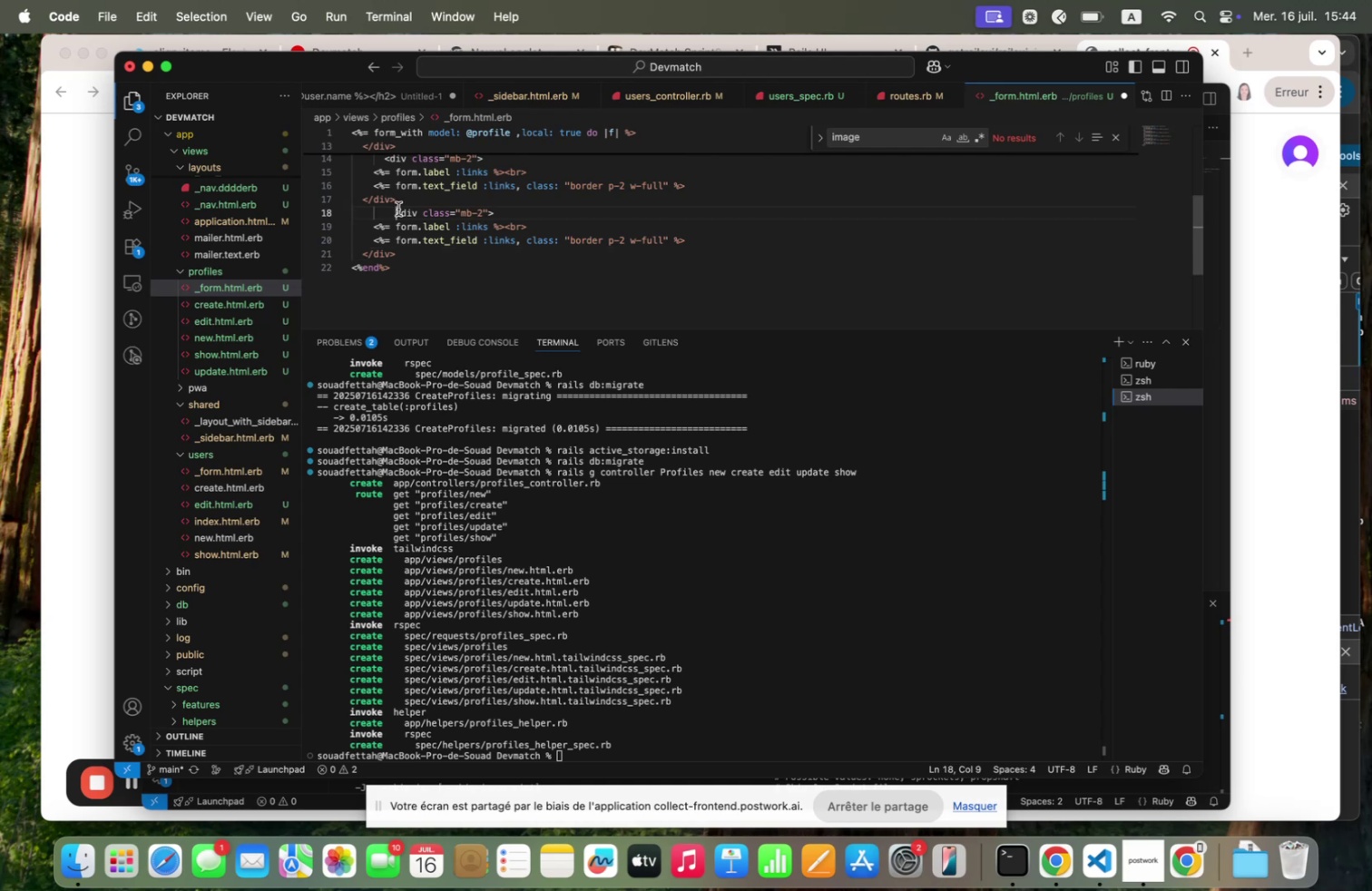 
key(Backspace)
 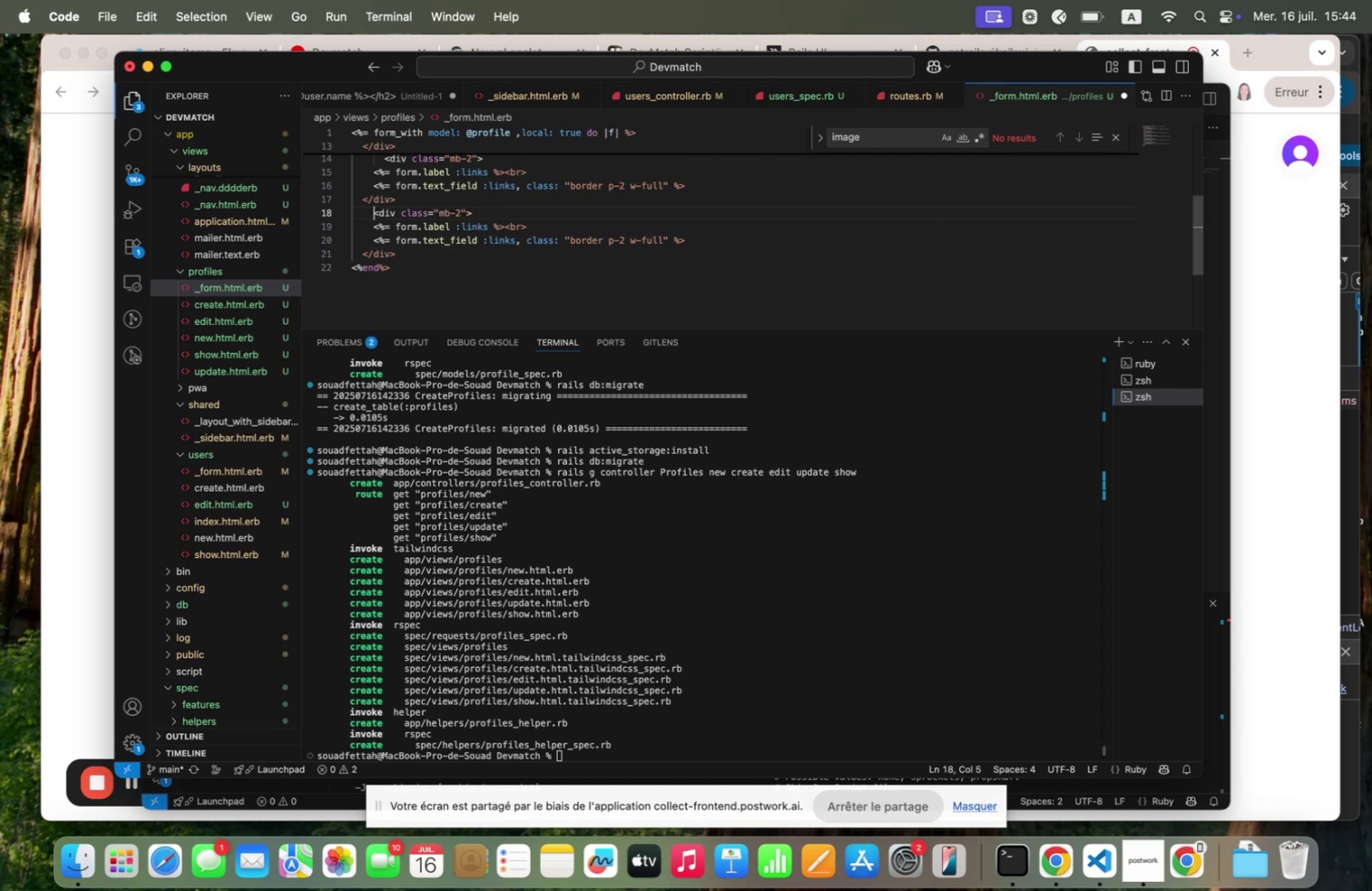 
key(Backspace)
 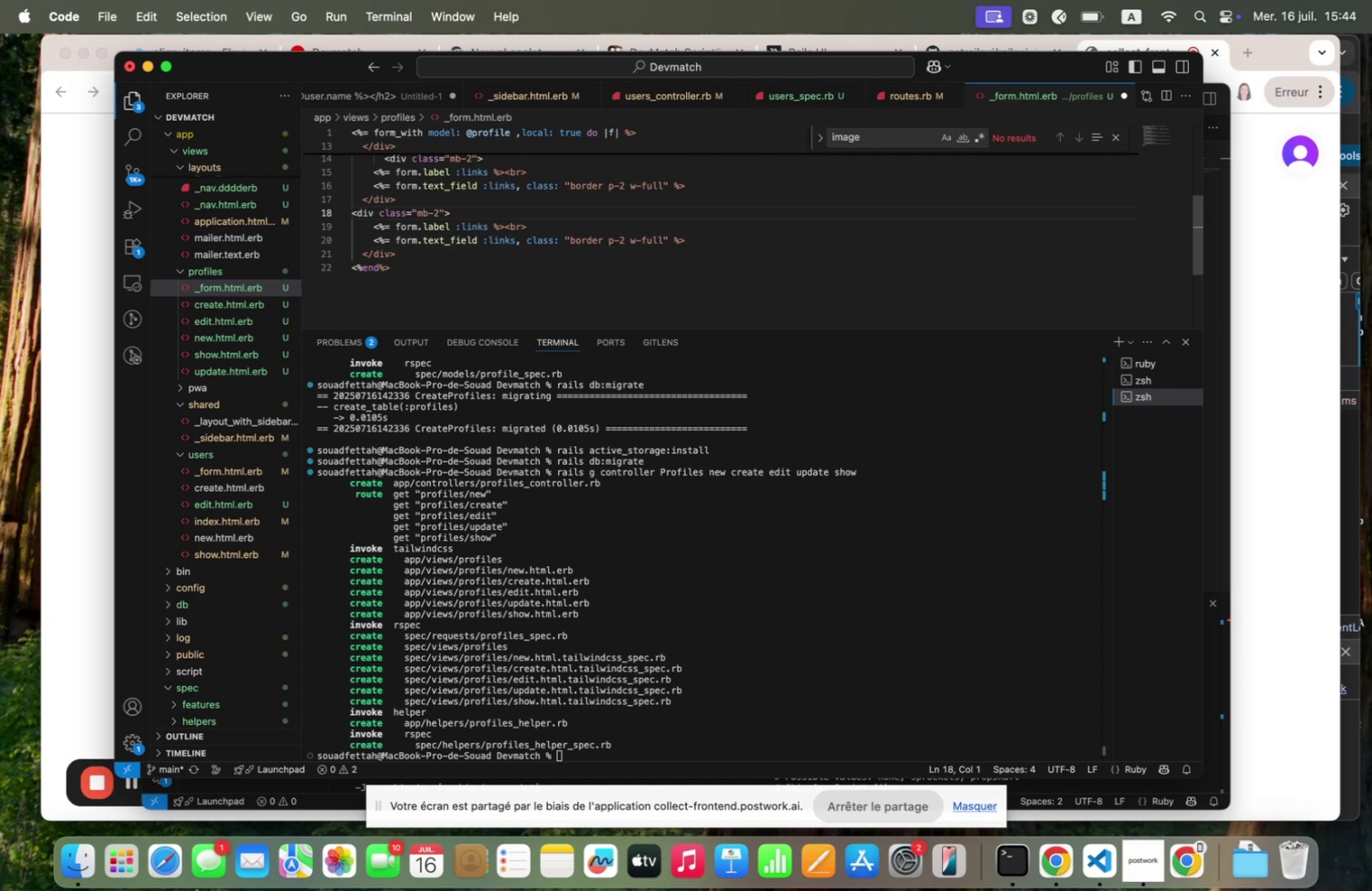 
key(Space)
 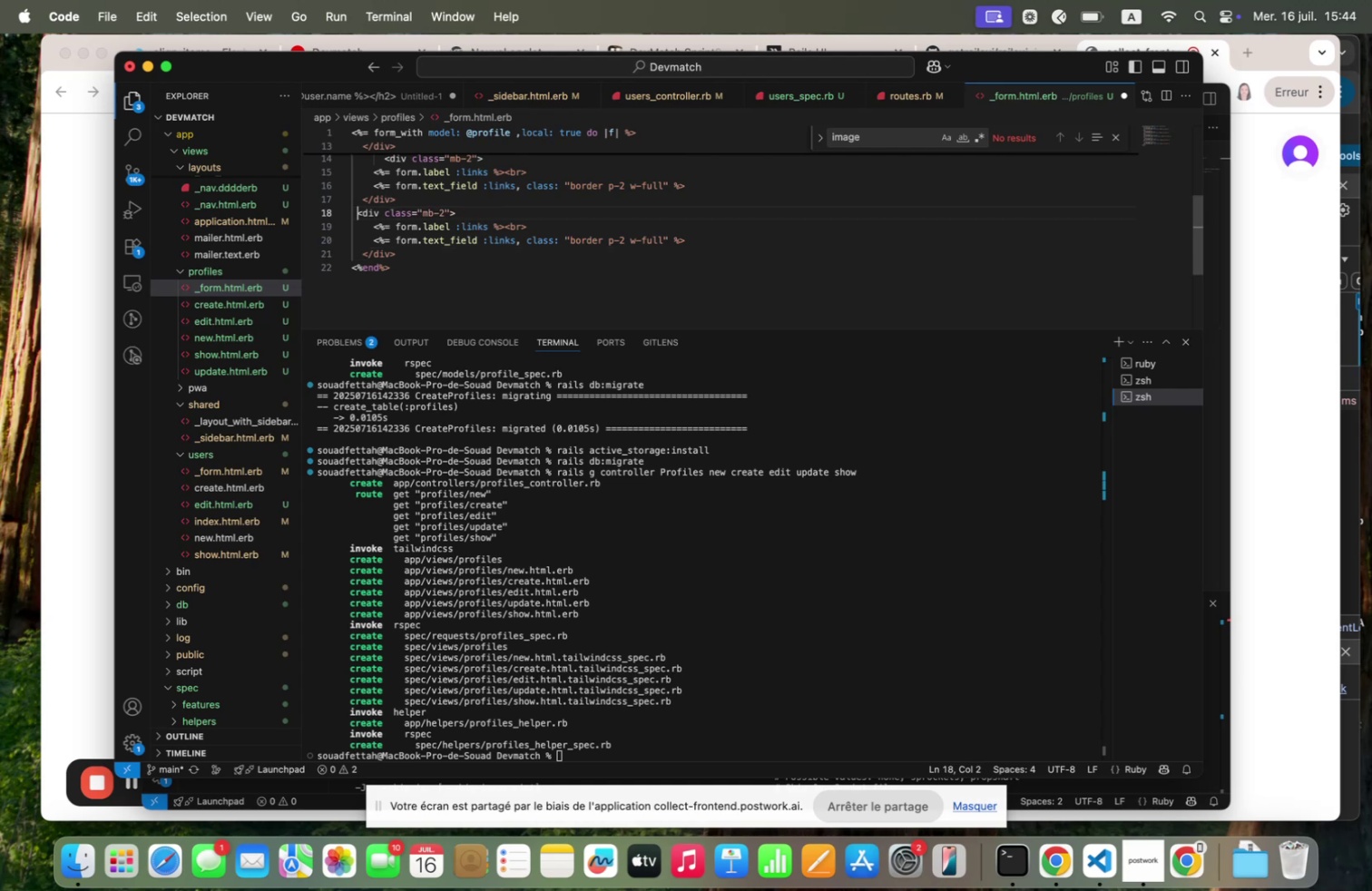 
key(Space)
 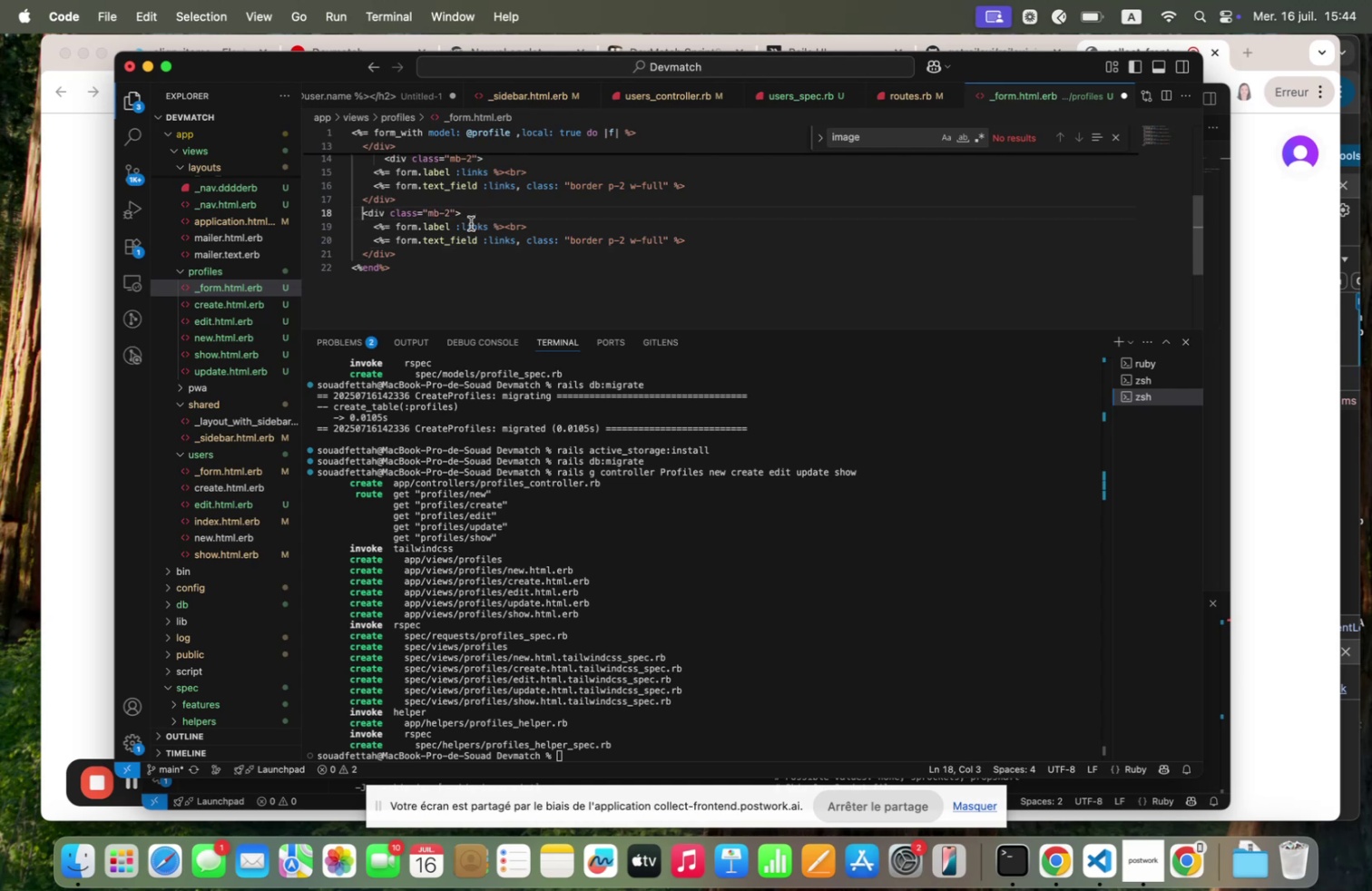 
double_click([471, 223])
 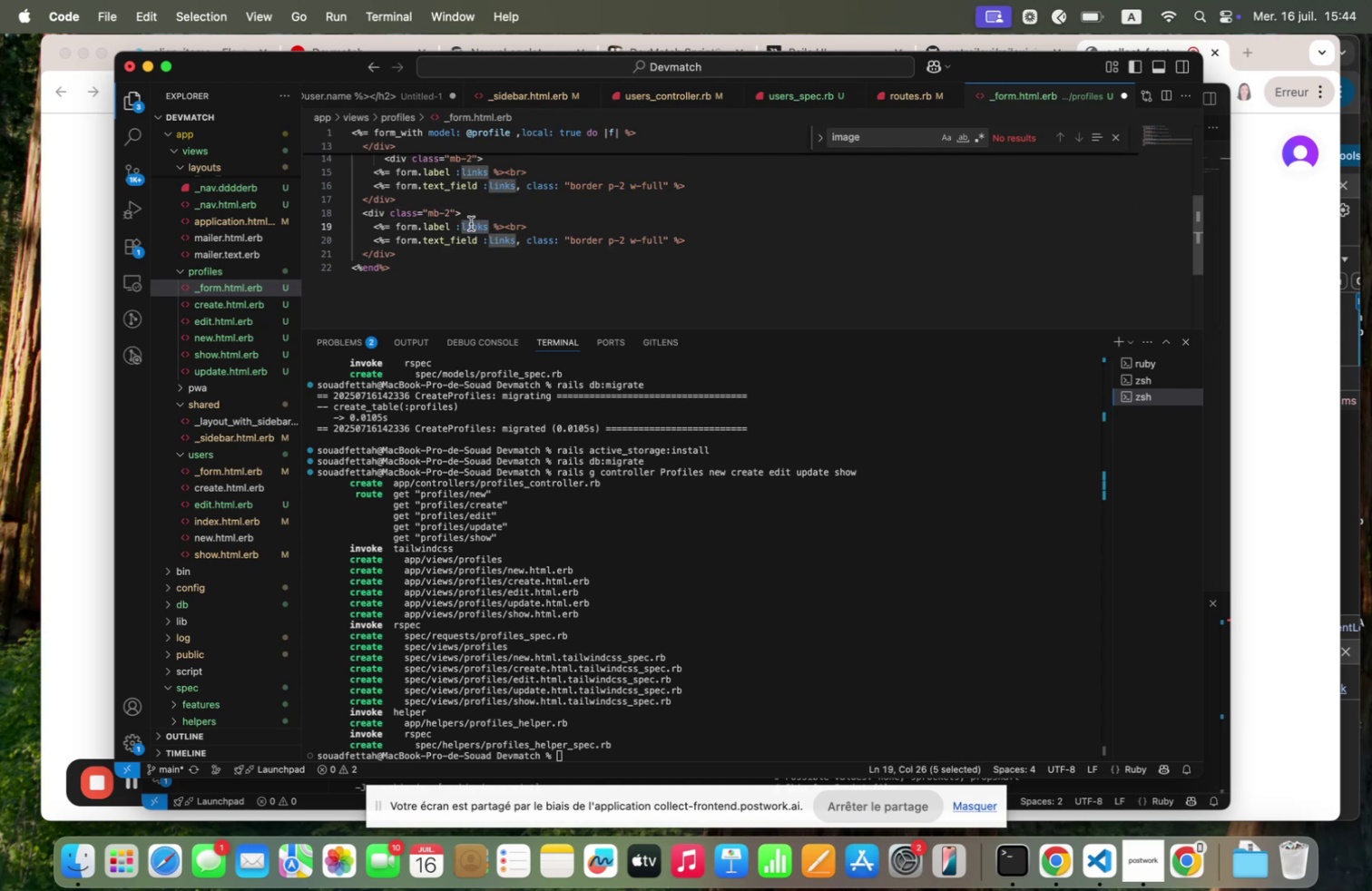 
type(phooto)
 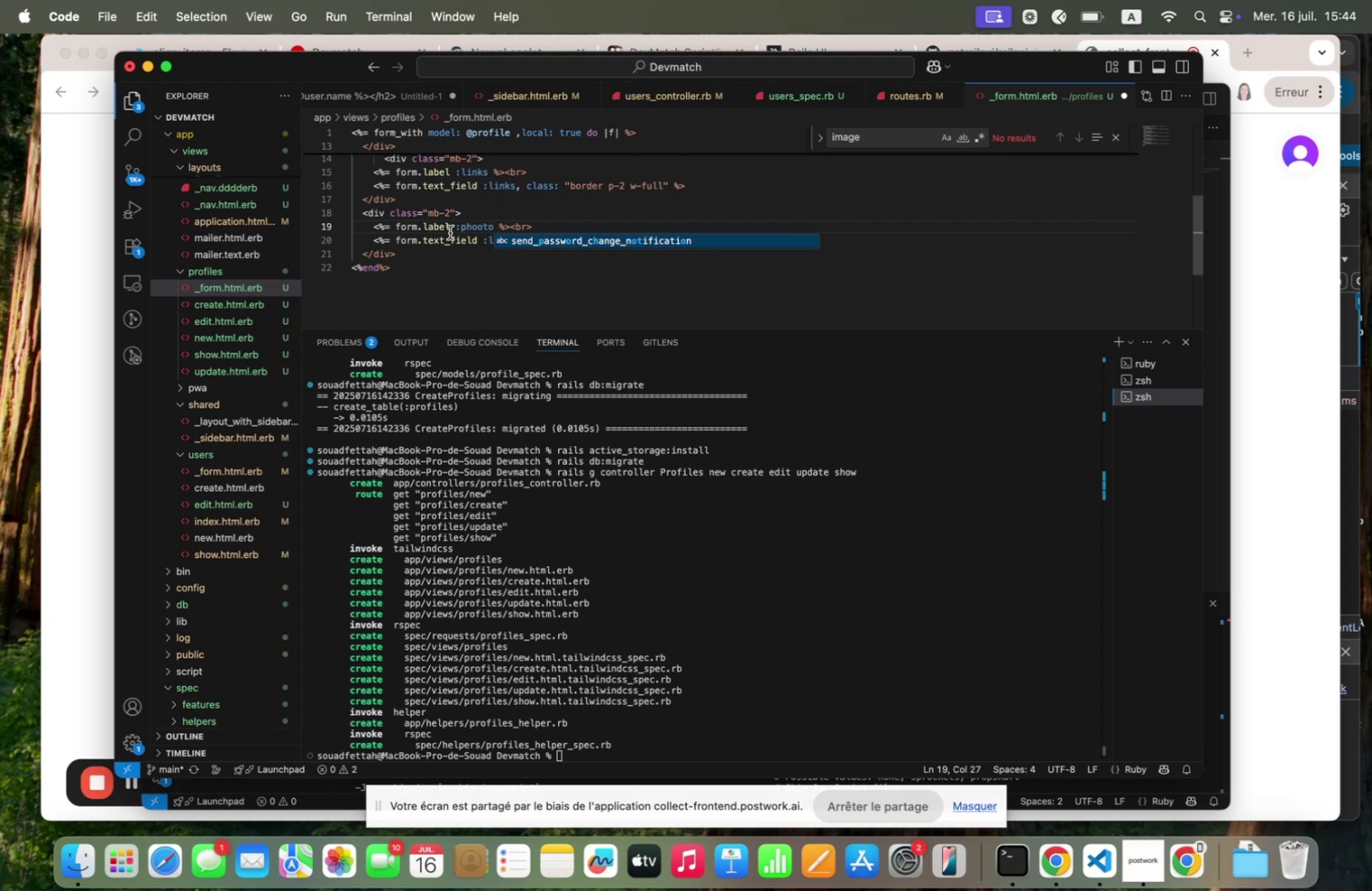 
left_click([463, 226])
 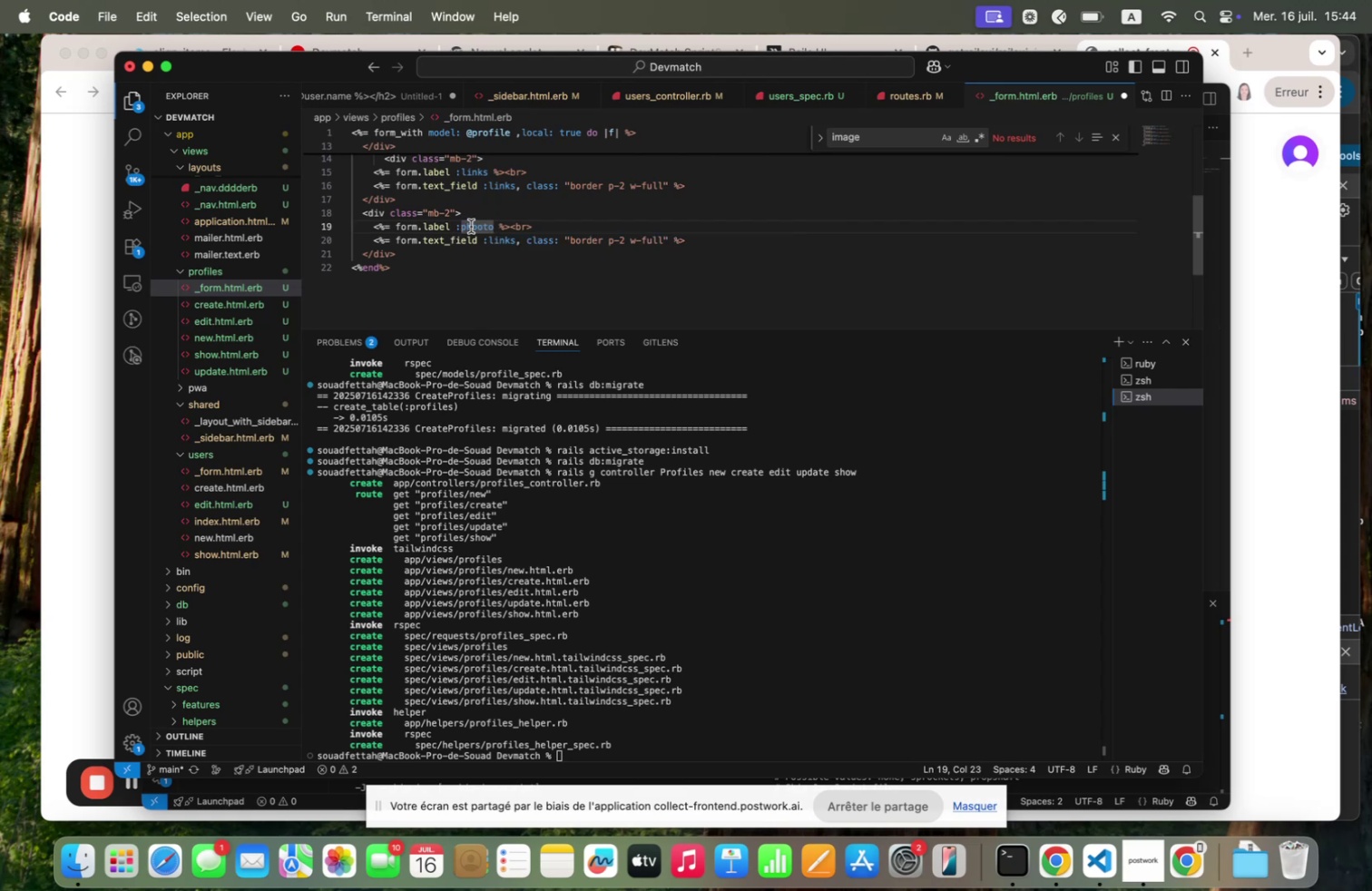 
double_click([471, 226])
 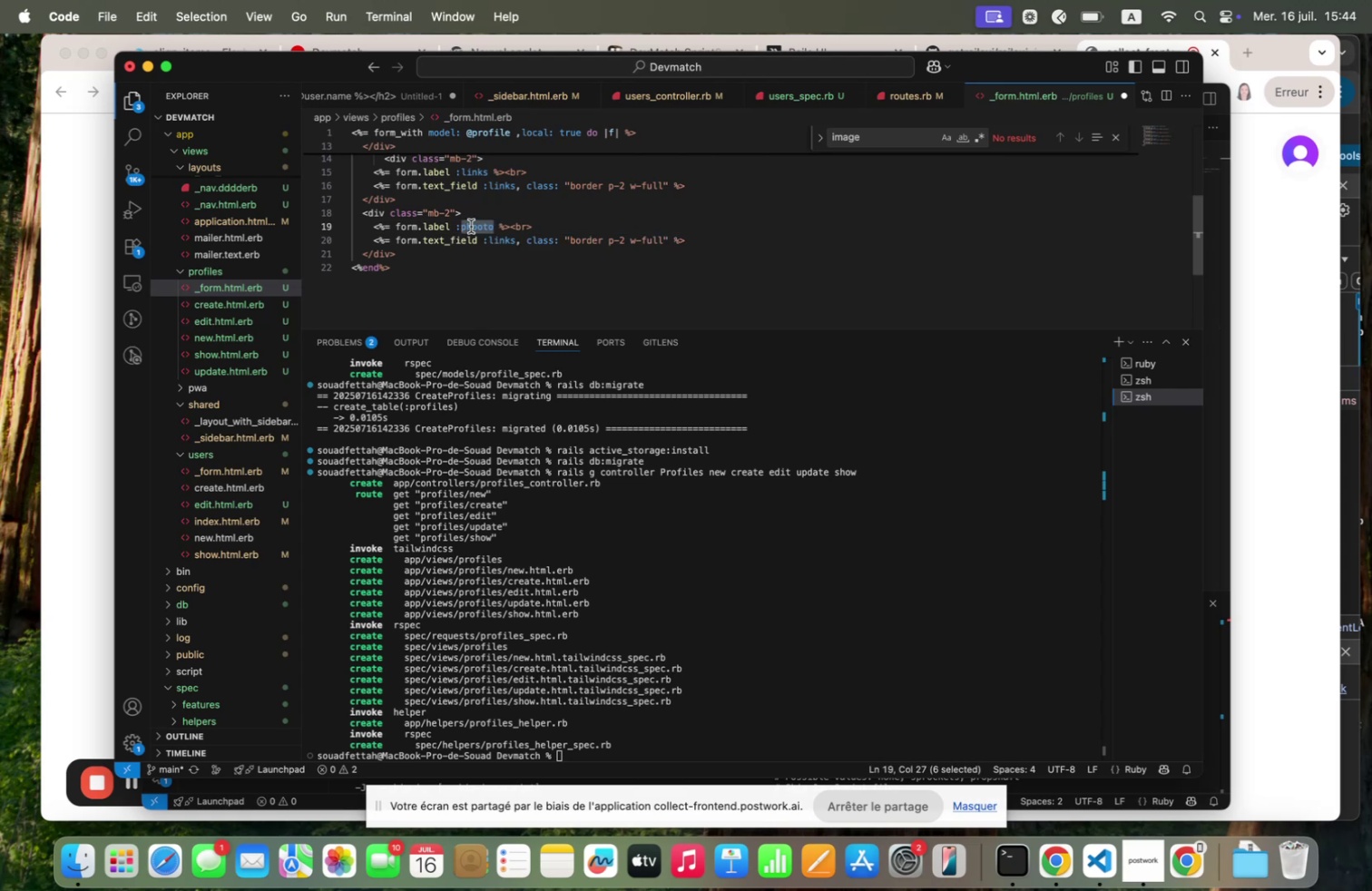 
type(photo)
 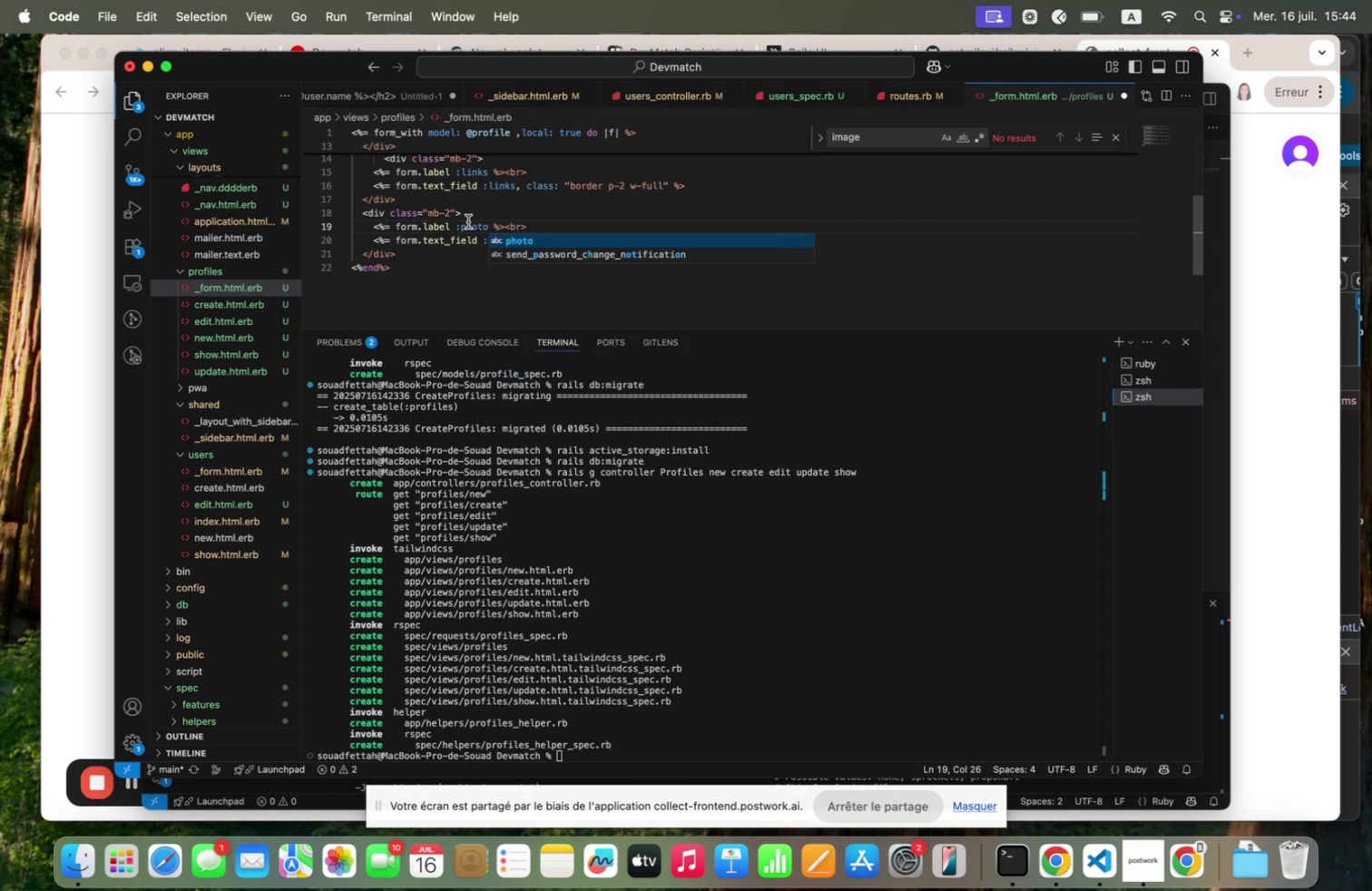 
double_click([469, 222])
 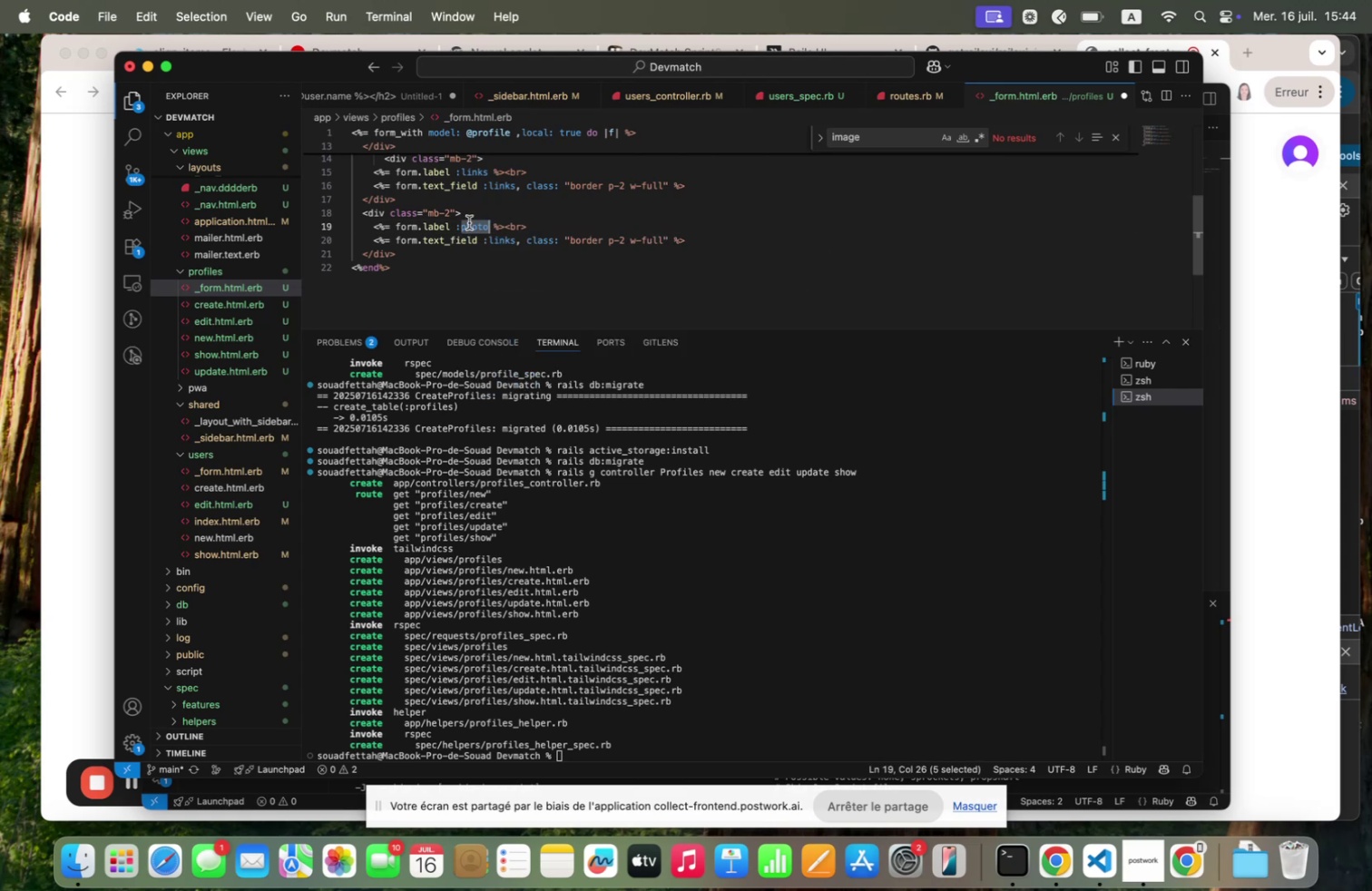 
key(Meta+C)
 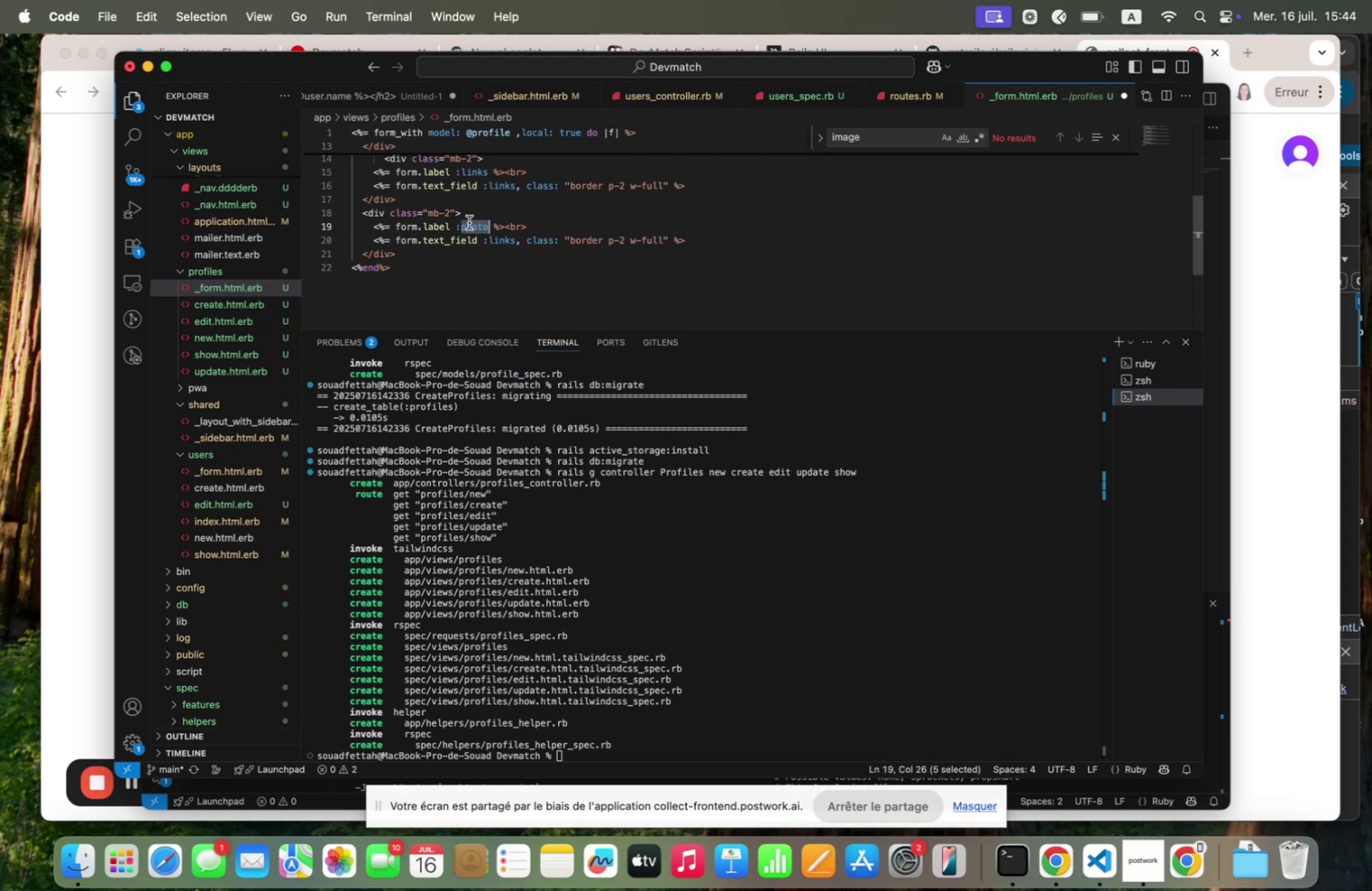 
key(Meta+C)
 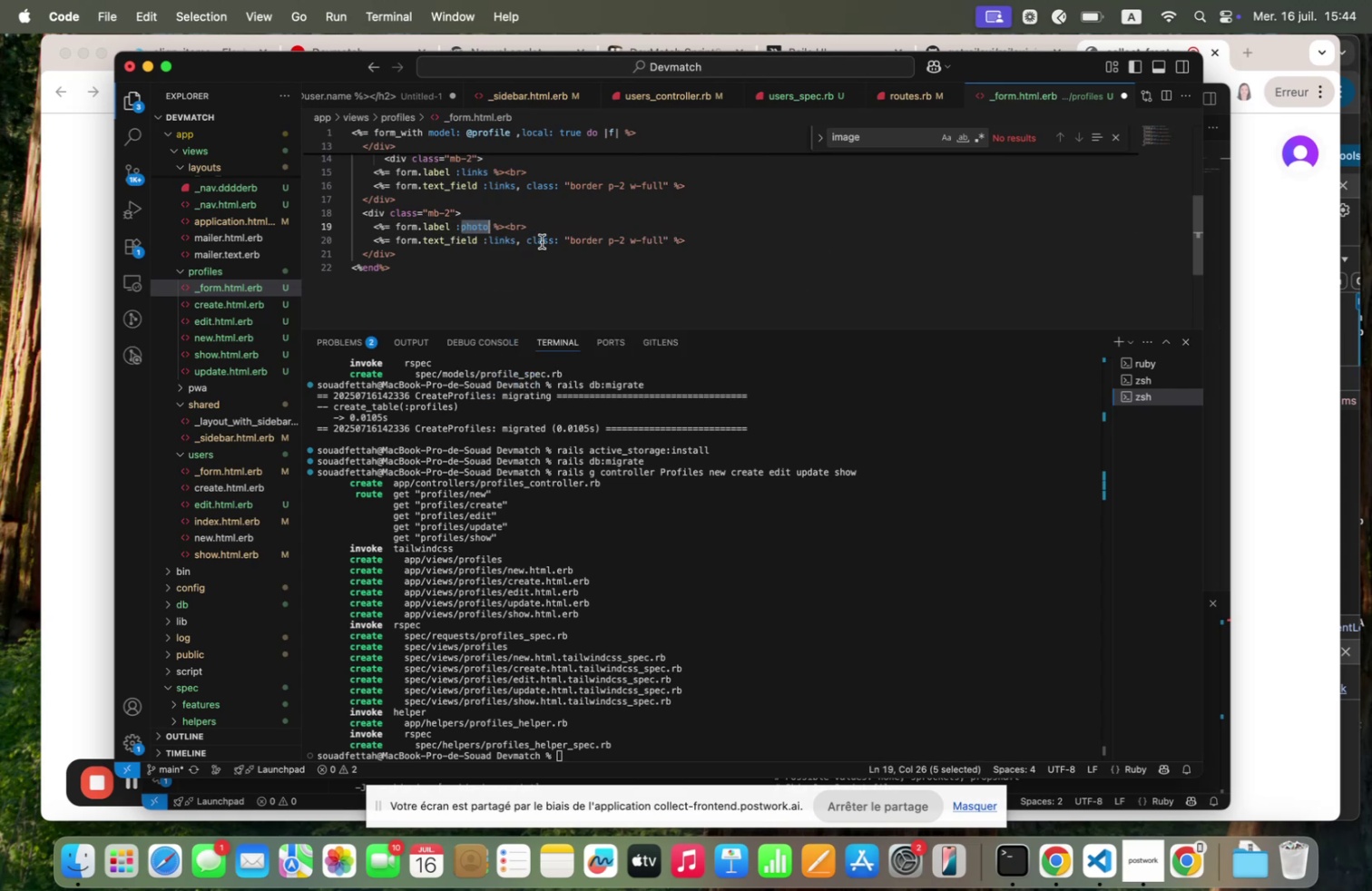 
left_click([534, 235])
 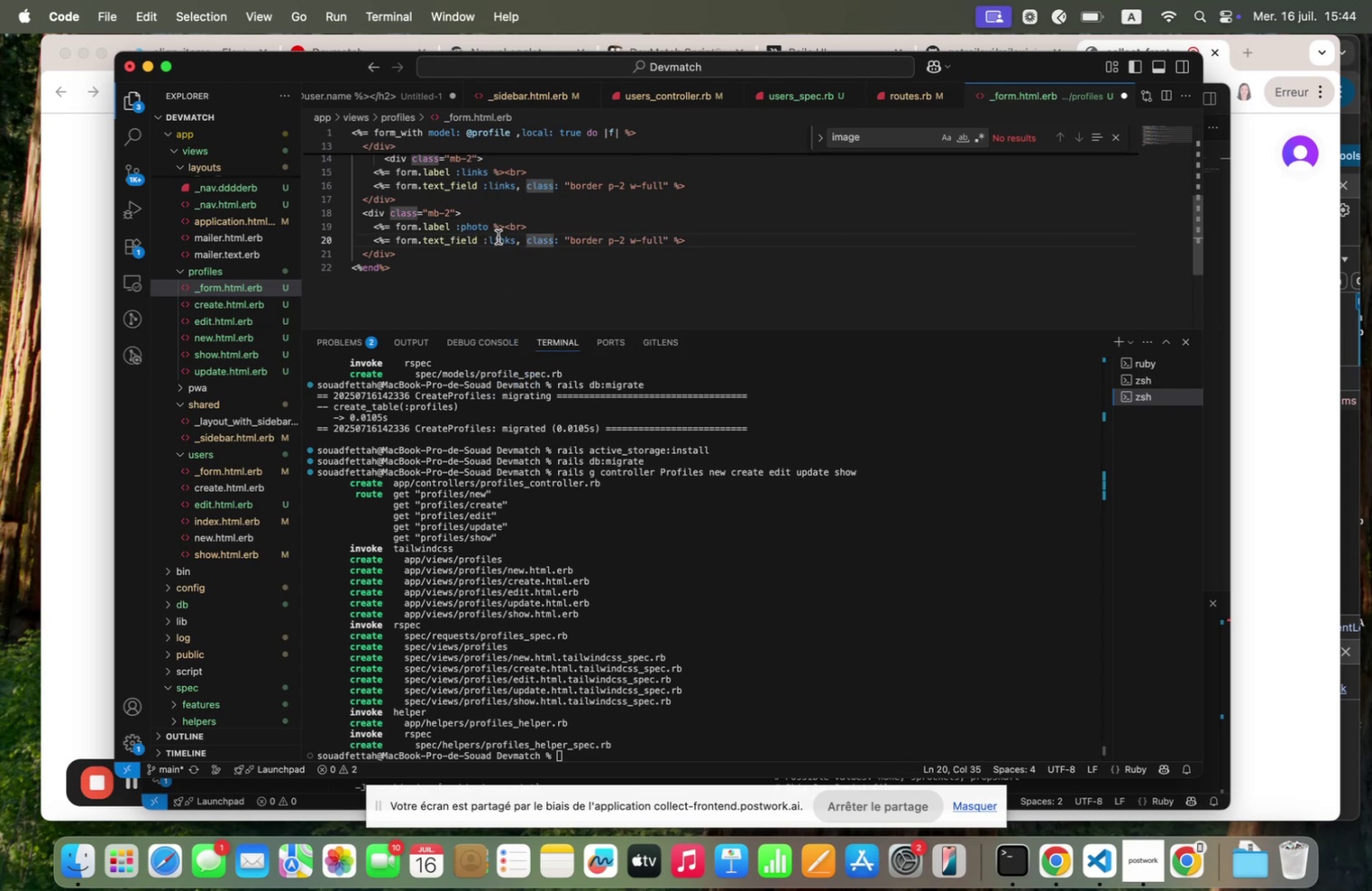 
double_click([498, 237])
 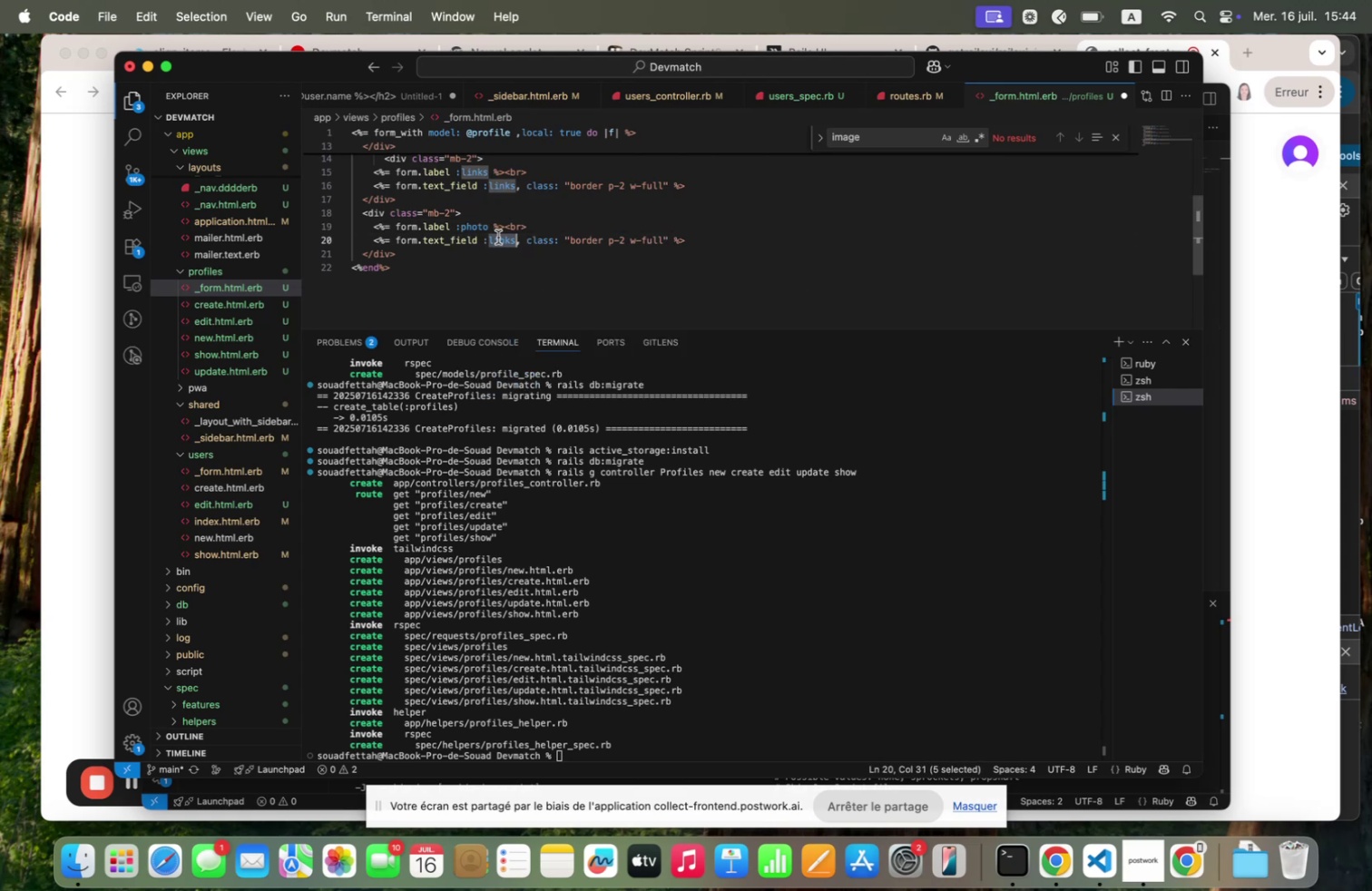 
key(Meta+V)
 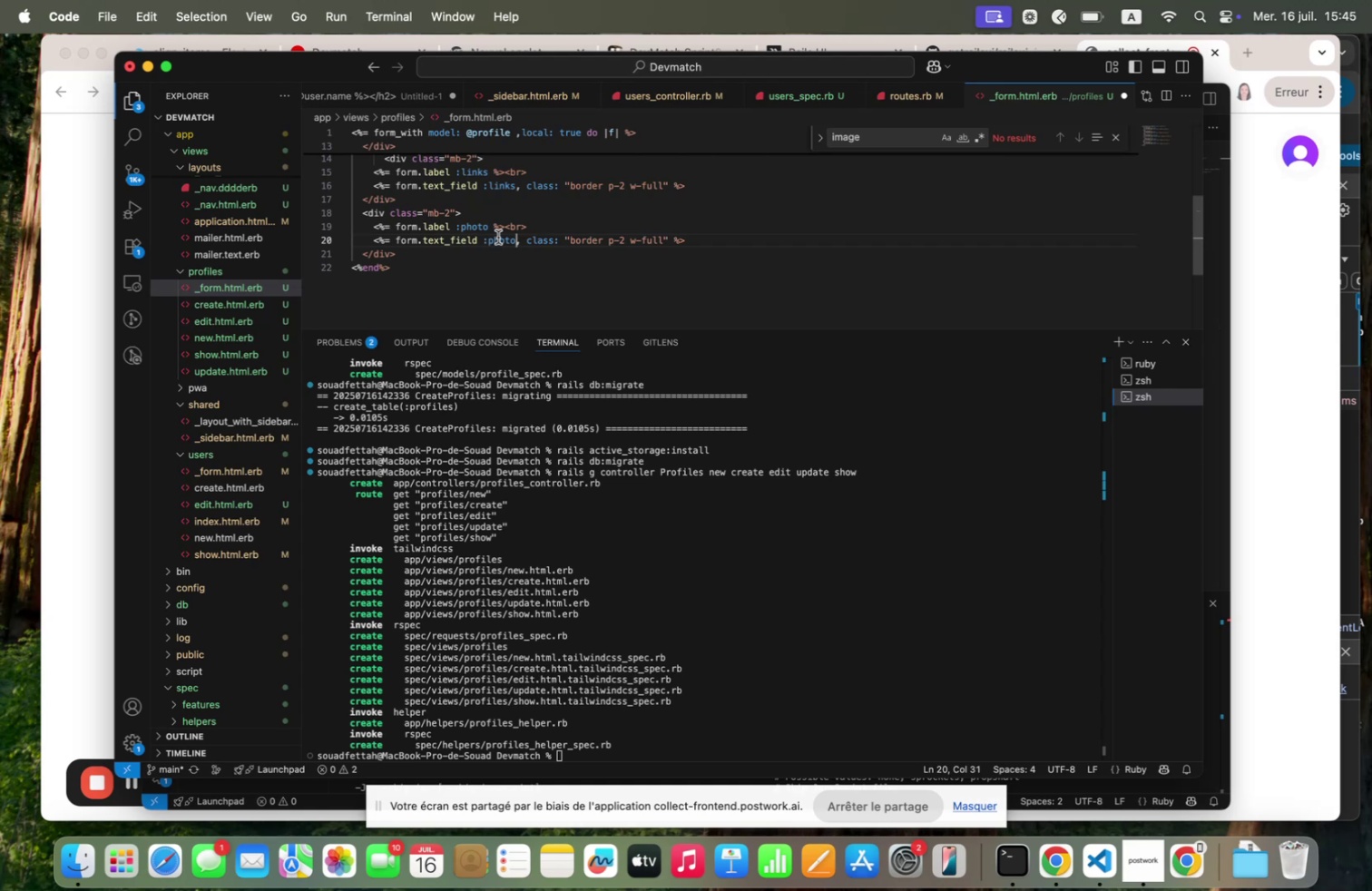 
wait(12.31)
 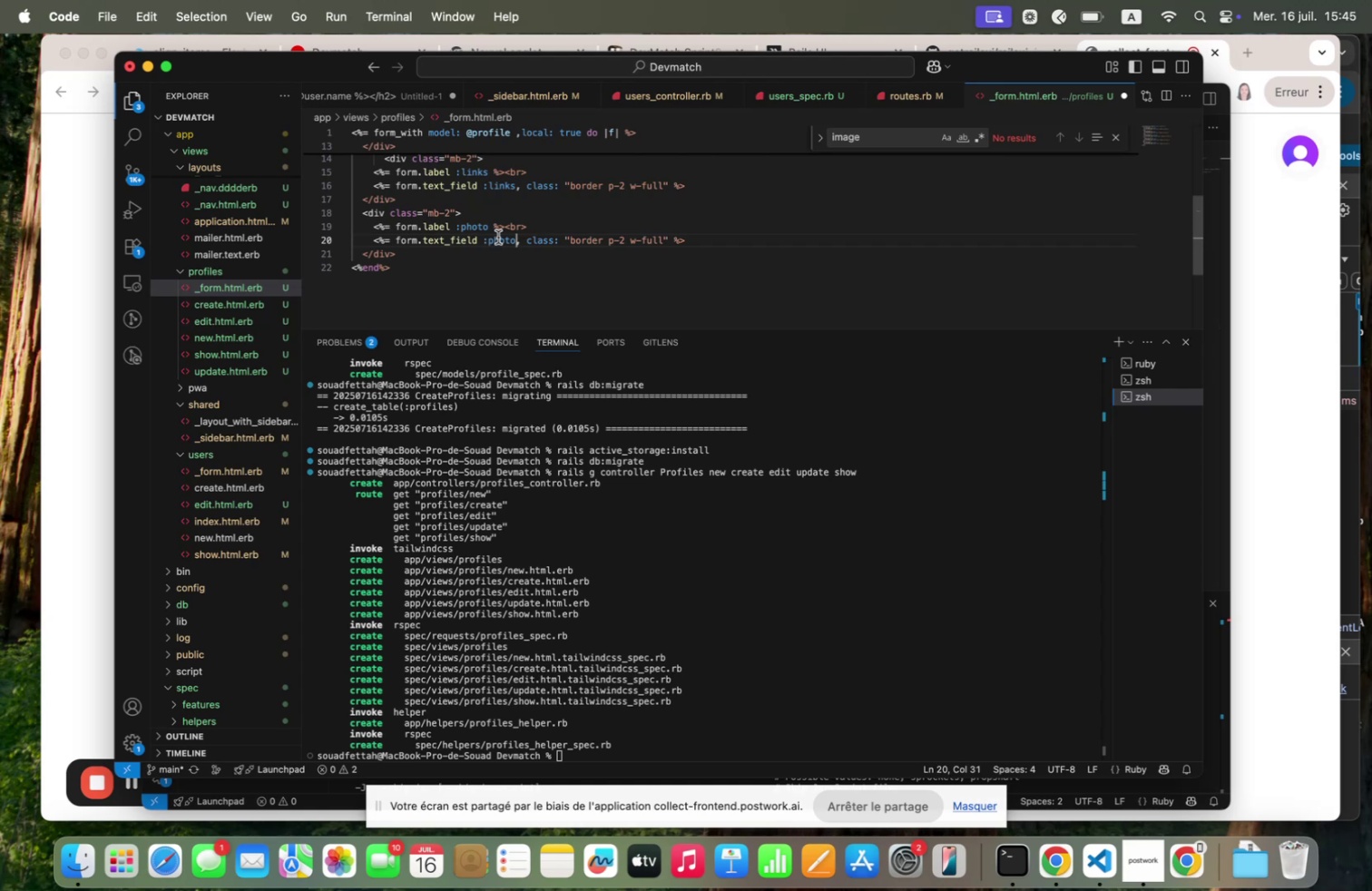 
key(Enter)
 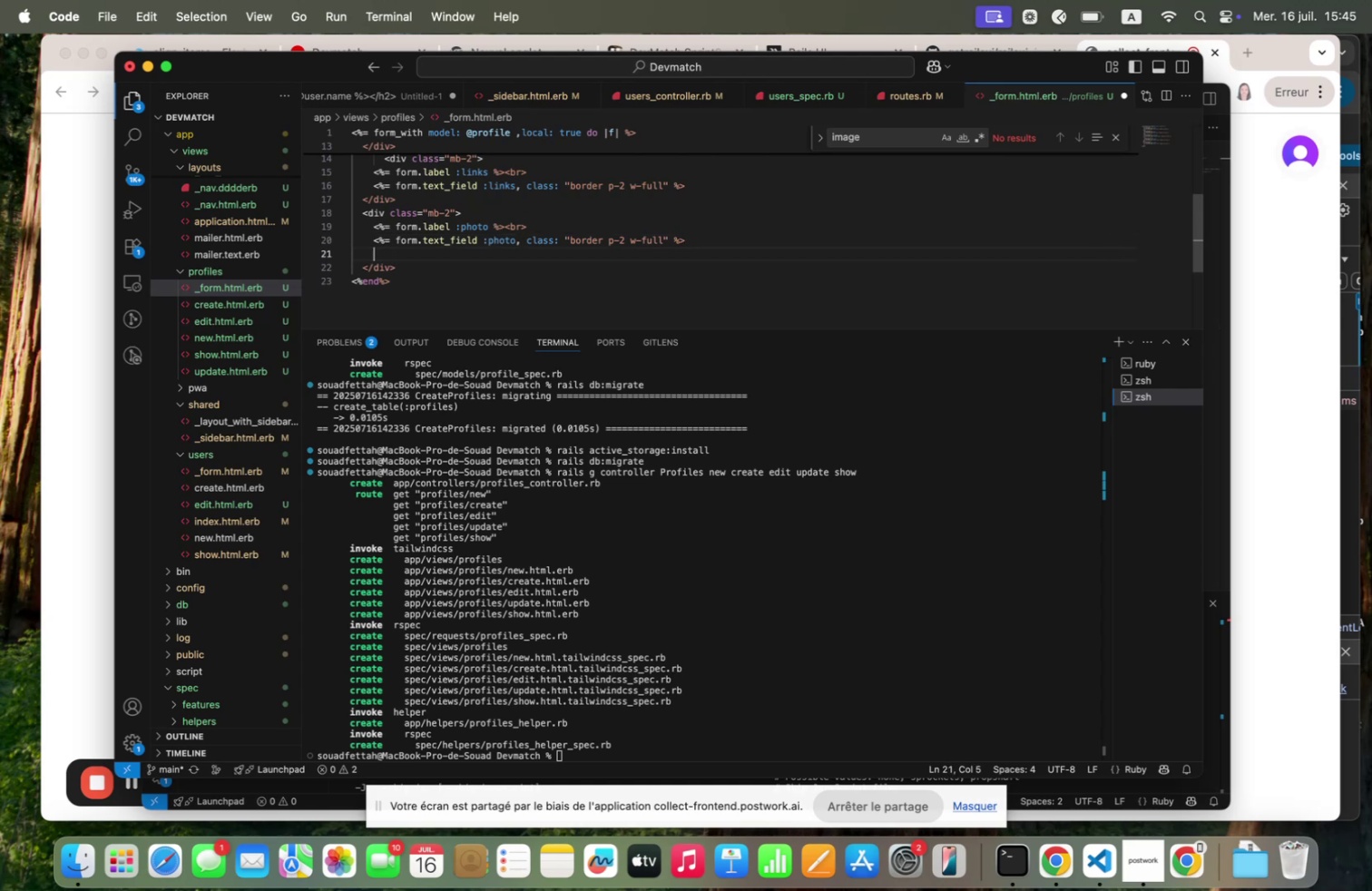 
type(`" if [Fn]profileMphoto)
key(Backspace)
key(Backspace)
key(Backspace)
key(Backspace)
key(Backspace)
key(Backspace)
type(<photo<qttqchedM ")
 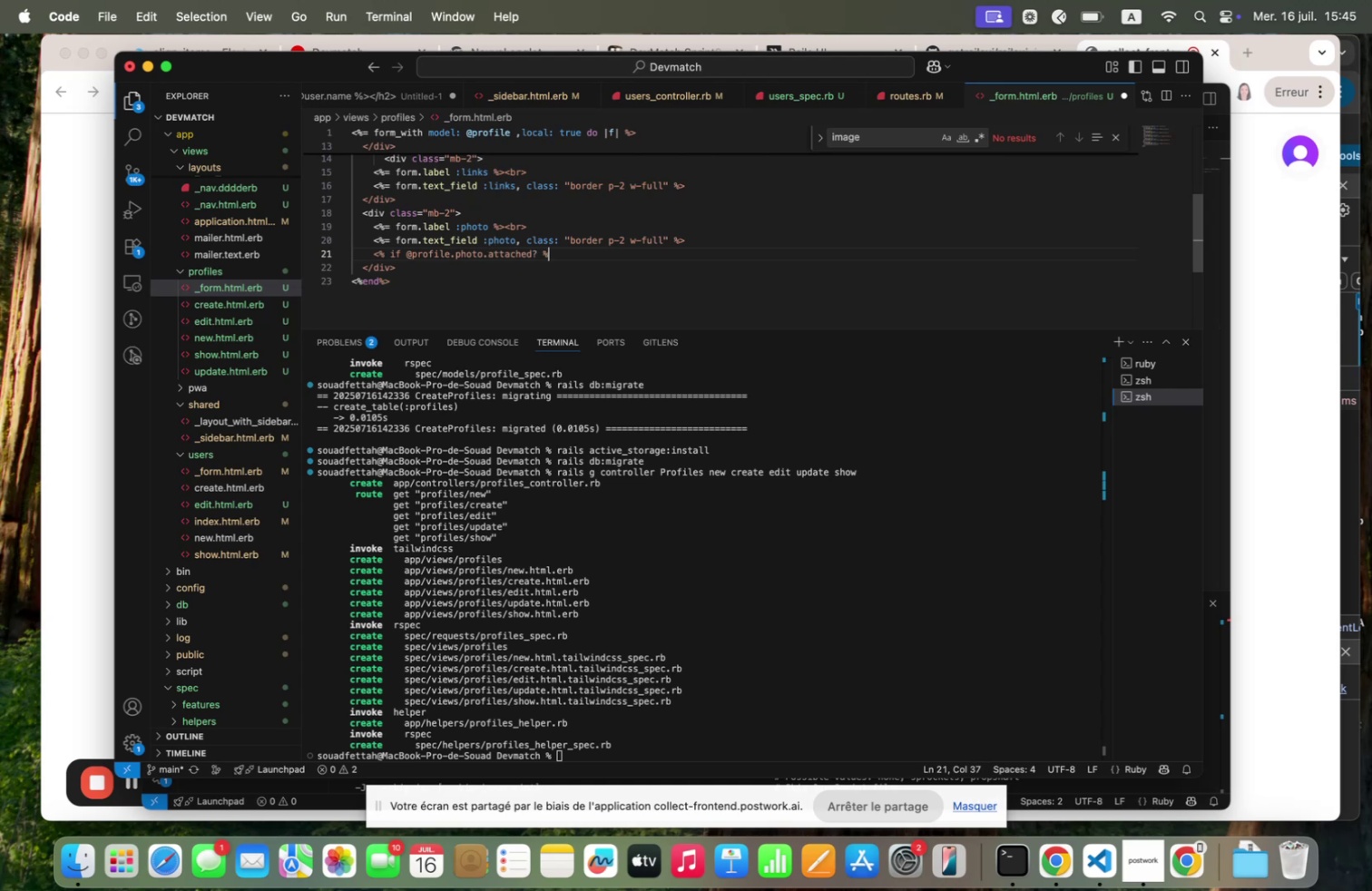 
key(Enter)
 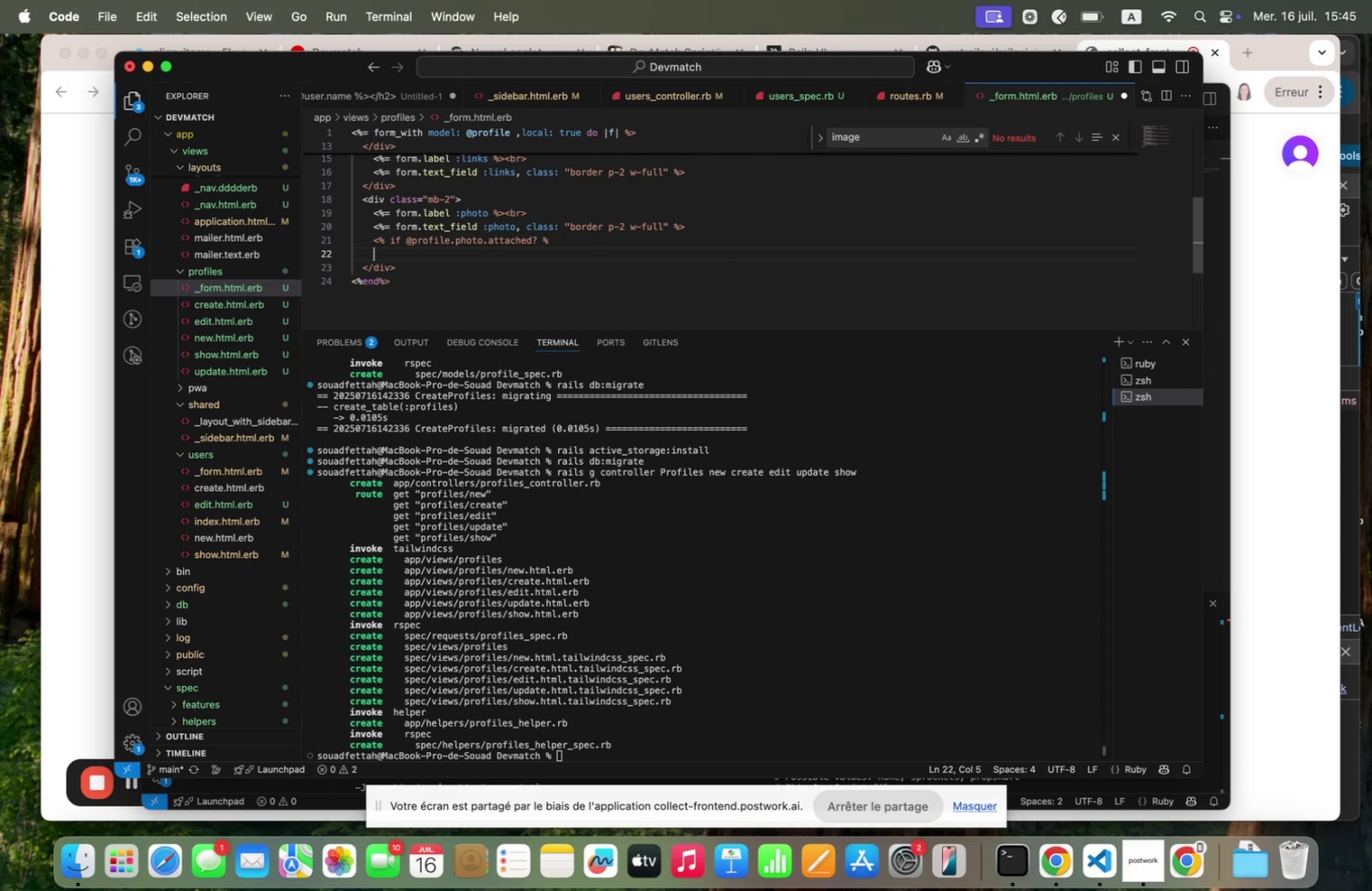 
type(`" end "~)
 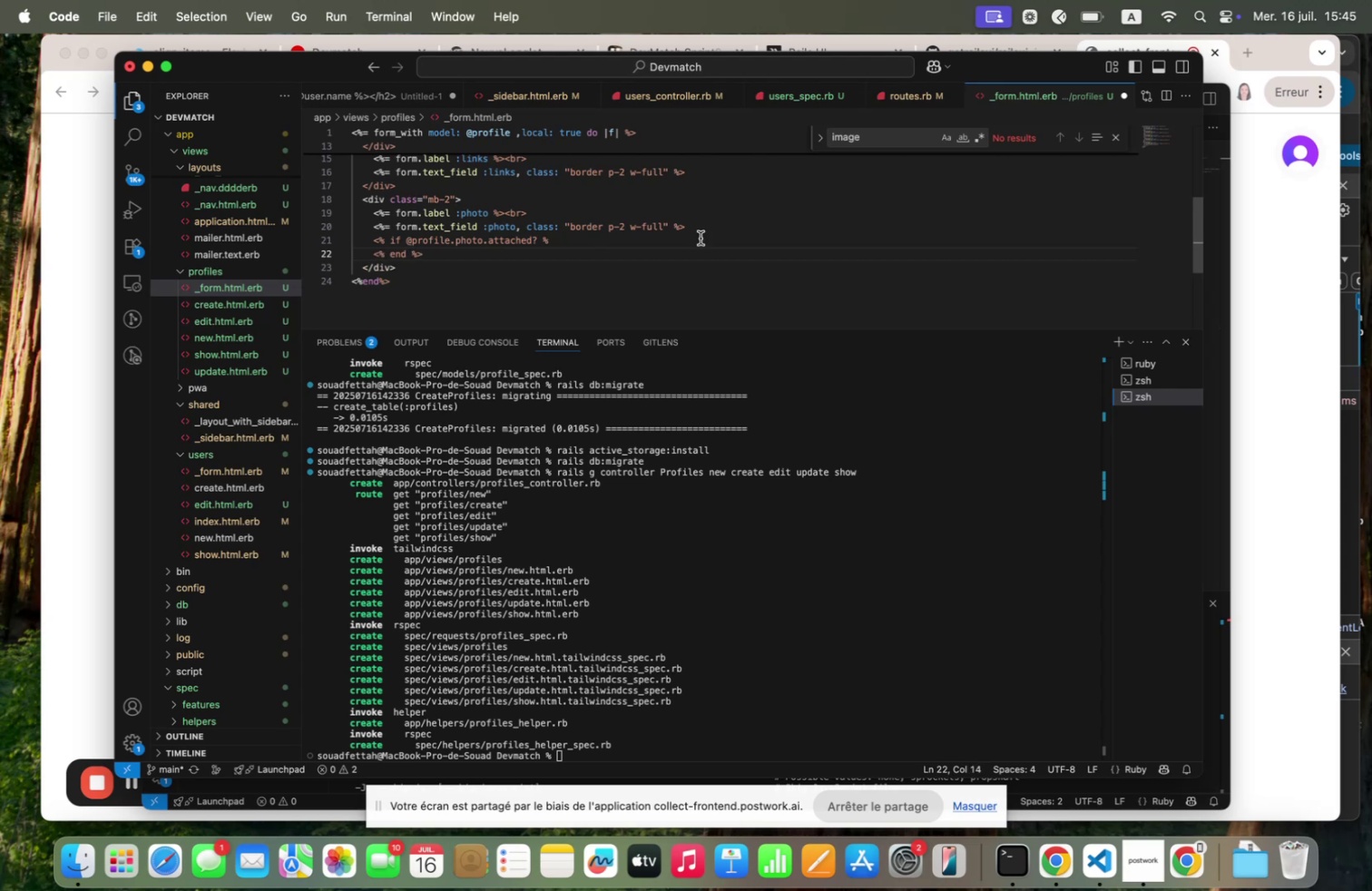 
wait(8.88)
 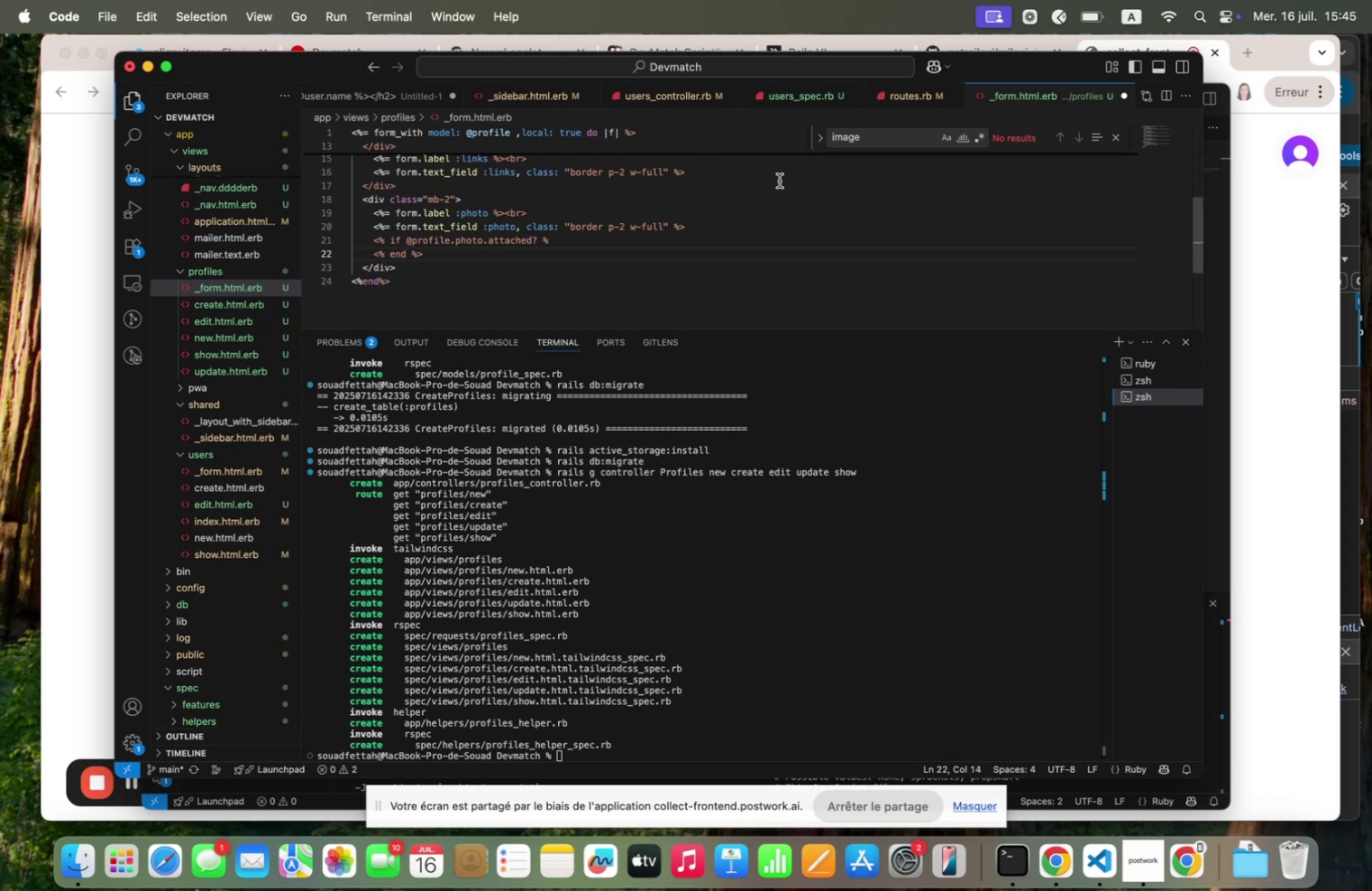 
left_click([567, 236])
 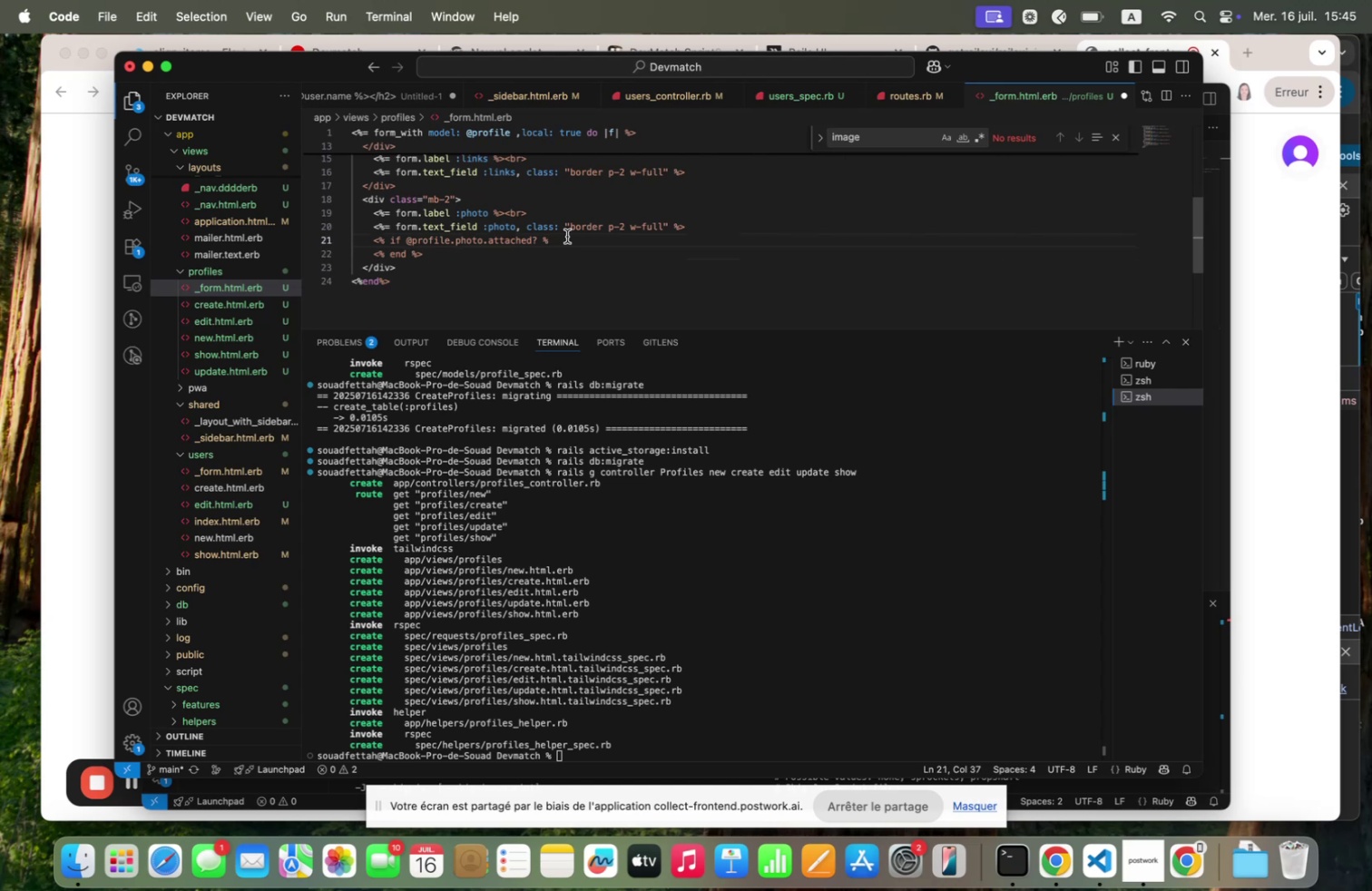 
key(Shift+Backquote)
 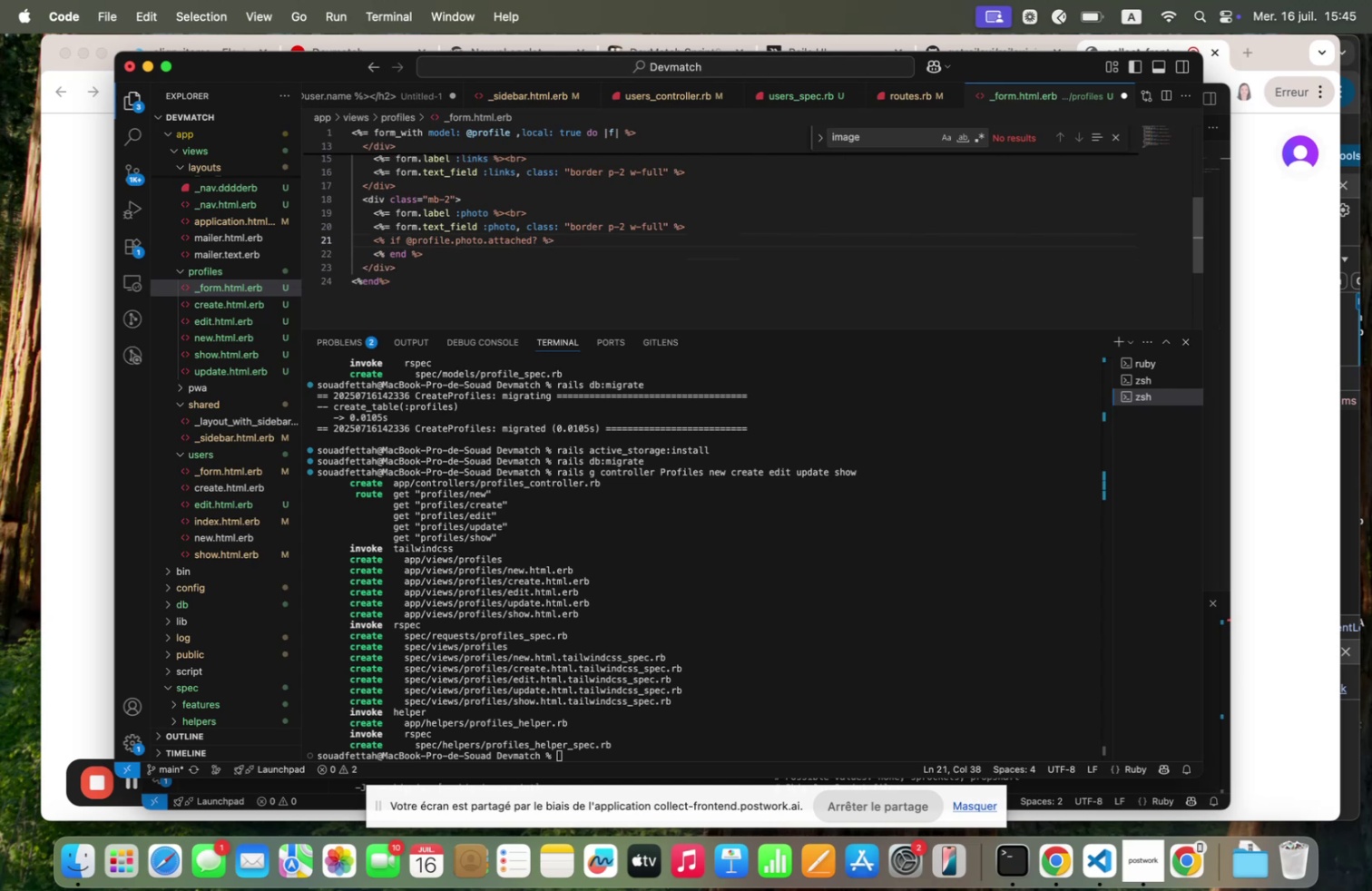 
key(Enter)
 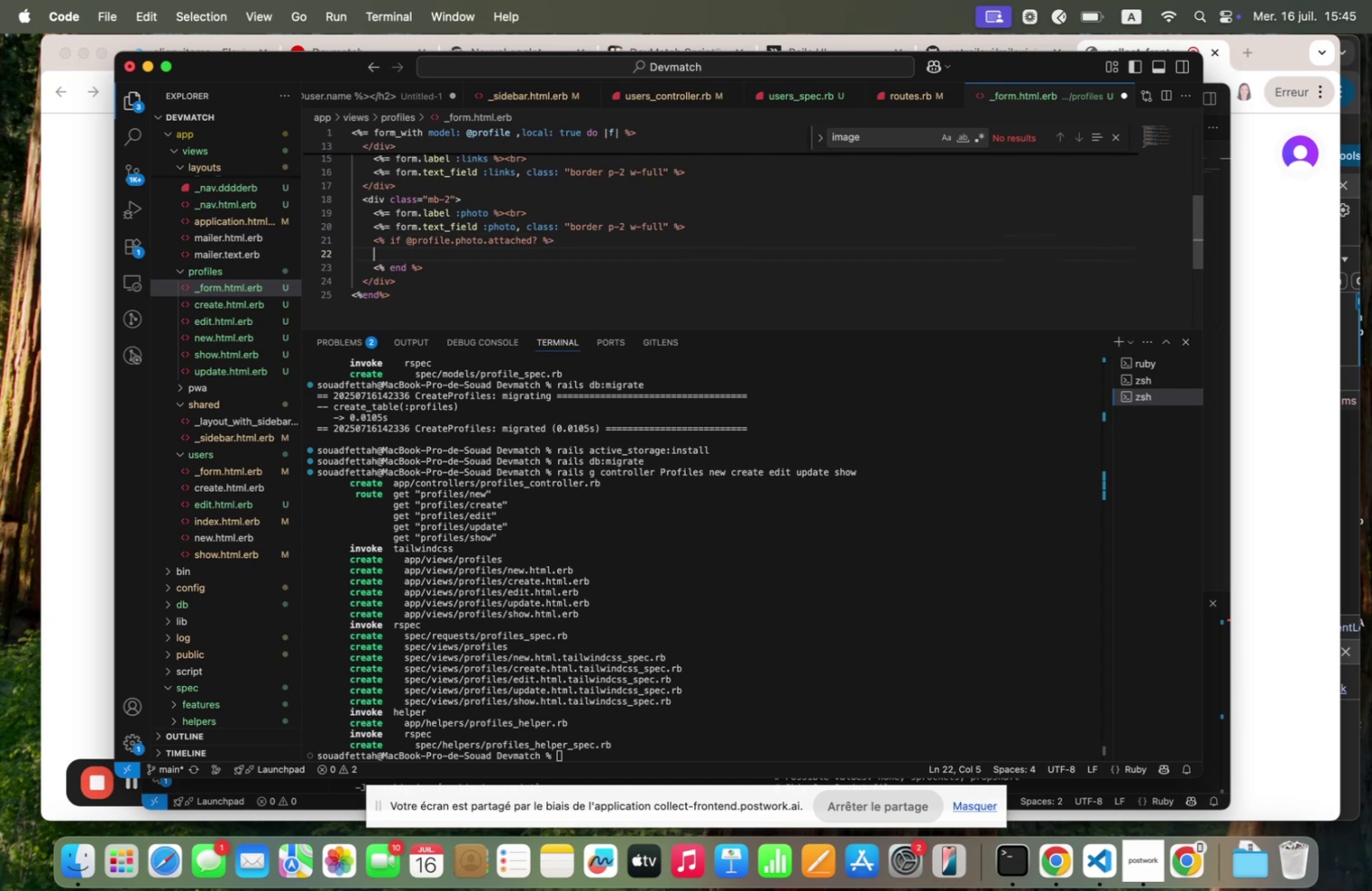 
key(Backquote)
 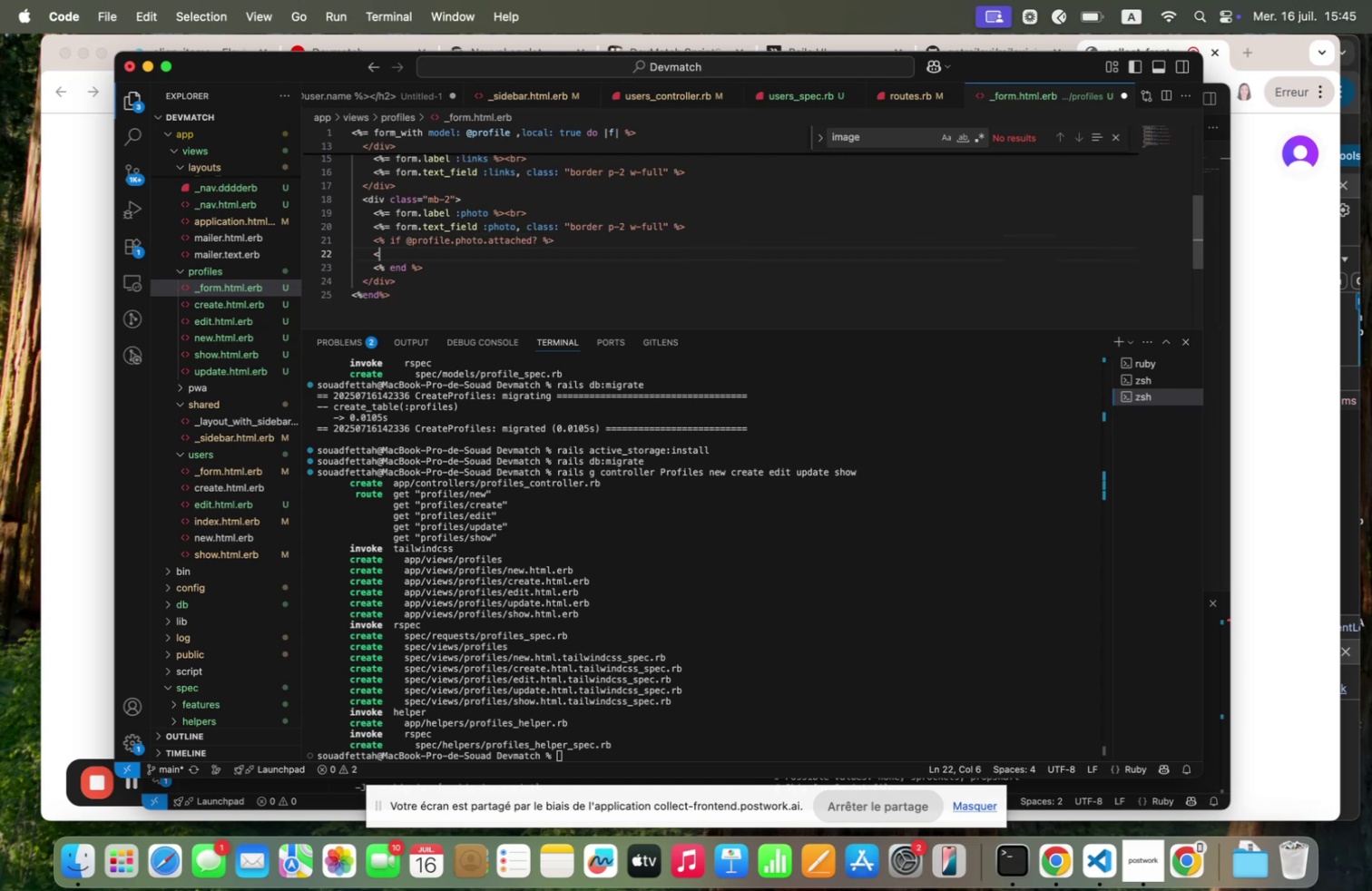 
key(P)
 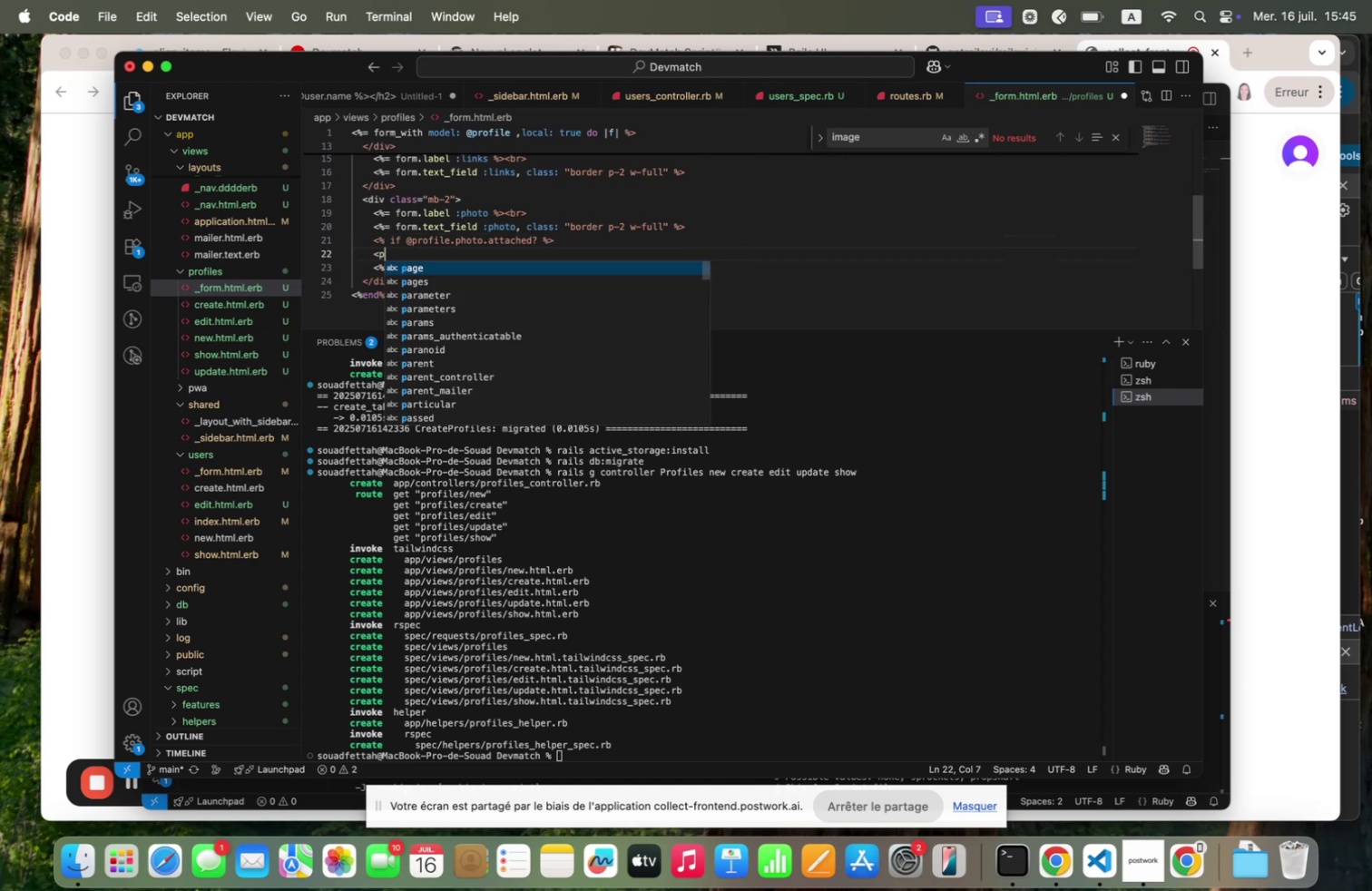 
key(Shift+Backquote)
 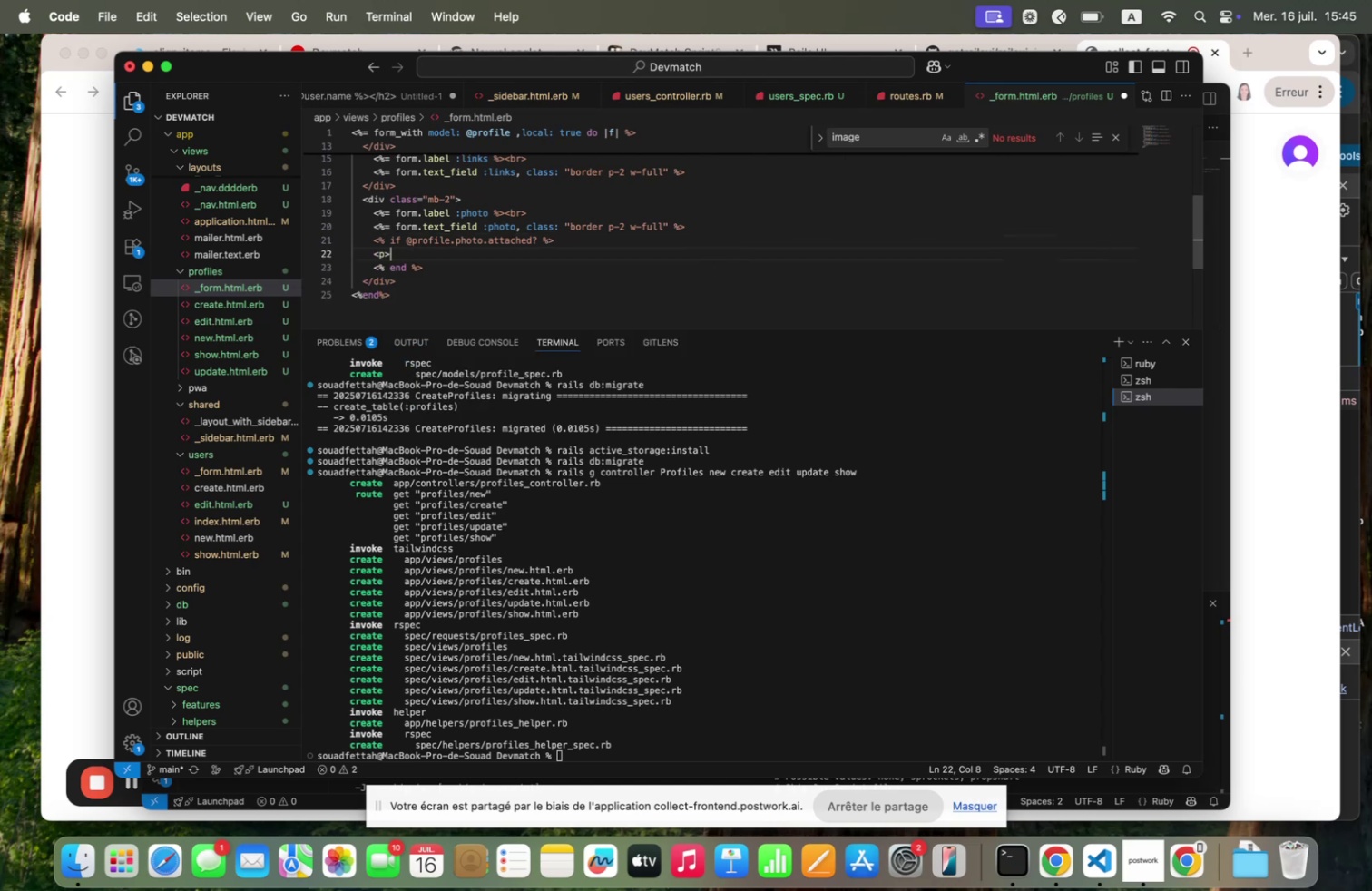 
key(Backquote)
 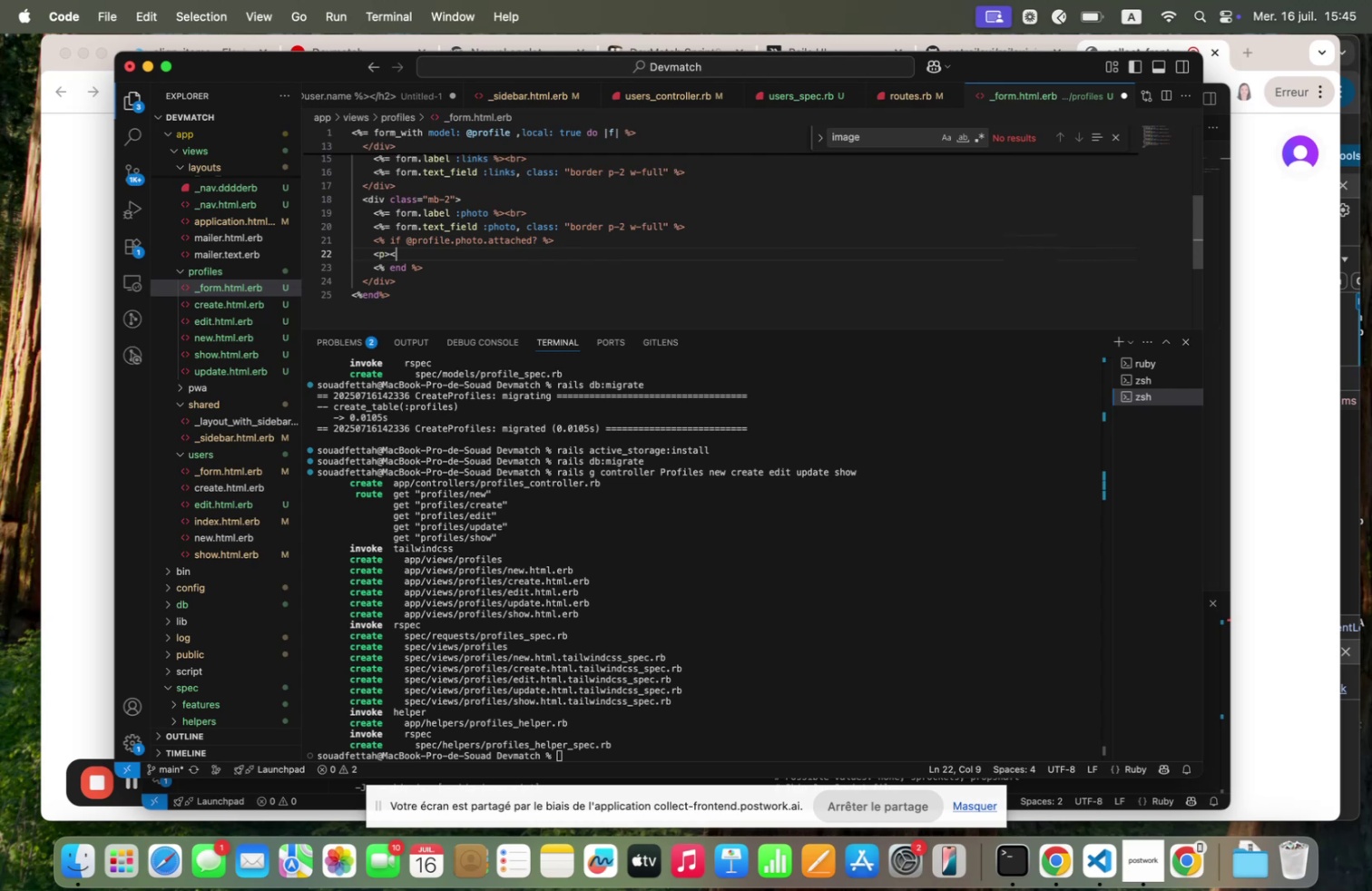 
key(Shift+ShiftRight)
 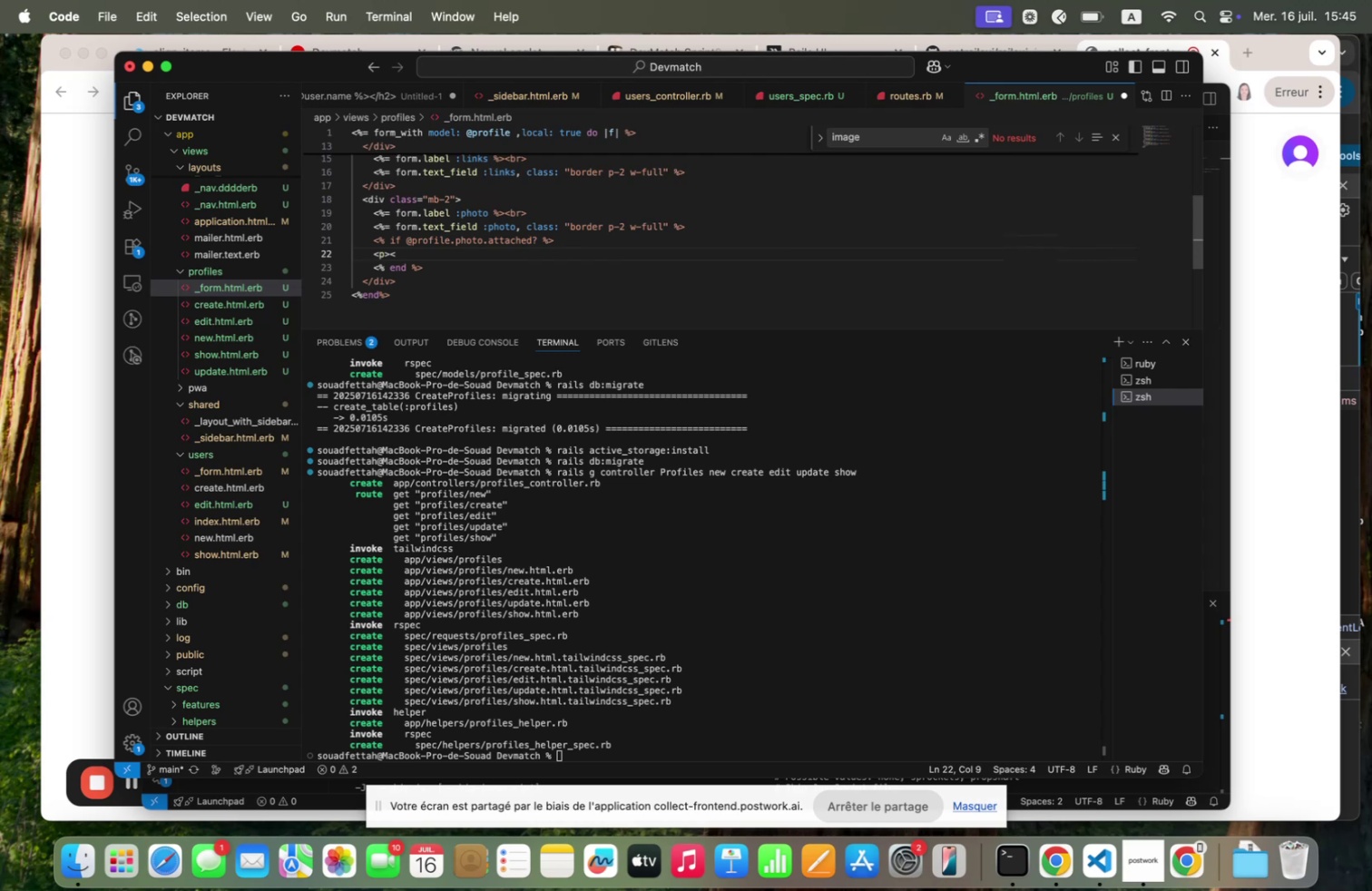 
key(Shift+Period)
 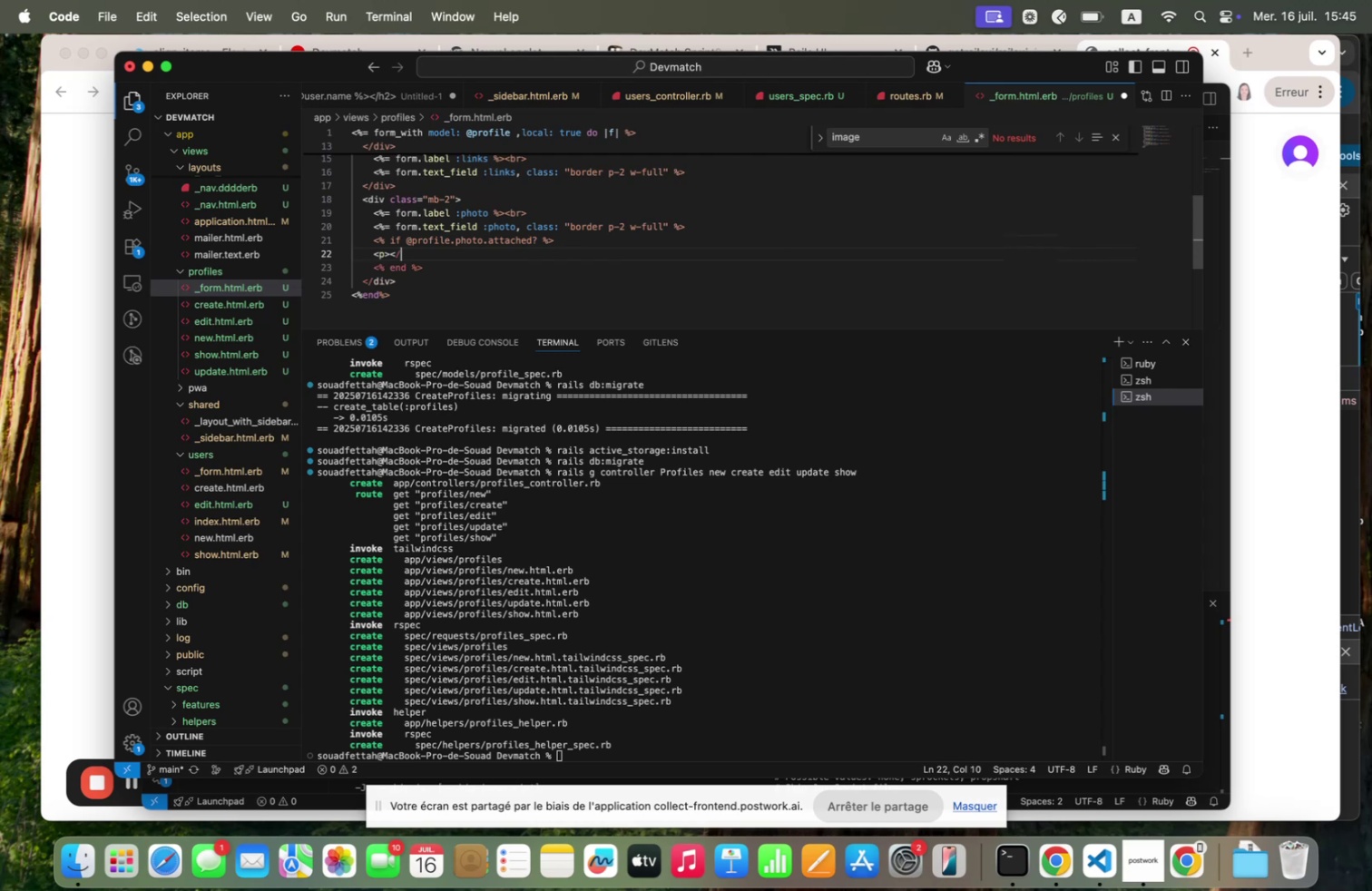 
key(P)
 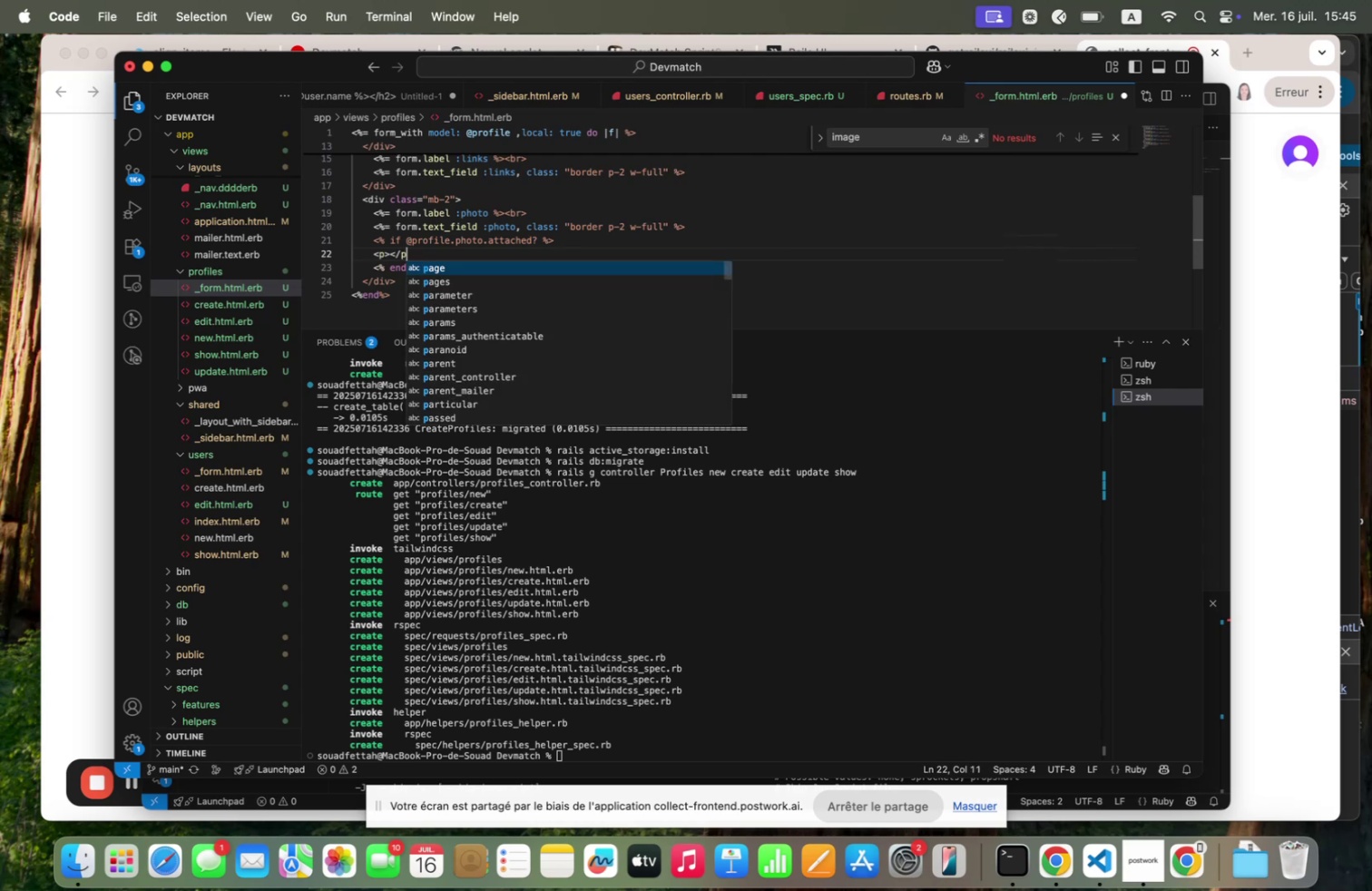 
key(Shift+ShiftLeft)
 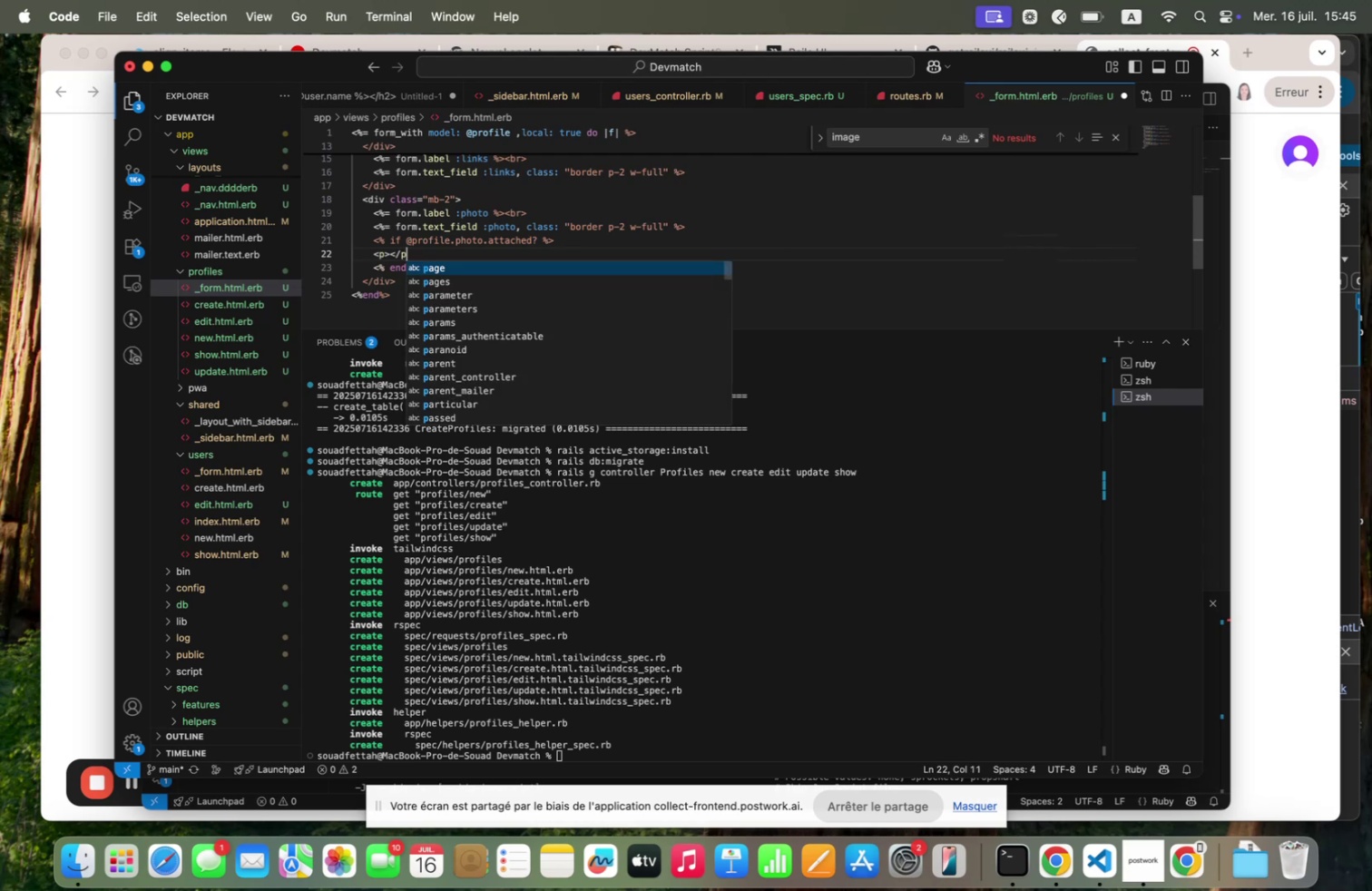 
key(Shift+Backquote)
 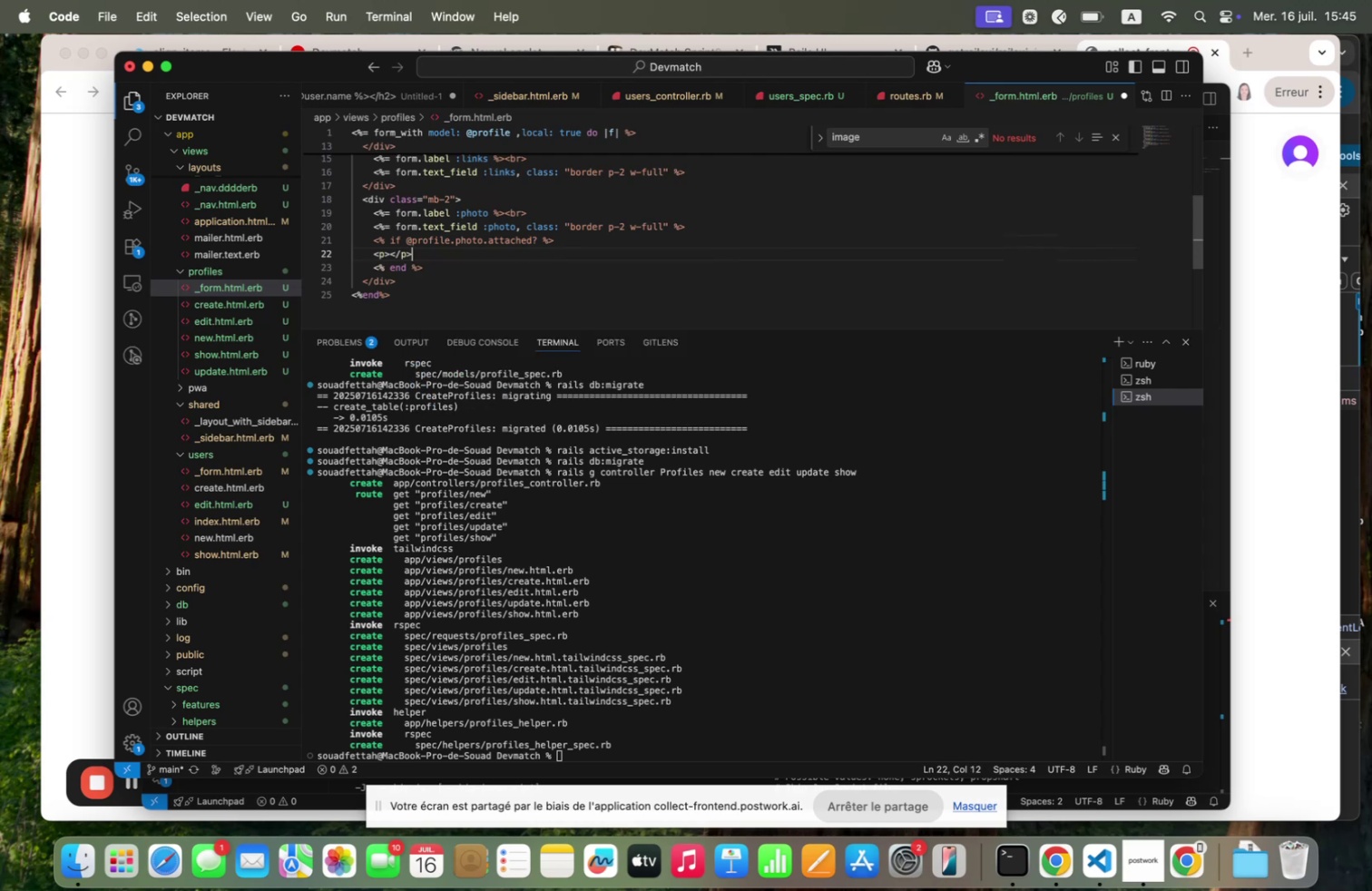 
key(ArrowLeft)
 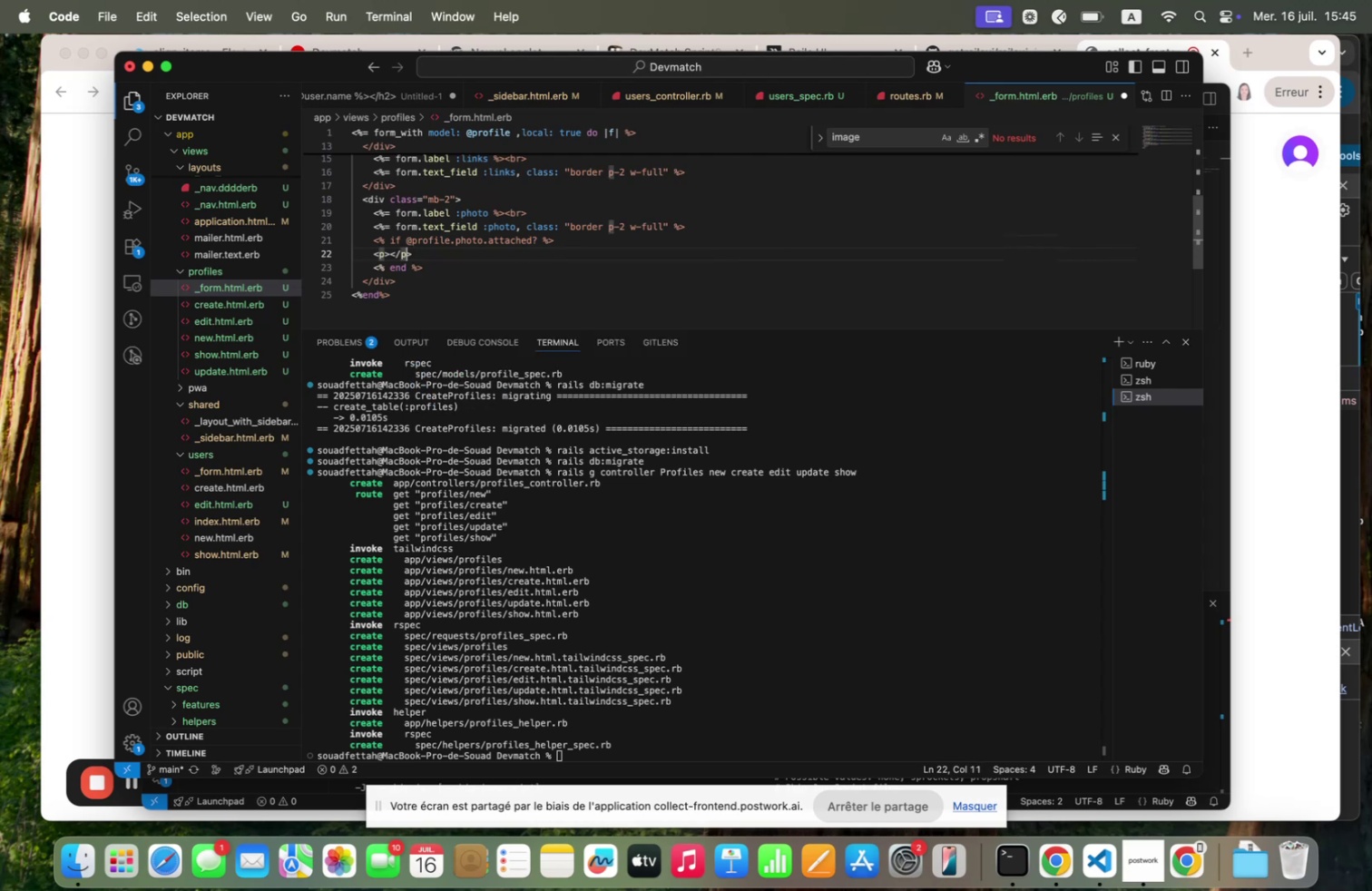 
key(ArrowLeft)
 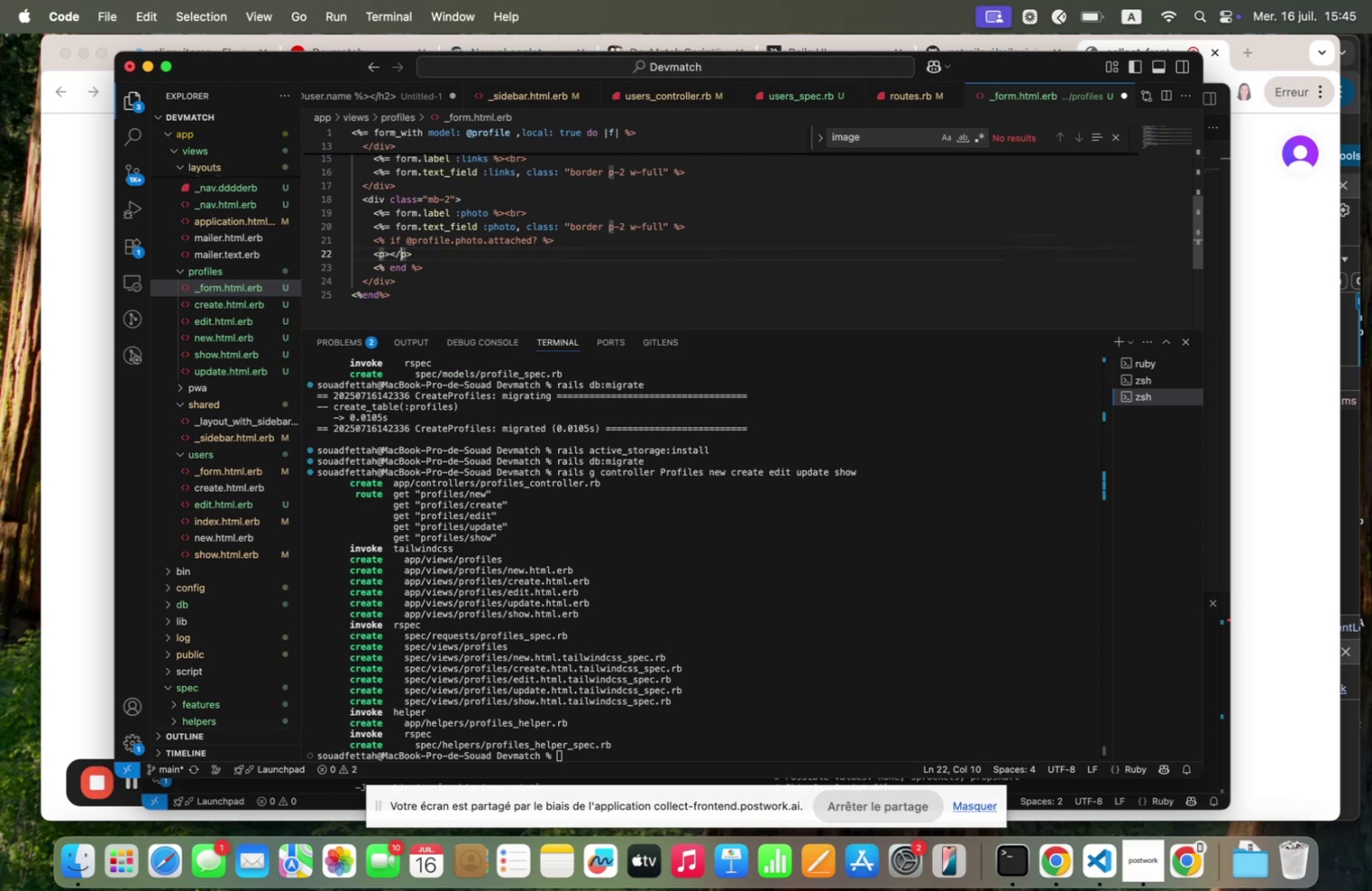 
key(ArrowLeft)
 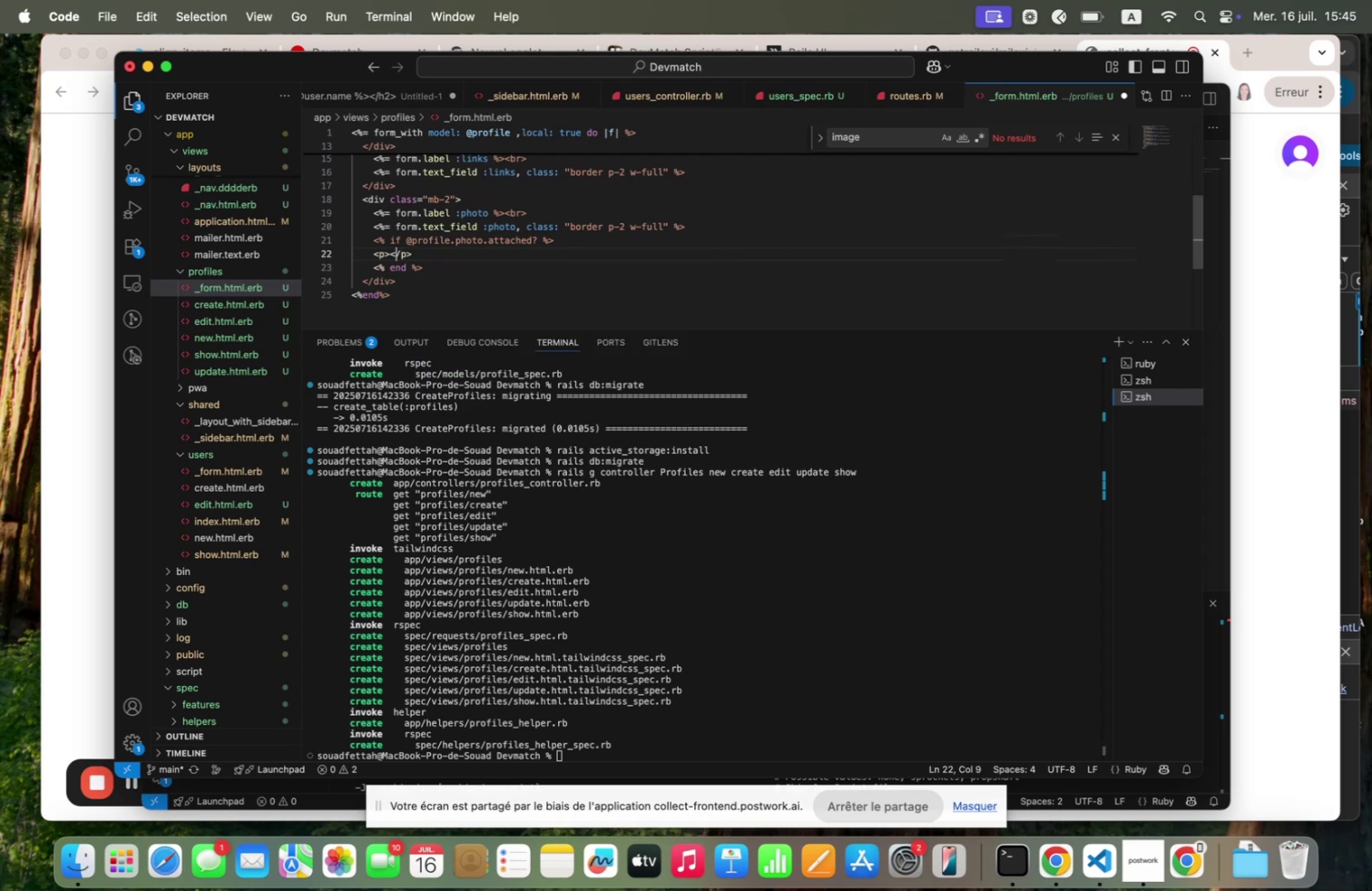 
key(ArrowLeft)
 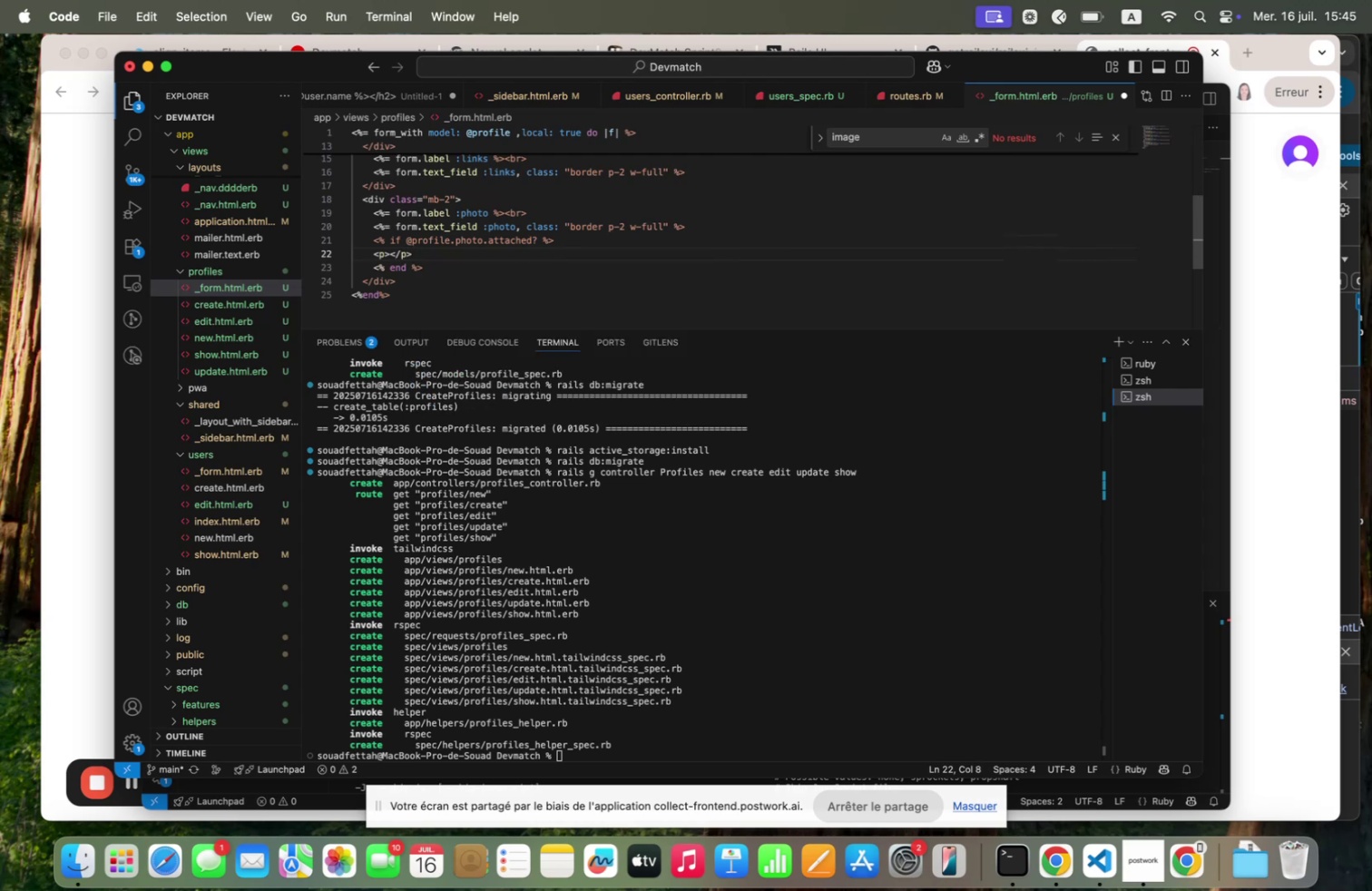 
type(Current photo.)
 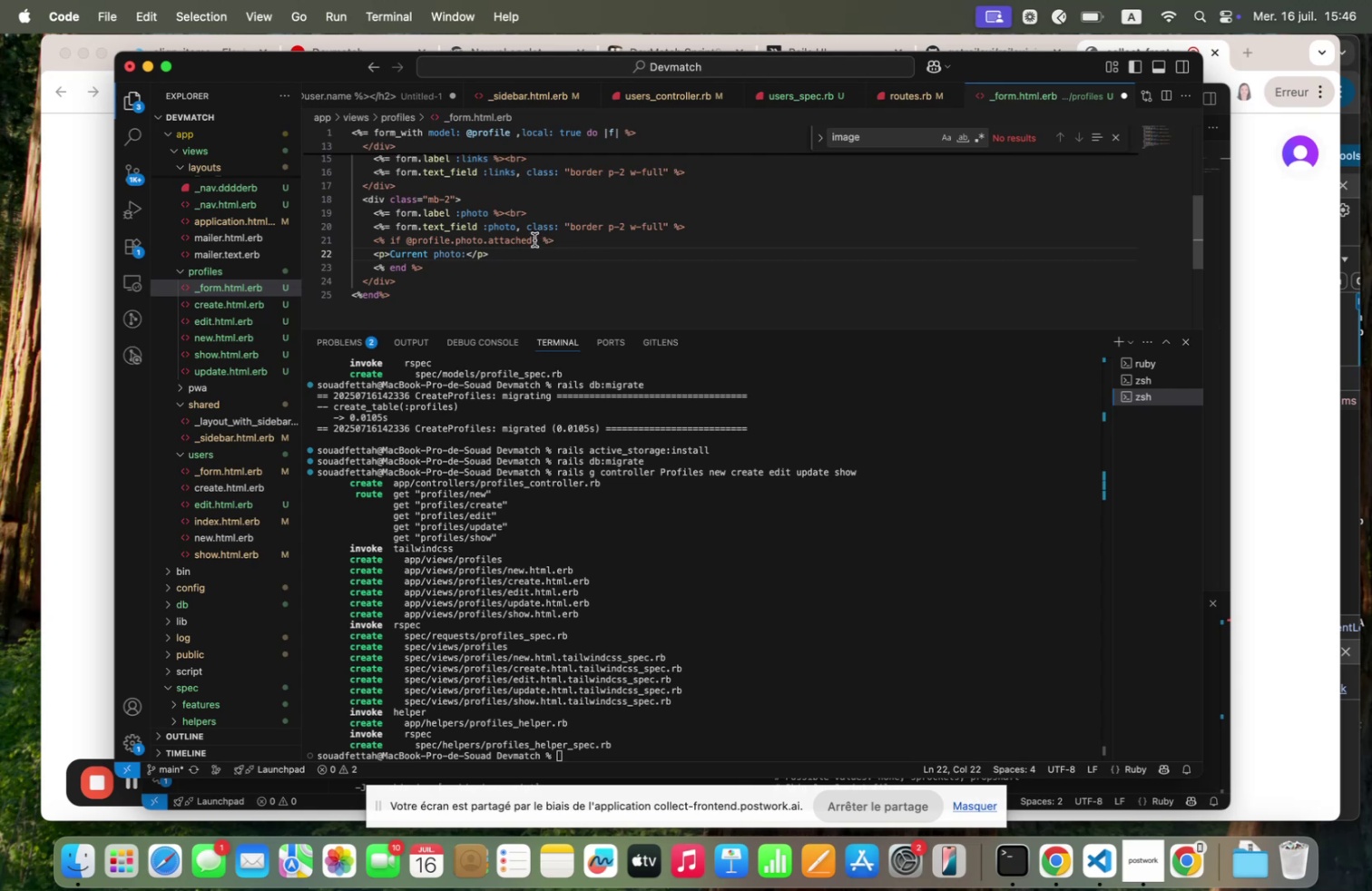 
left_click([567, 238])
 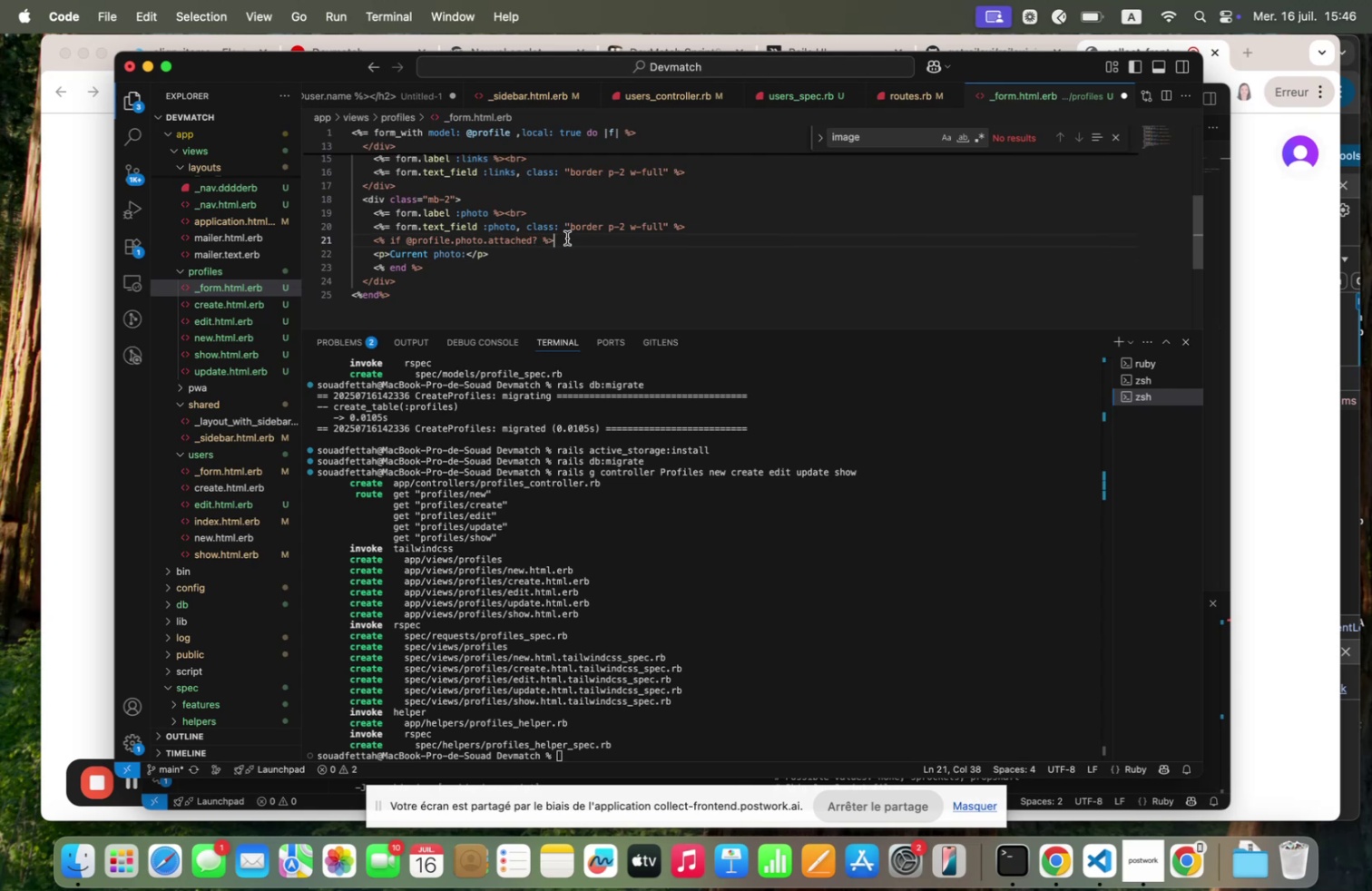 
key(Enter)
 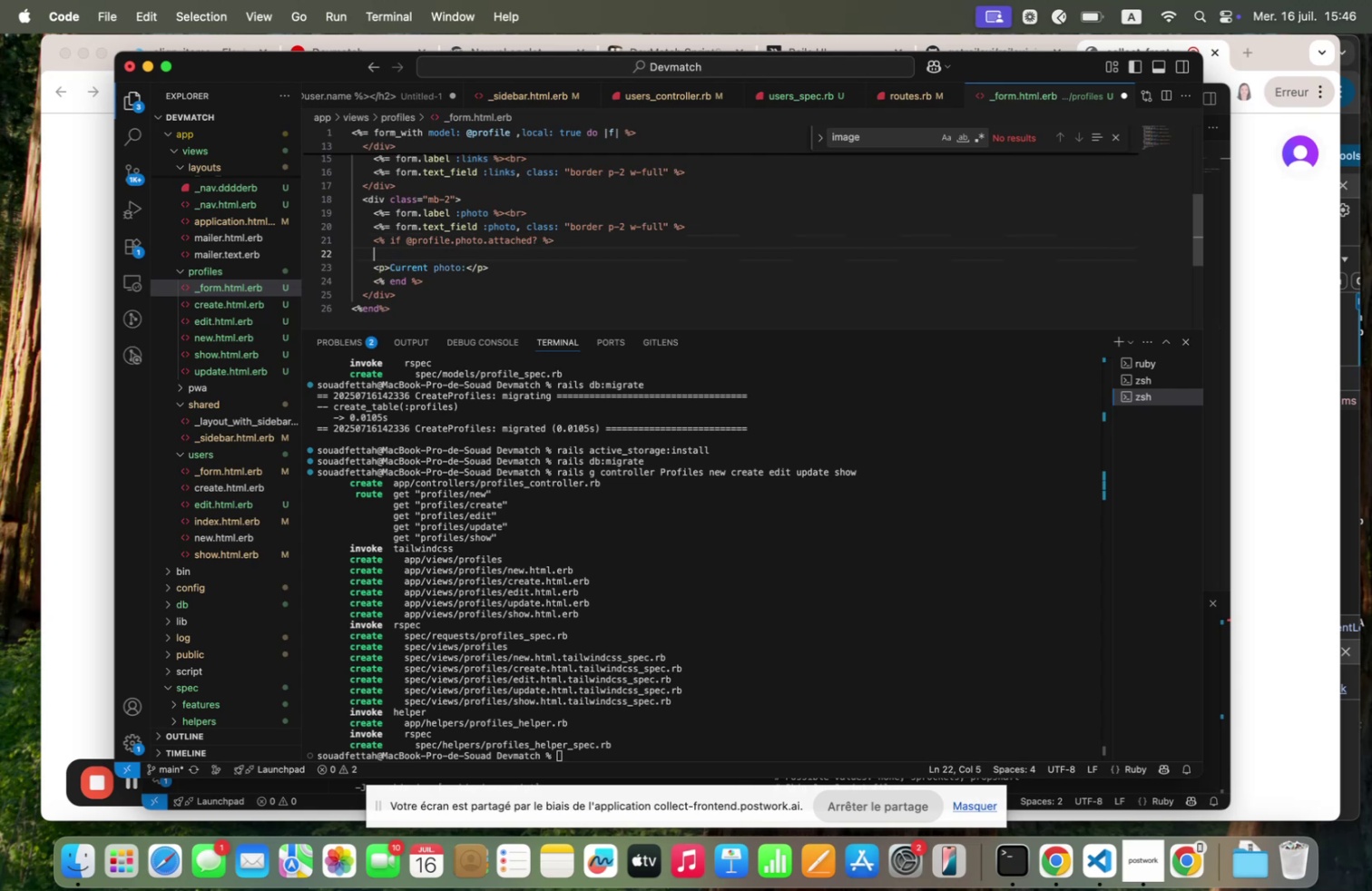 
type(`"/ i;qge)
 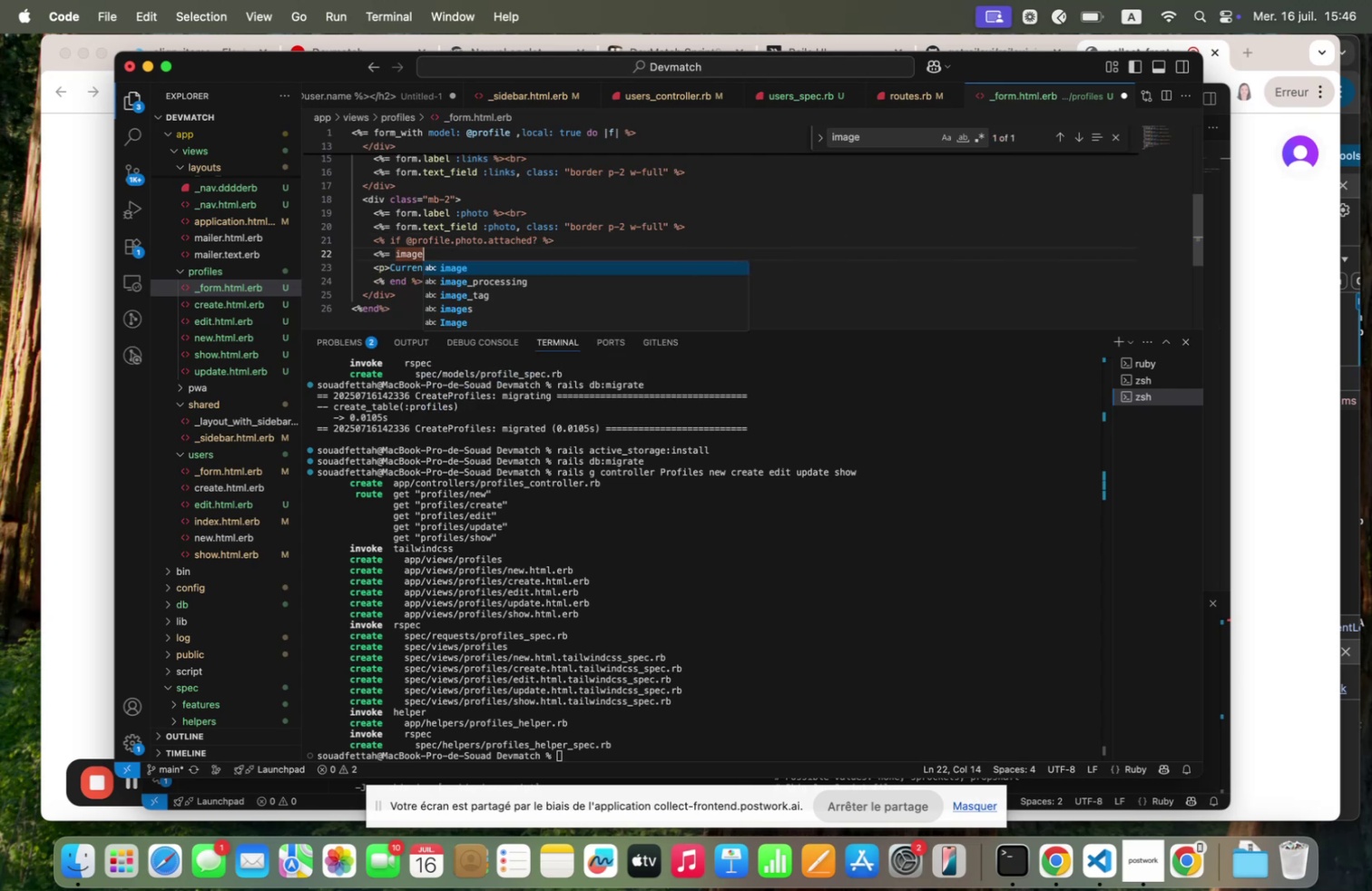 
key(ArrowDown)
 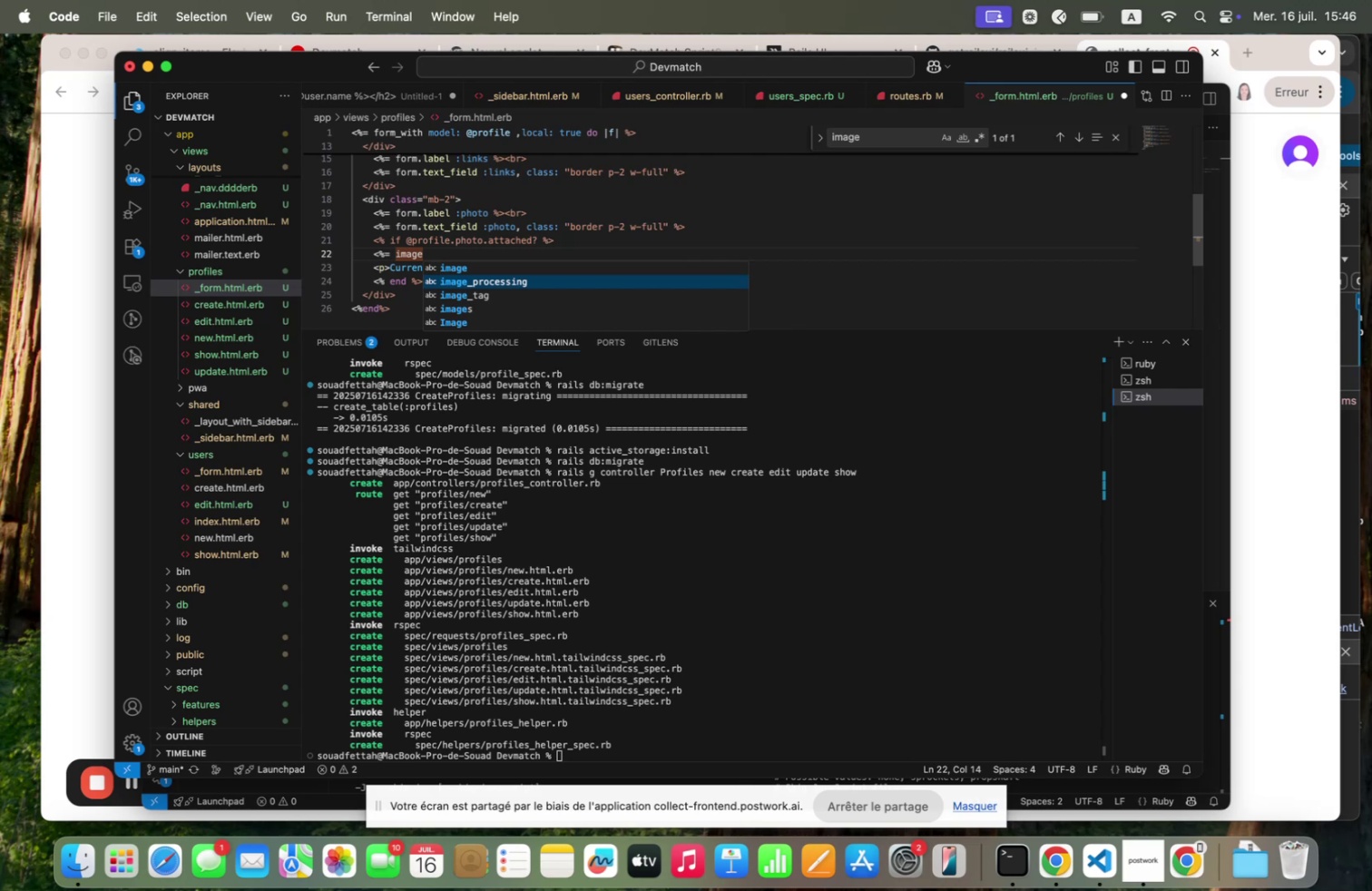 
key(ArrowDown)
 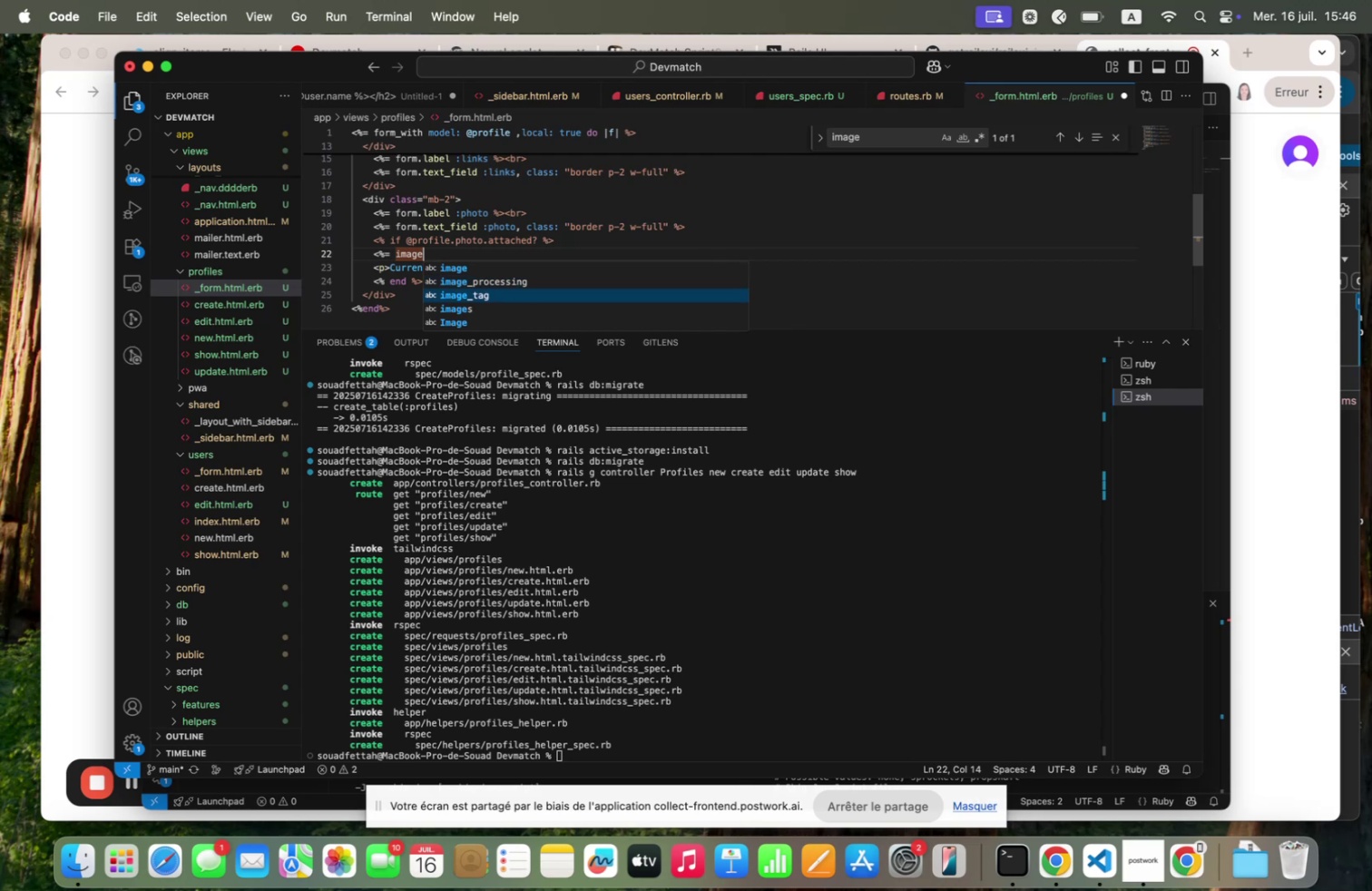 
key(Enter)
 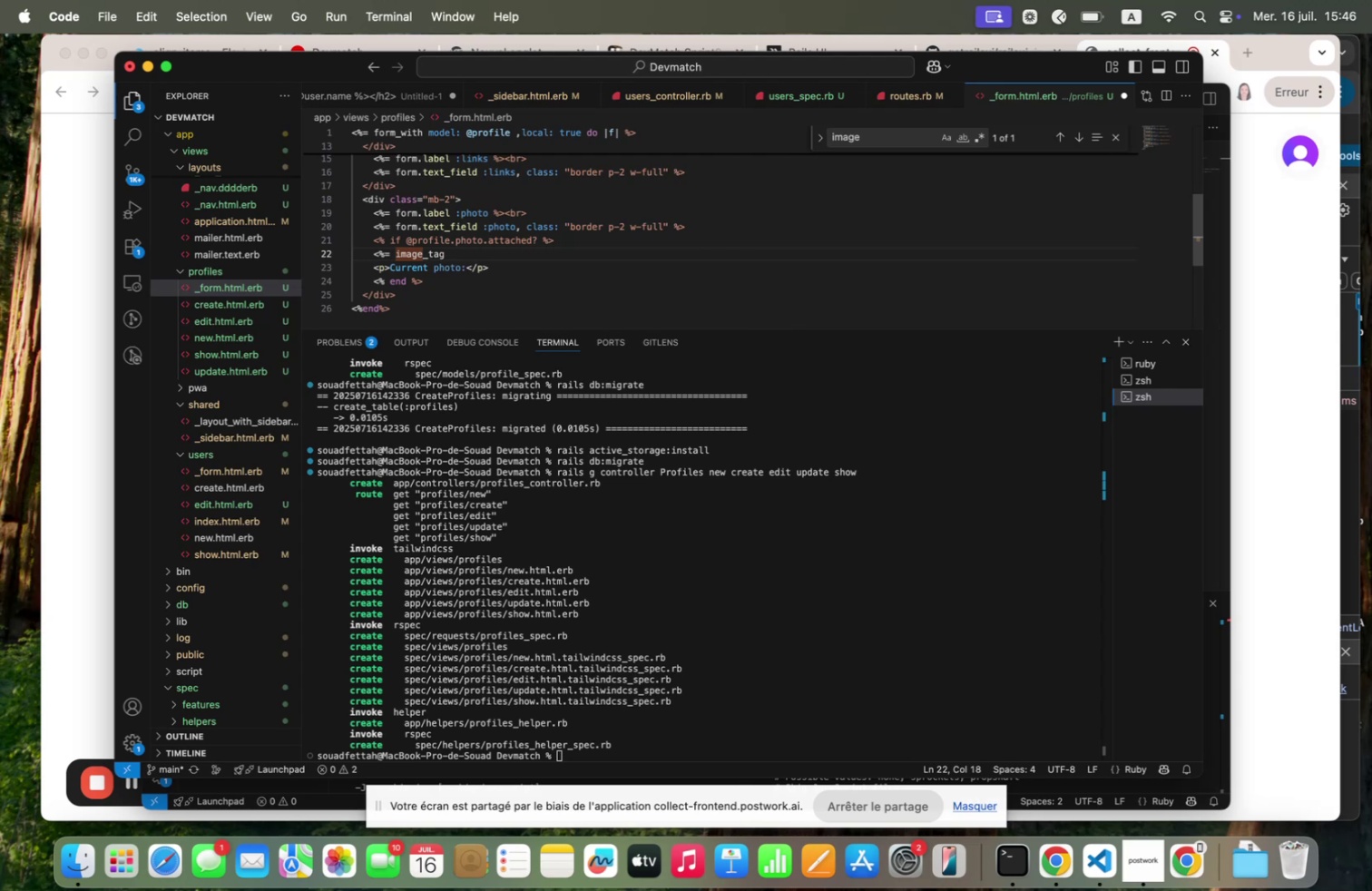 
type( [Fn]profile<photo<vqriqnt5resiwe+to+li;it. )
 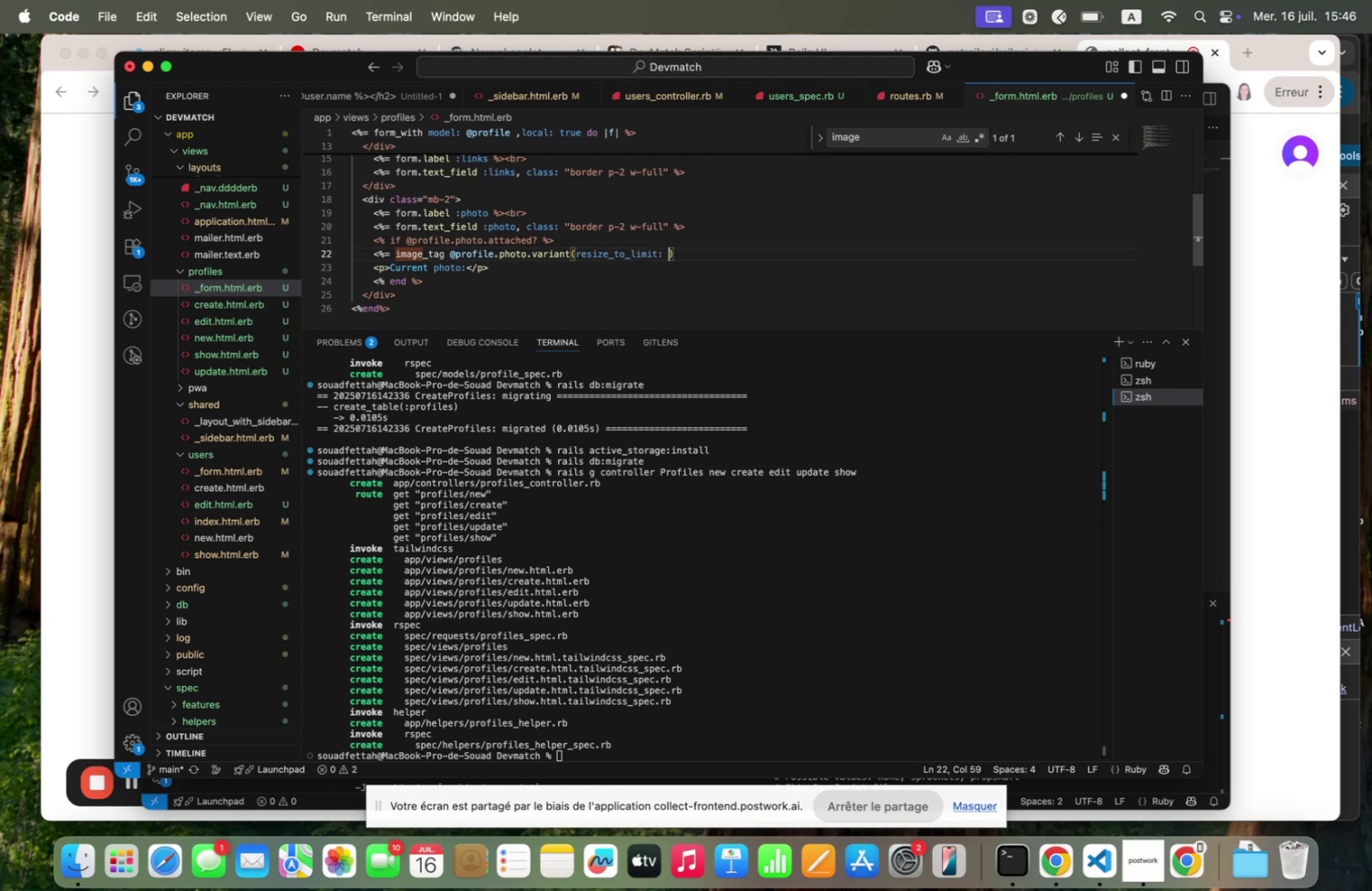 
wait(6.83)
 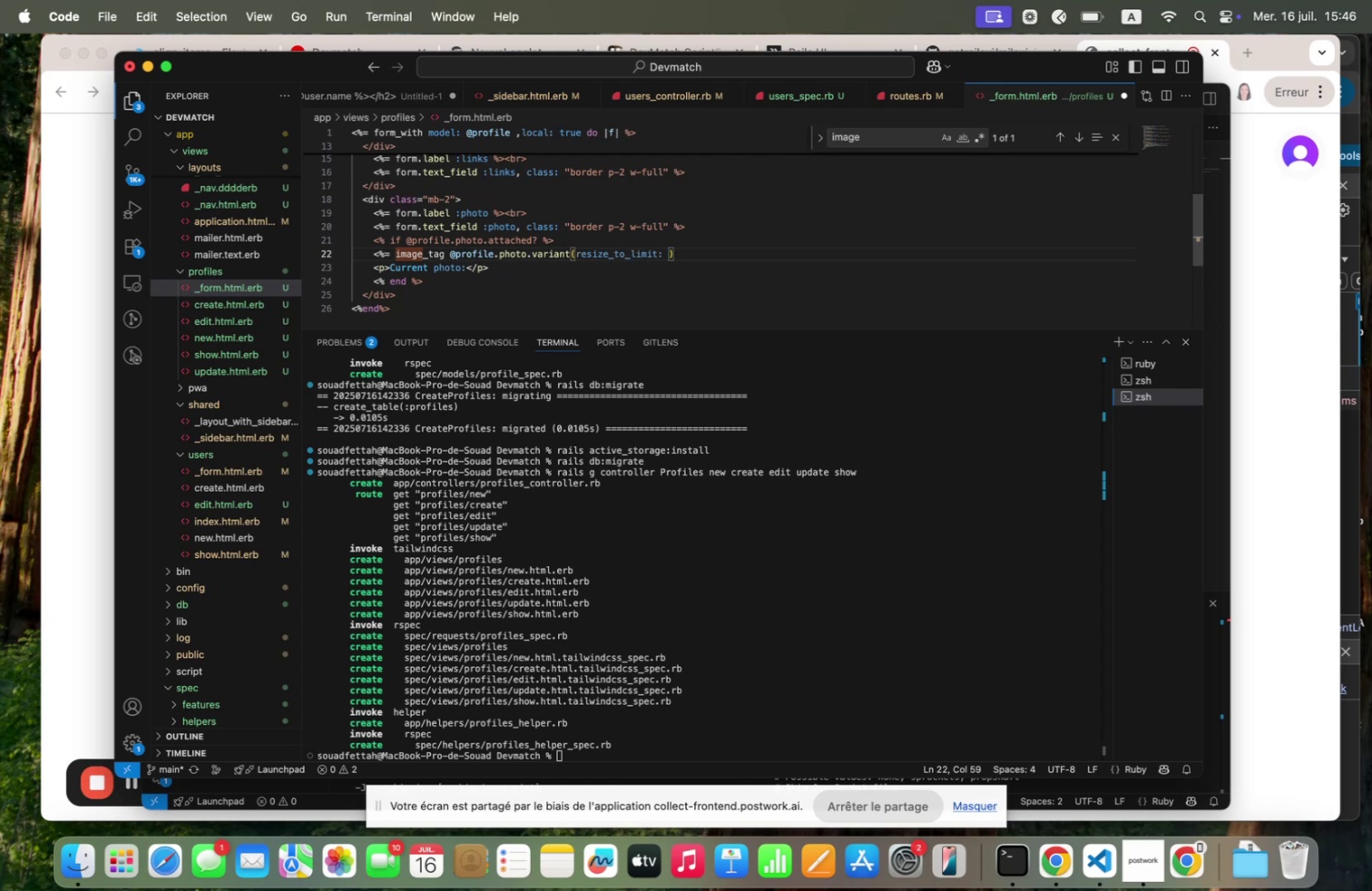 
key(Meta+S)
 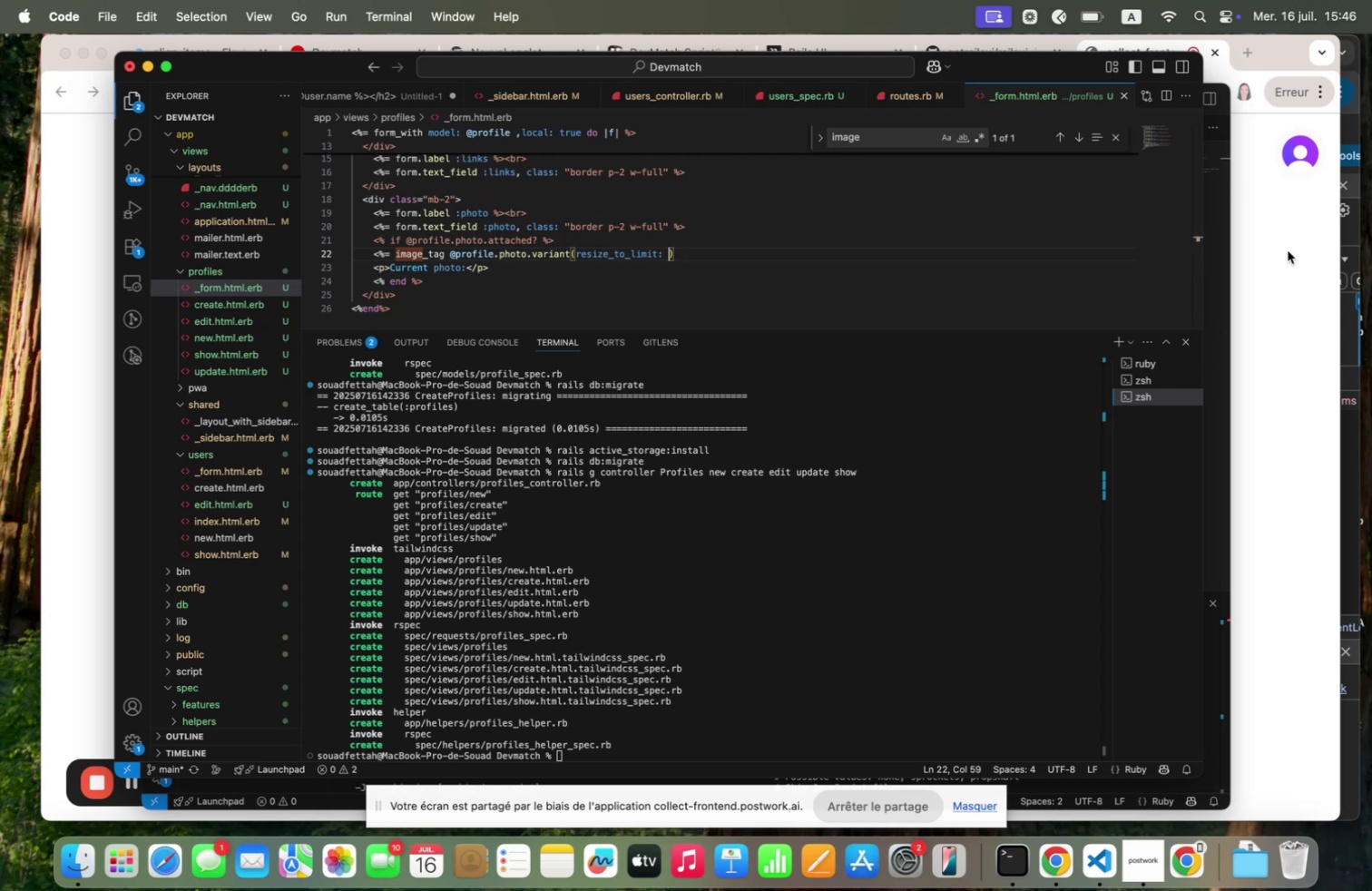 
left_click([1288, 254])
 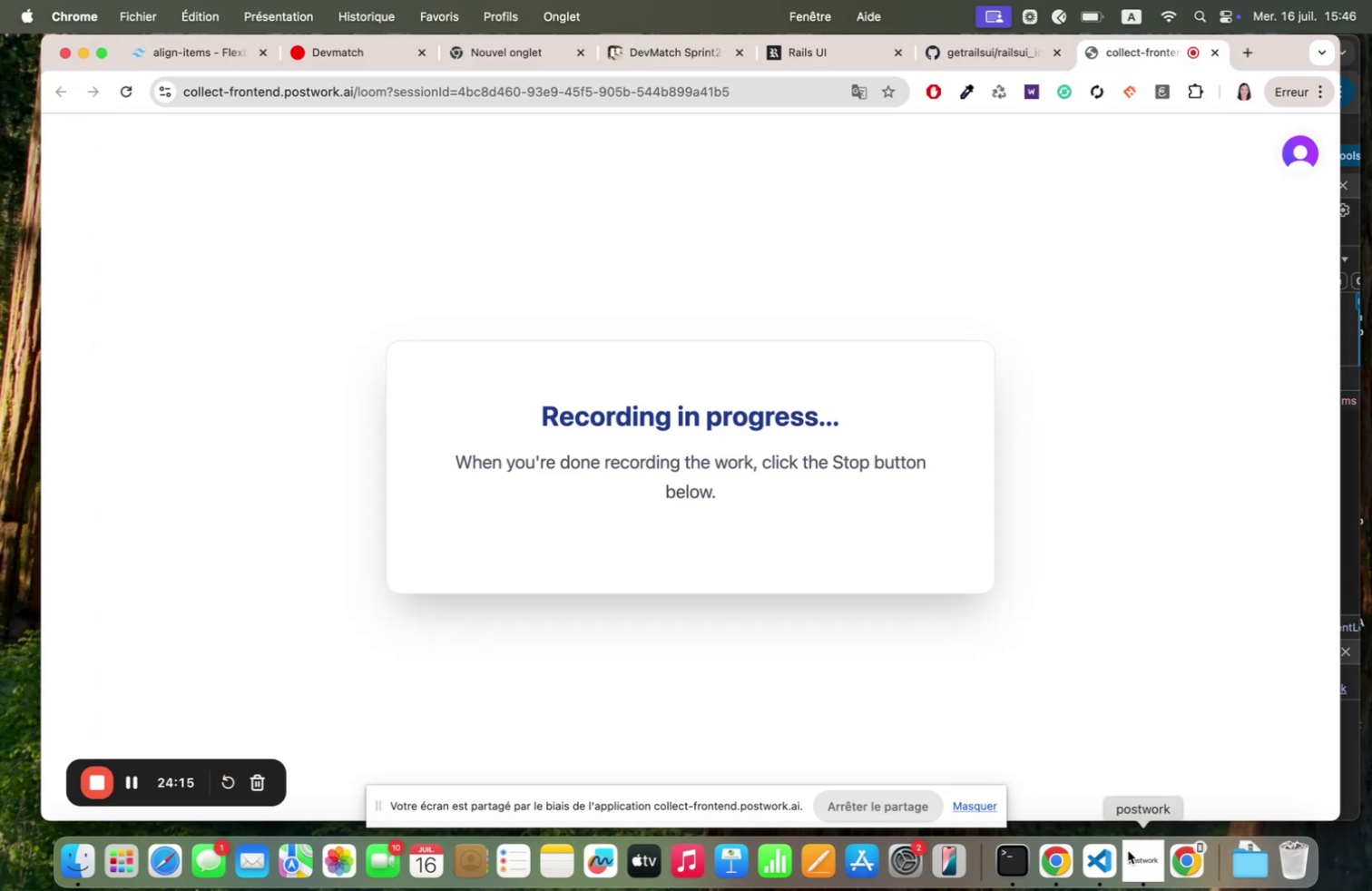 
left_click([1099, 861])
 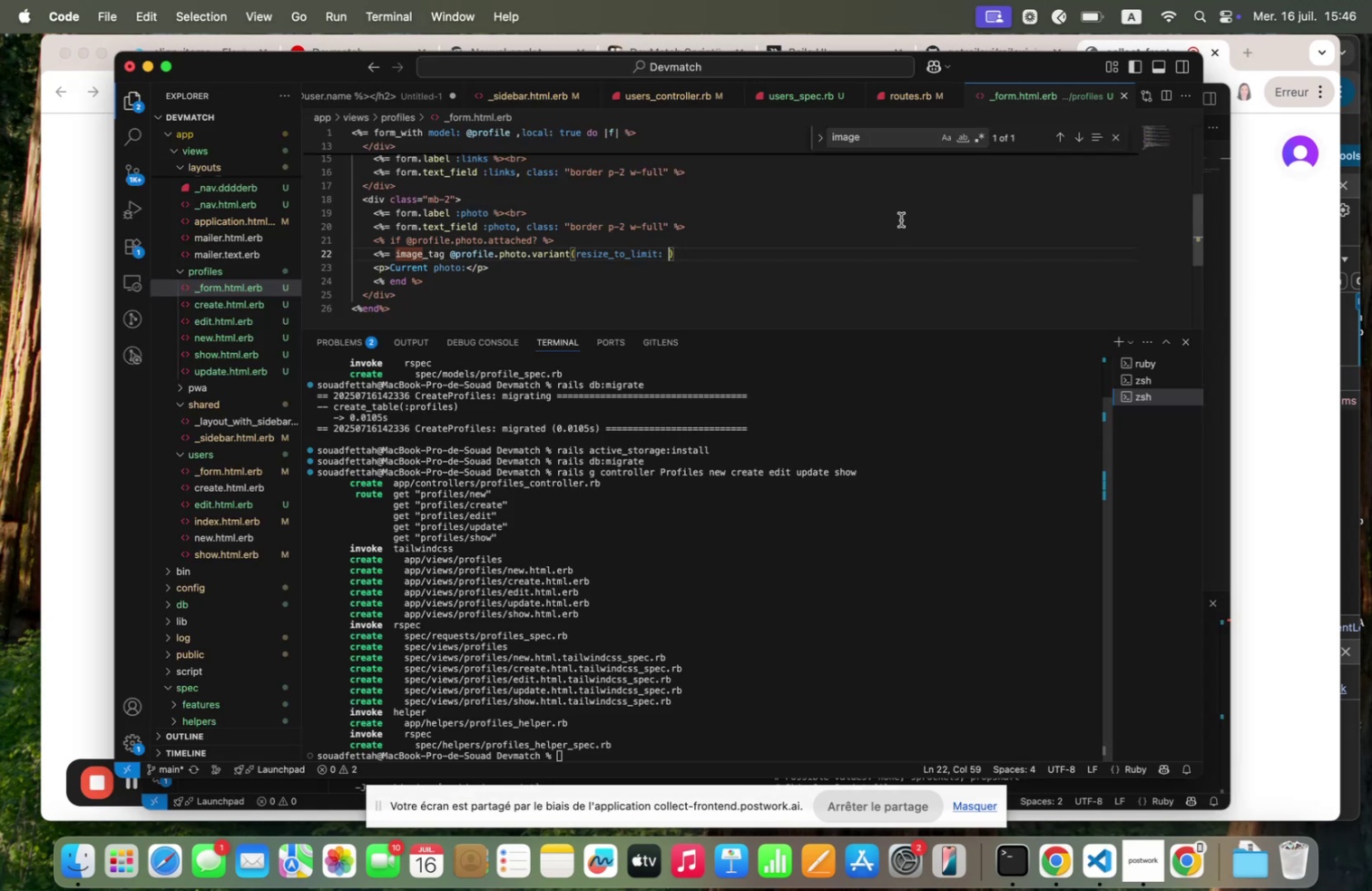 
left_click([800, 97])
 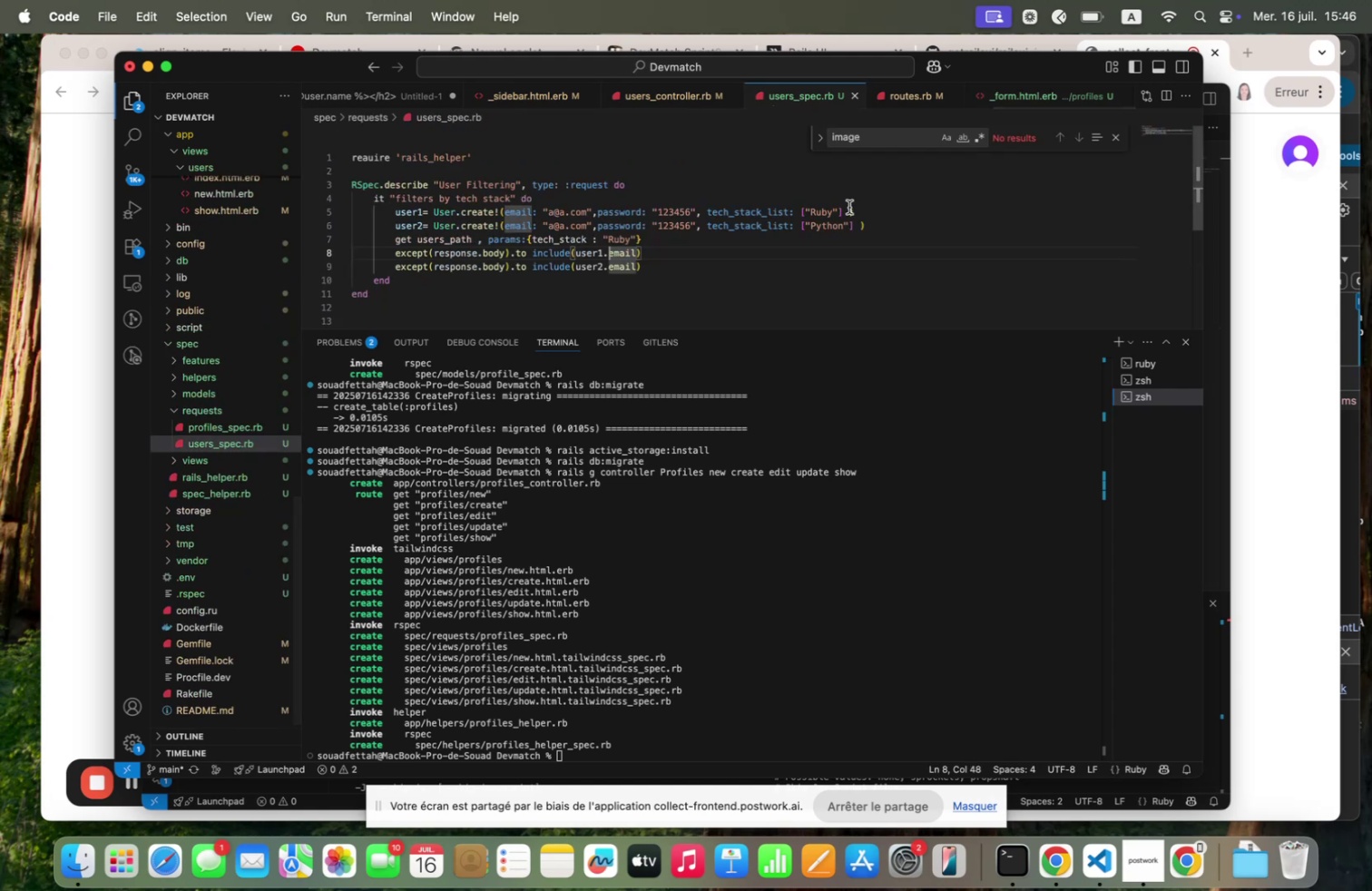 
left_click_drag(start_coordinate=[843, 206], to_coordinate=[798, 211])
 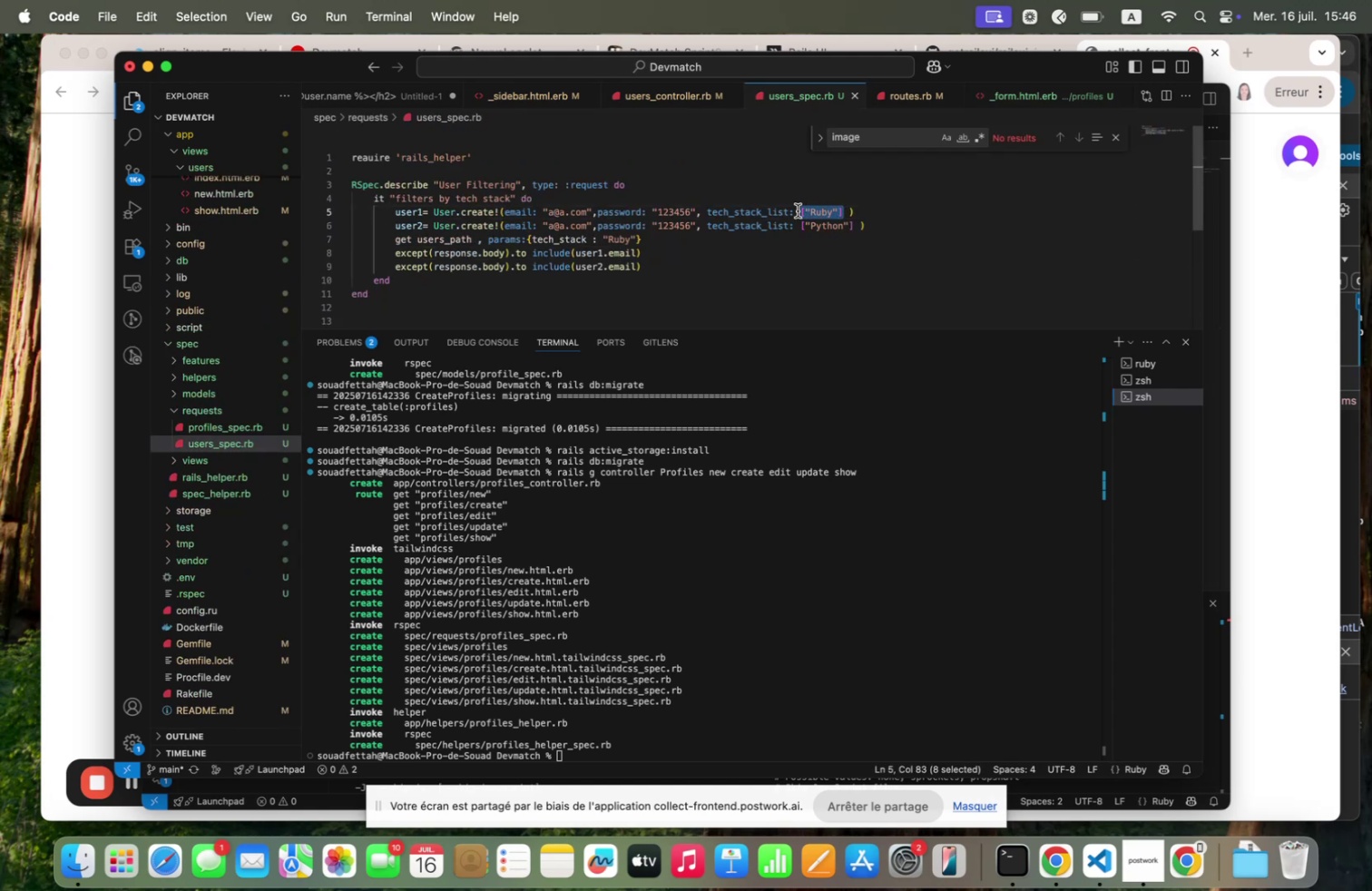 
key(Meta+C)
 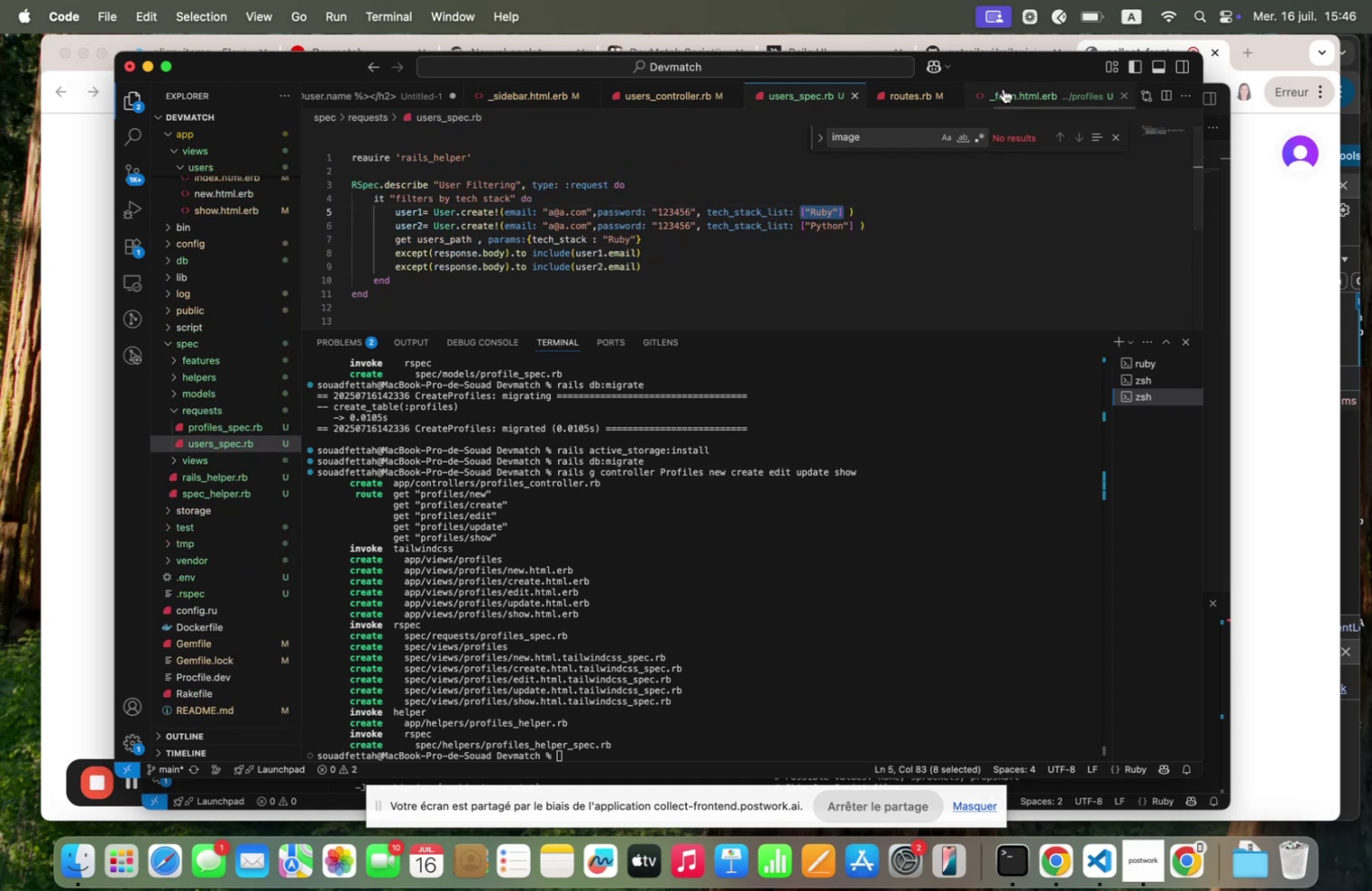 
left_click([1004, 92])
 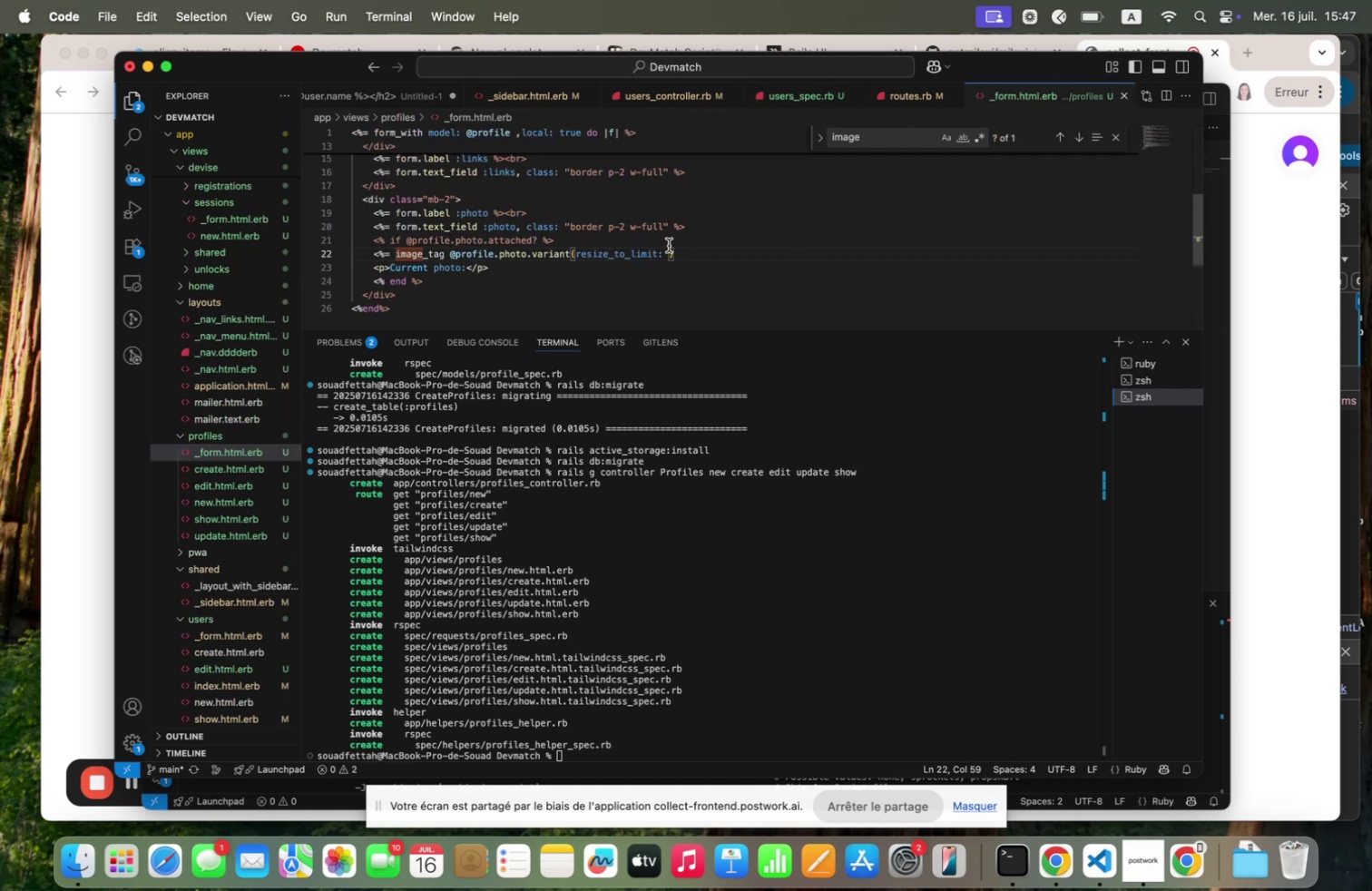 
key(Meta+V)
 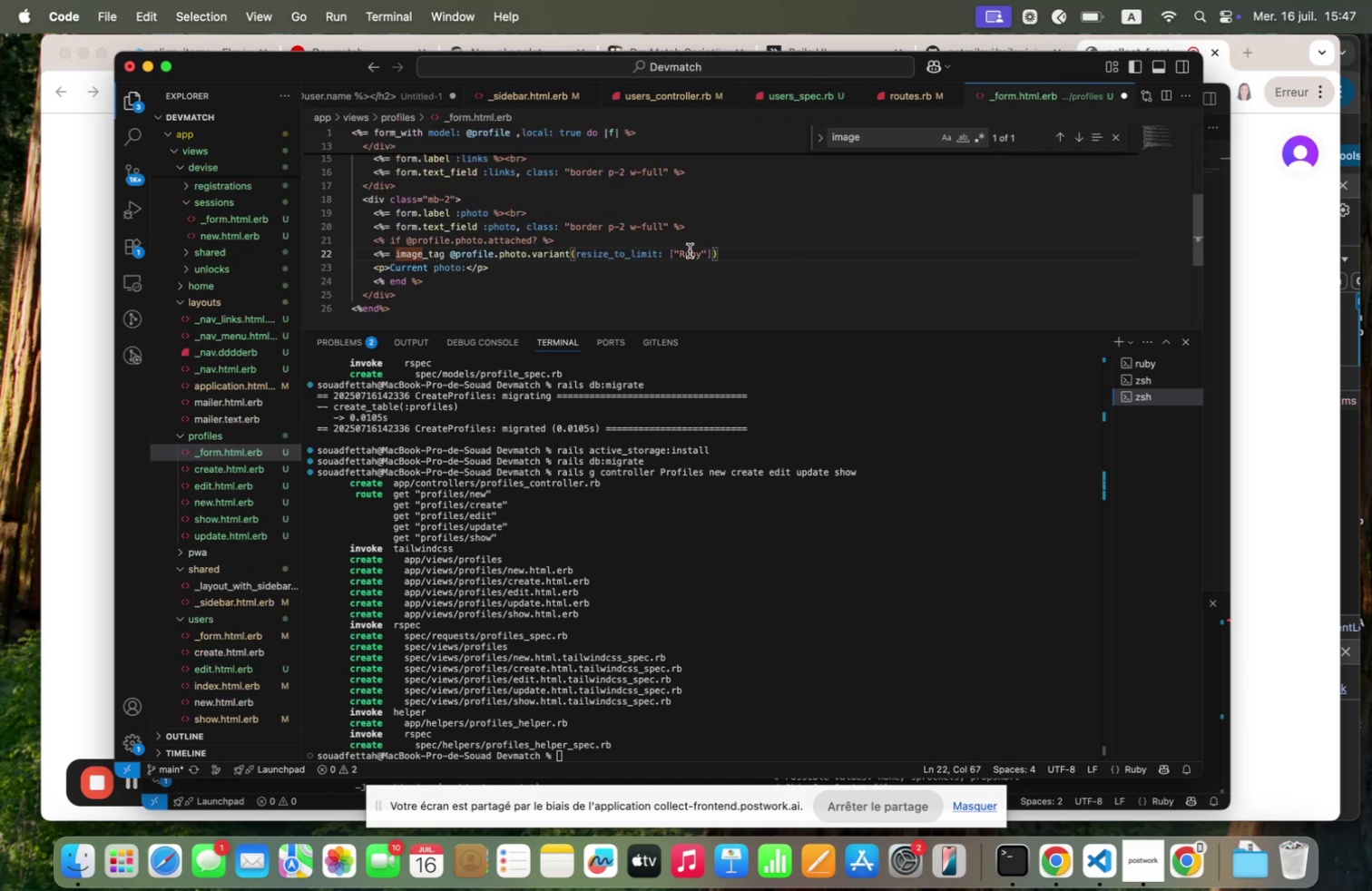 
double_click([690, 250])
 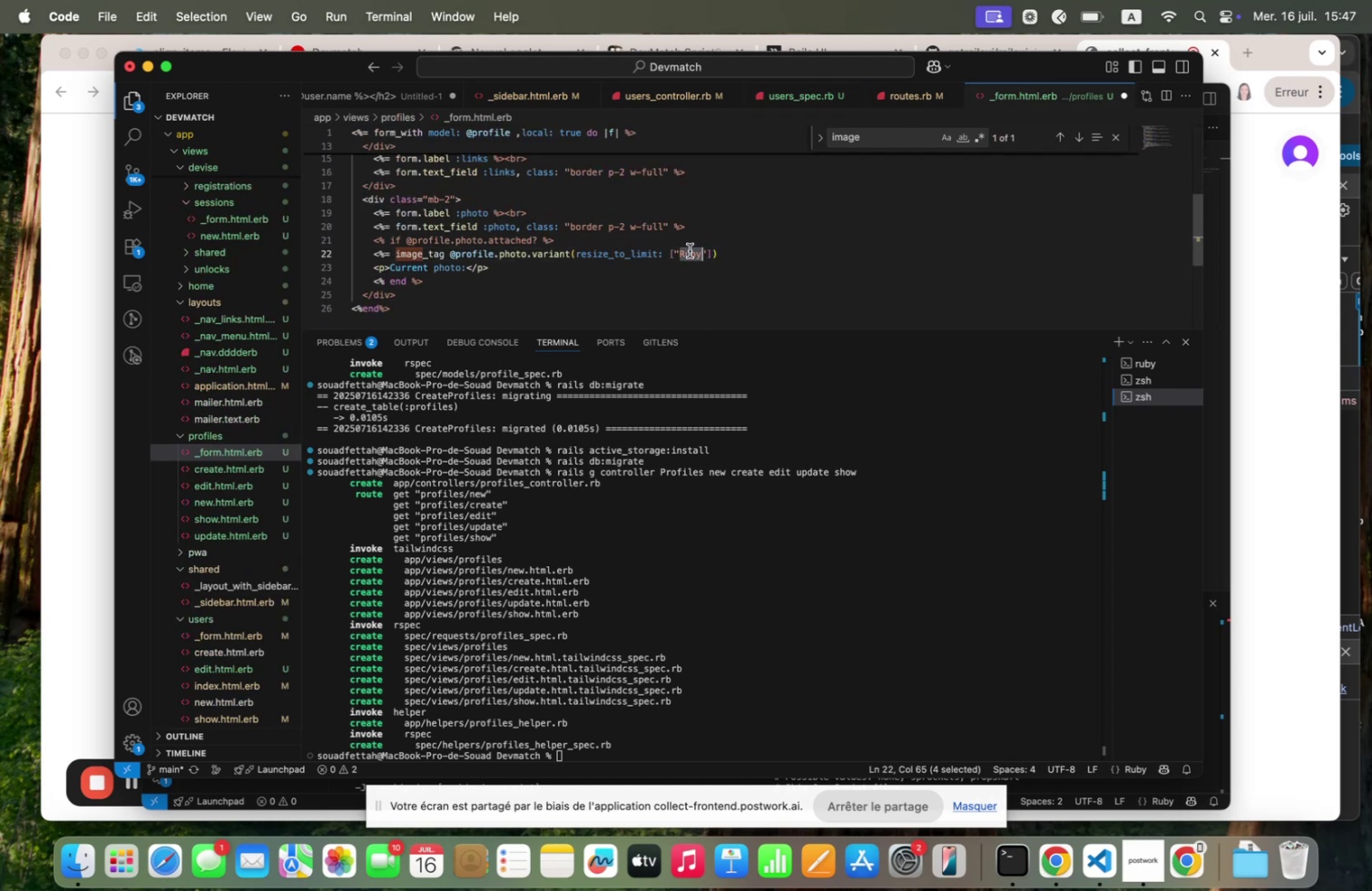 
key(Backspace)
 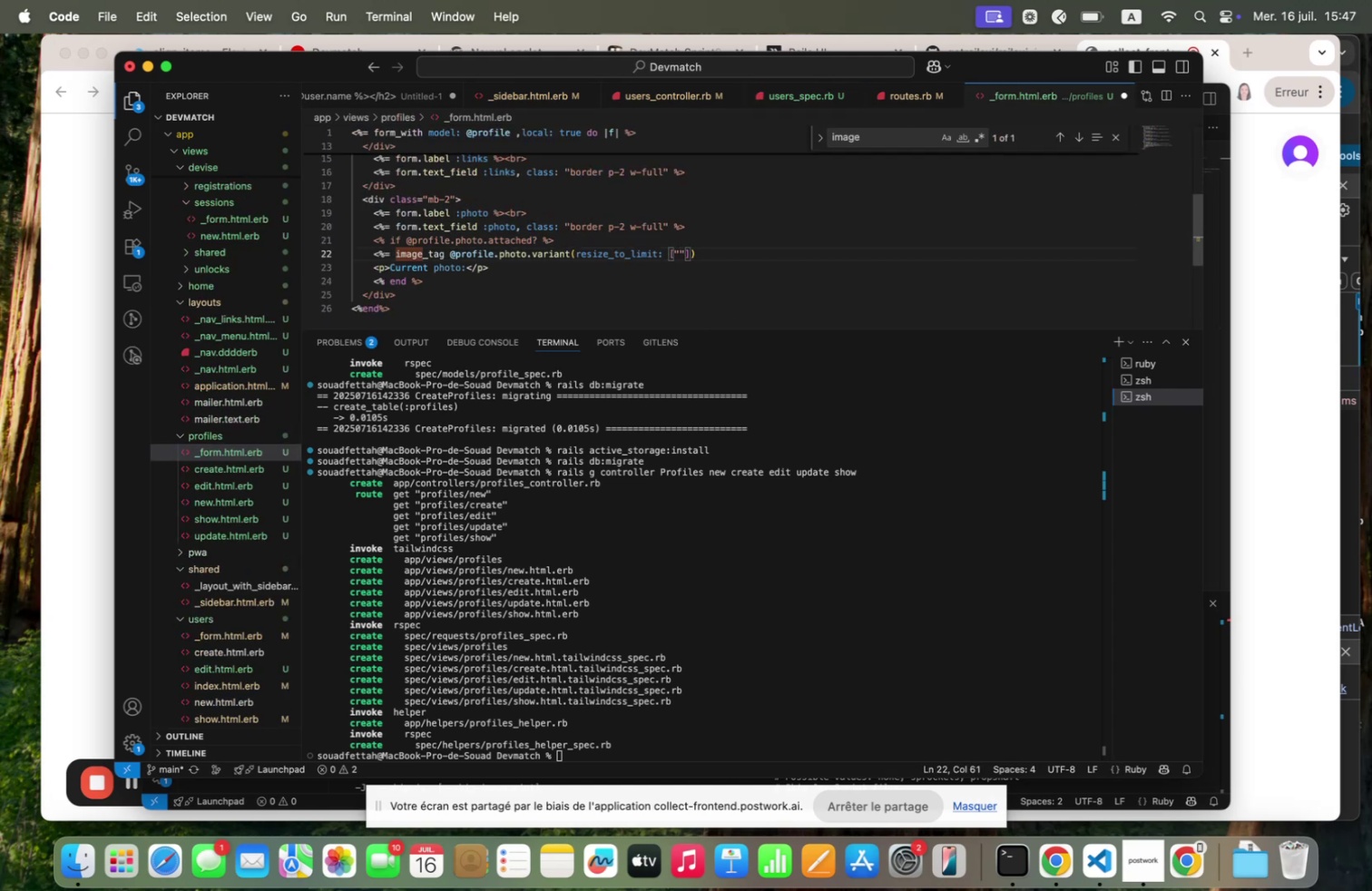 
key(Backspace)
 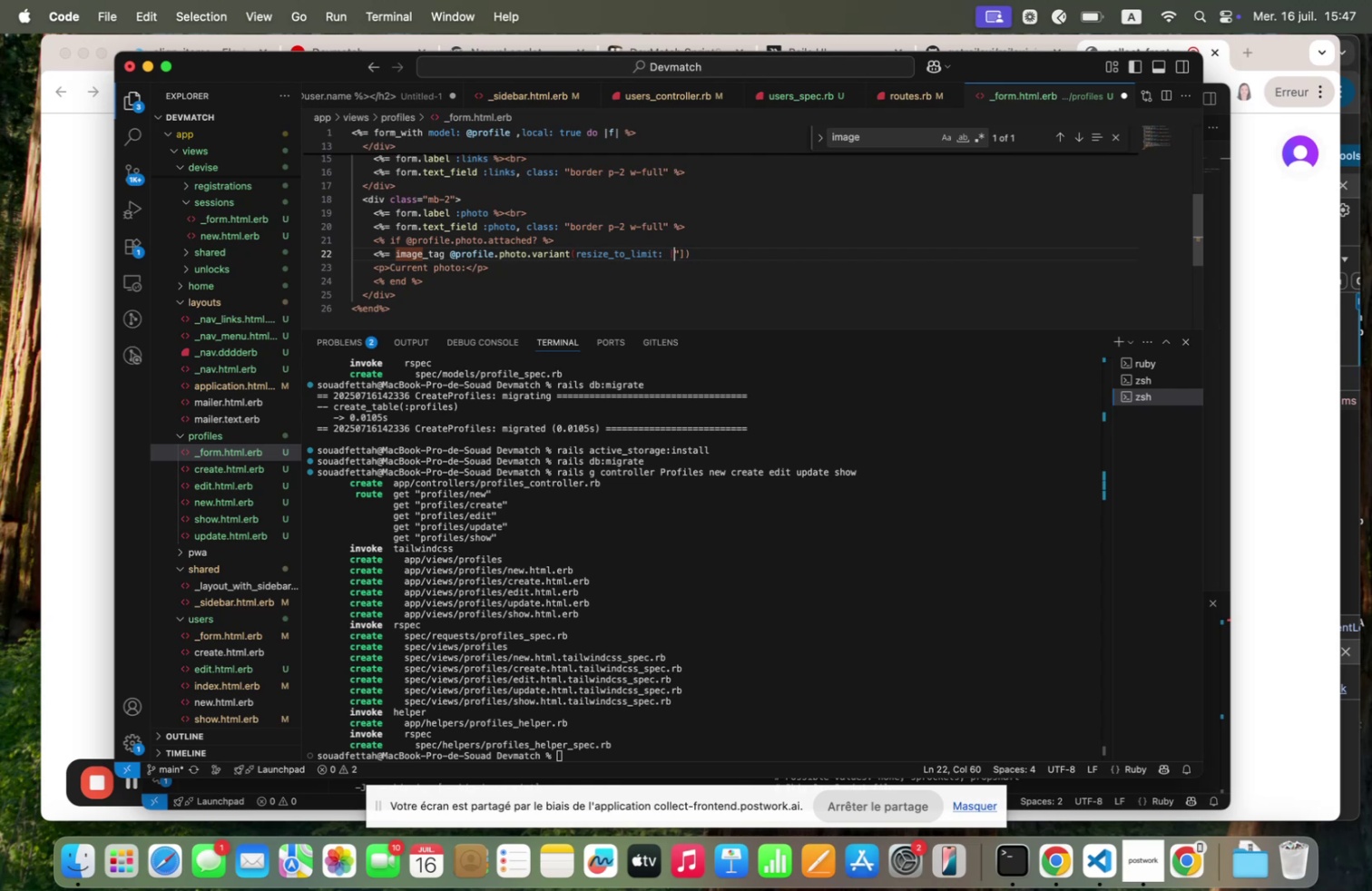 
key(ArrowRight)
 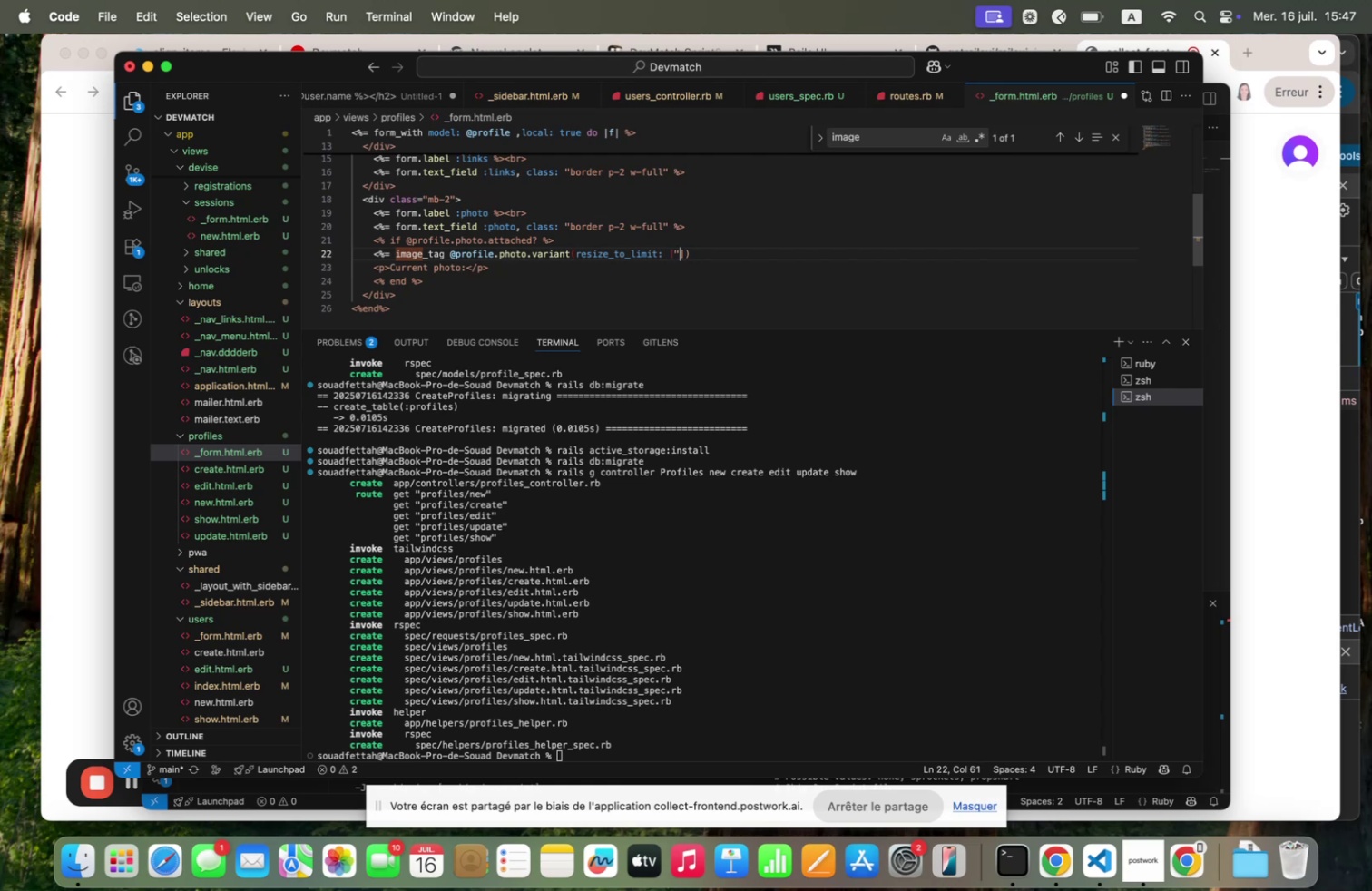 
key(Backspace)
type(!%)m!%))
 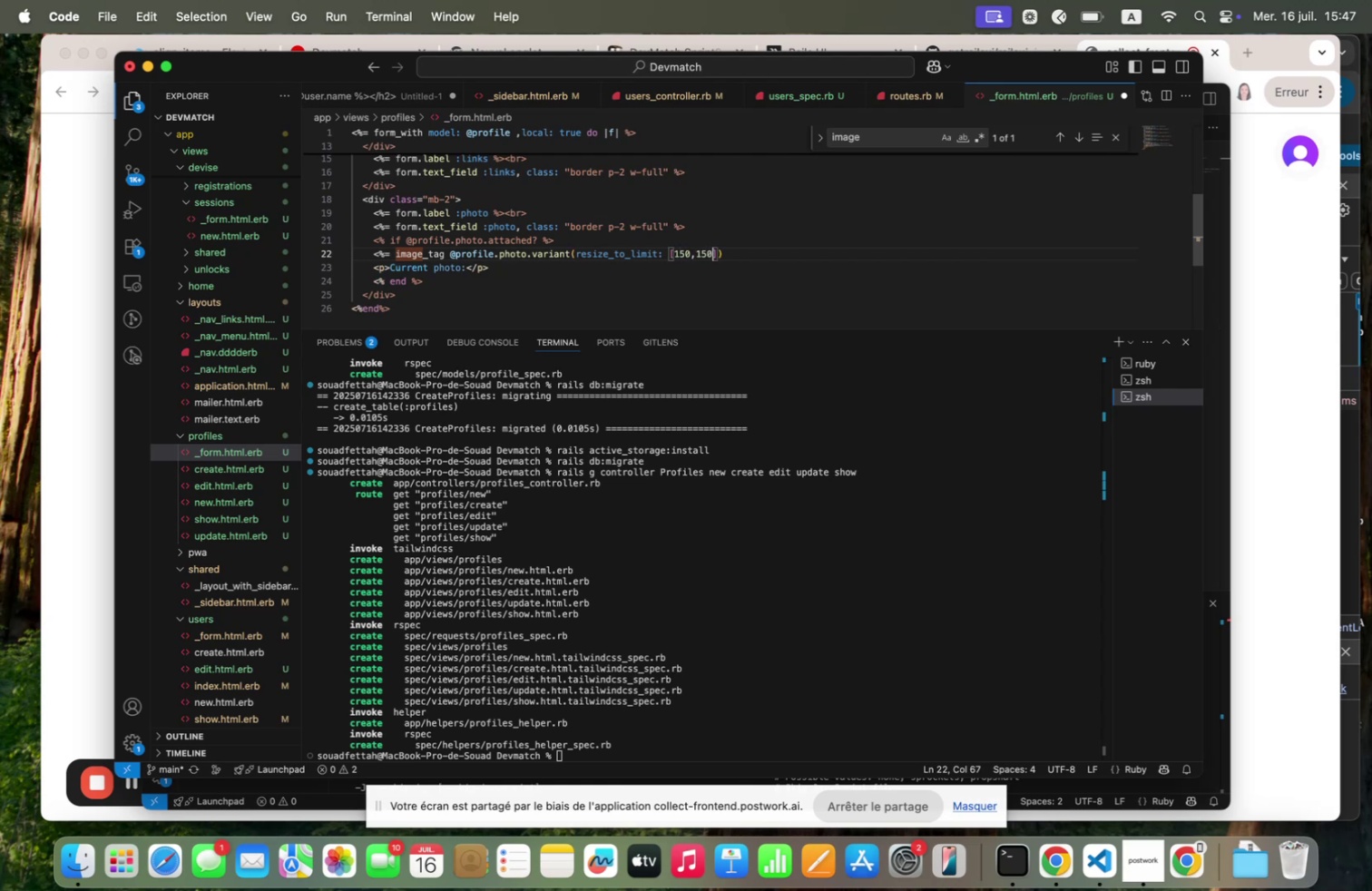 
double_click([508, 248])
 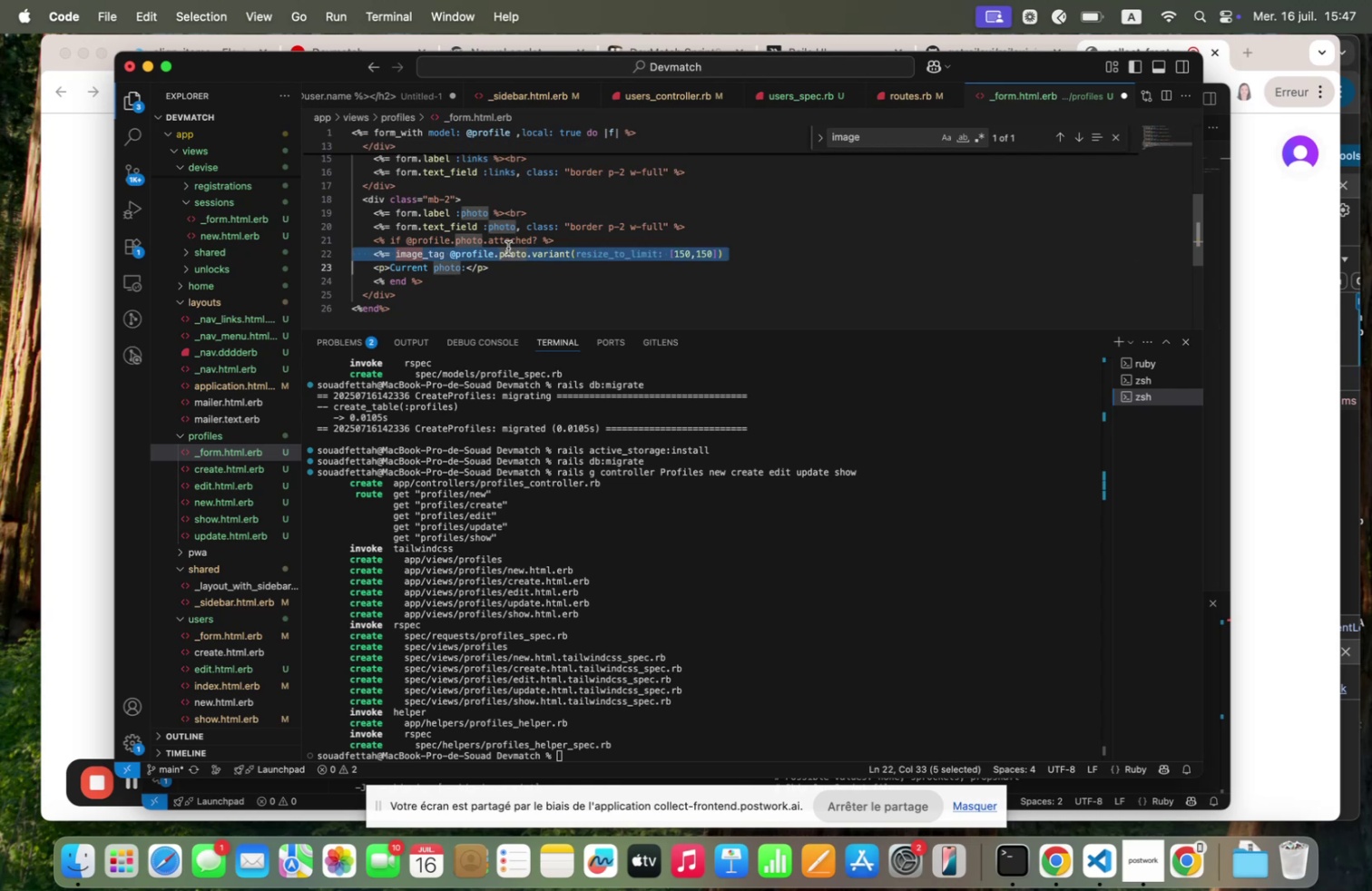 
triple_click([508, 248])
 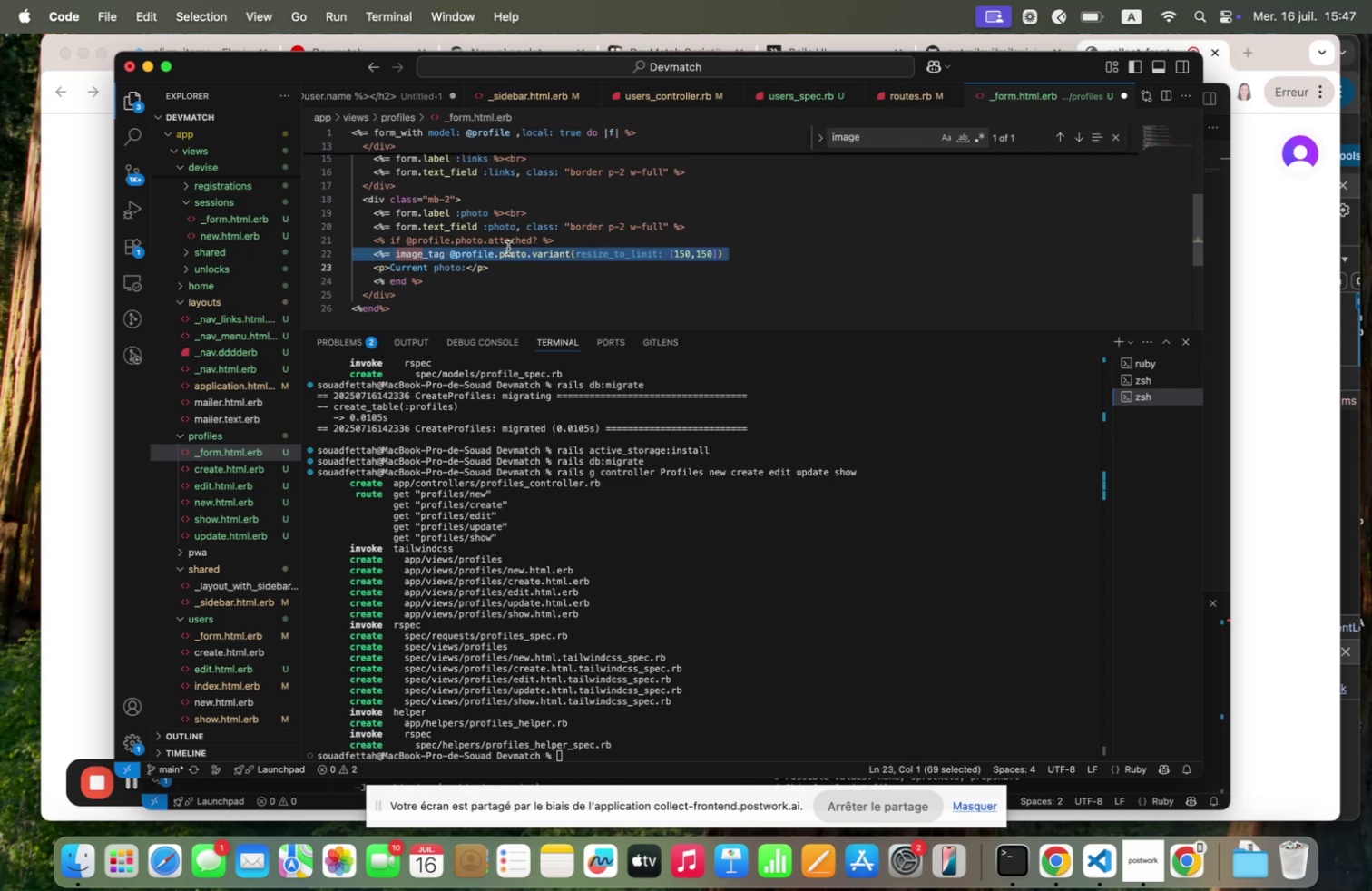 
key(Meta+X)
 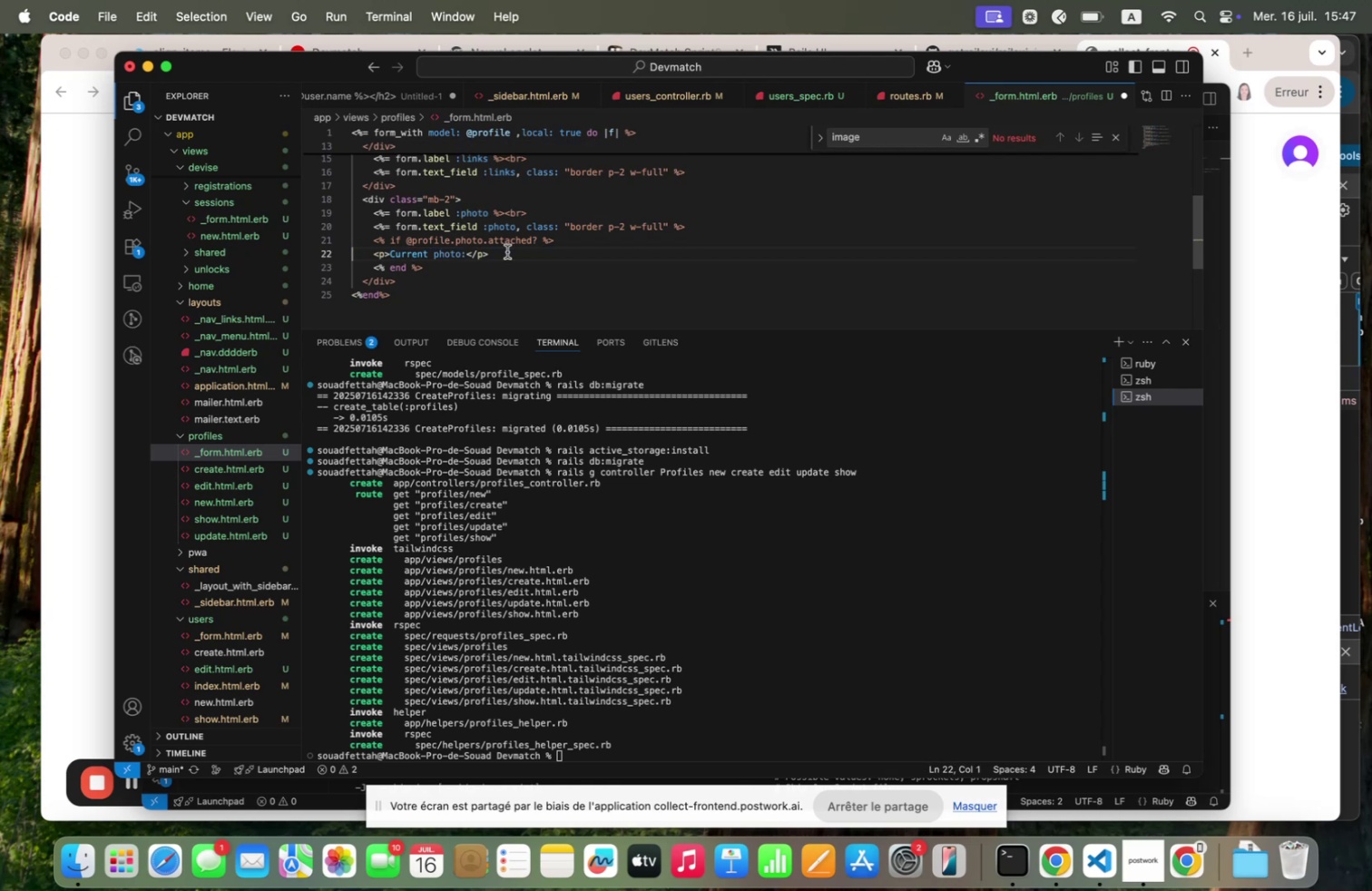 
left_click([507, 251])
 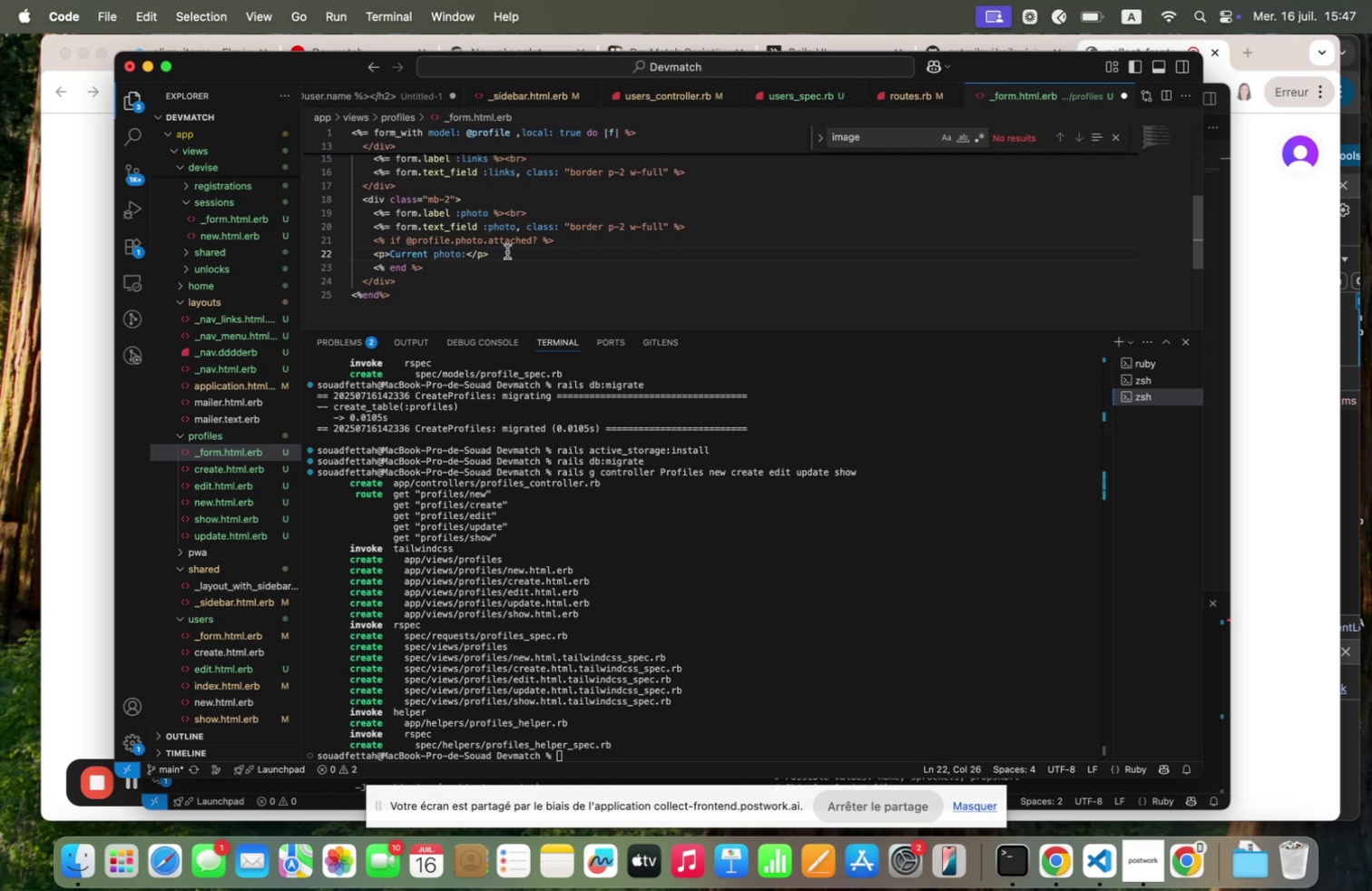 
key(Enter)
 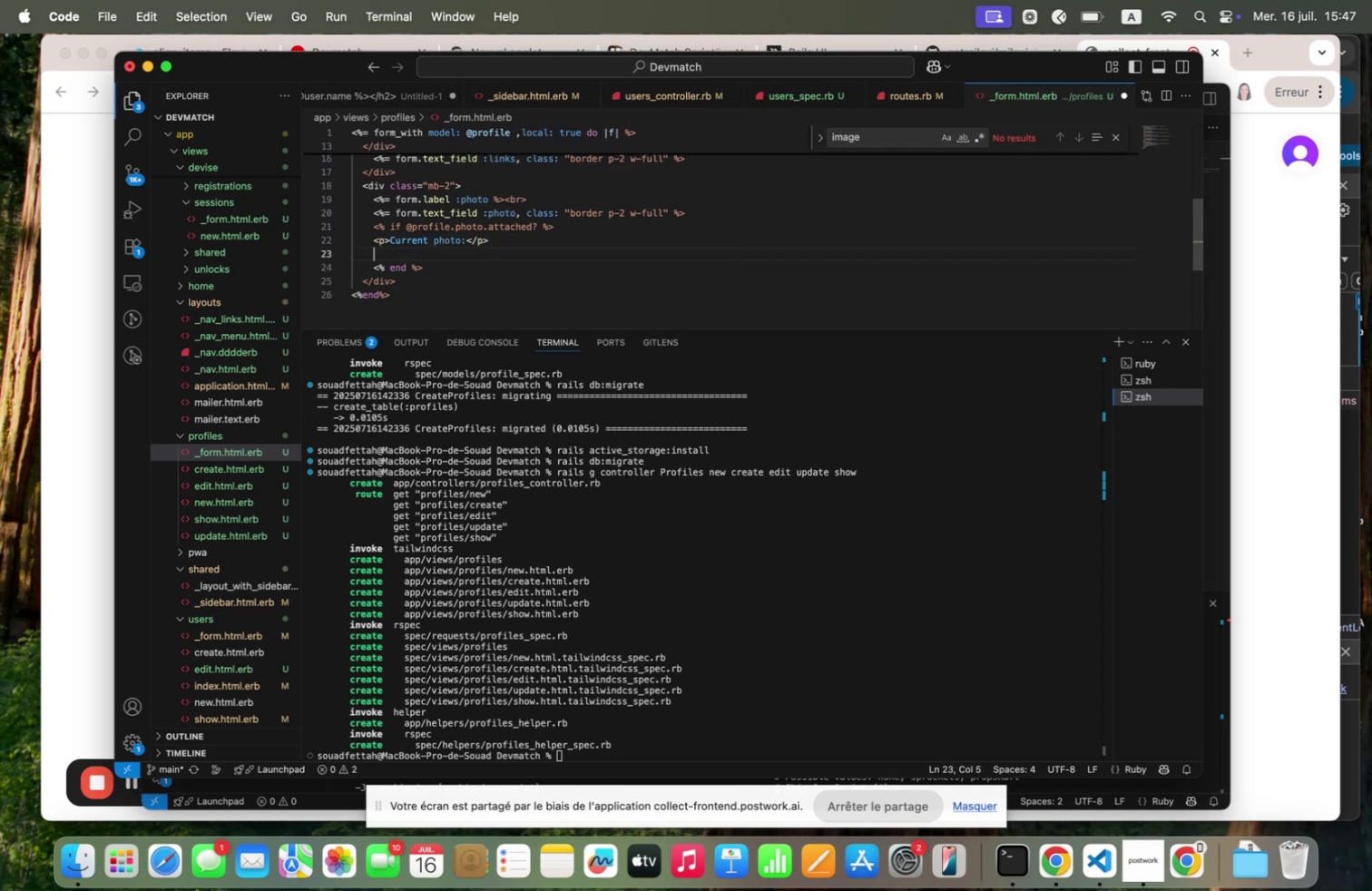 
key(Meta+V)
 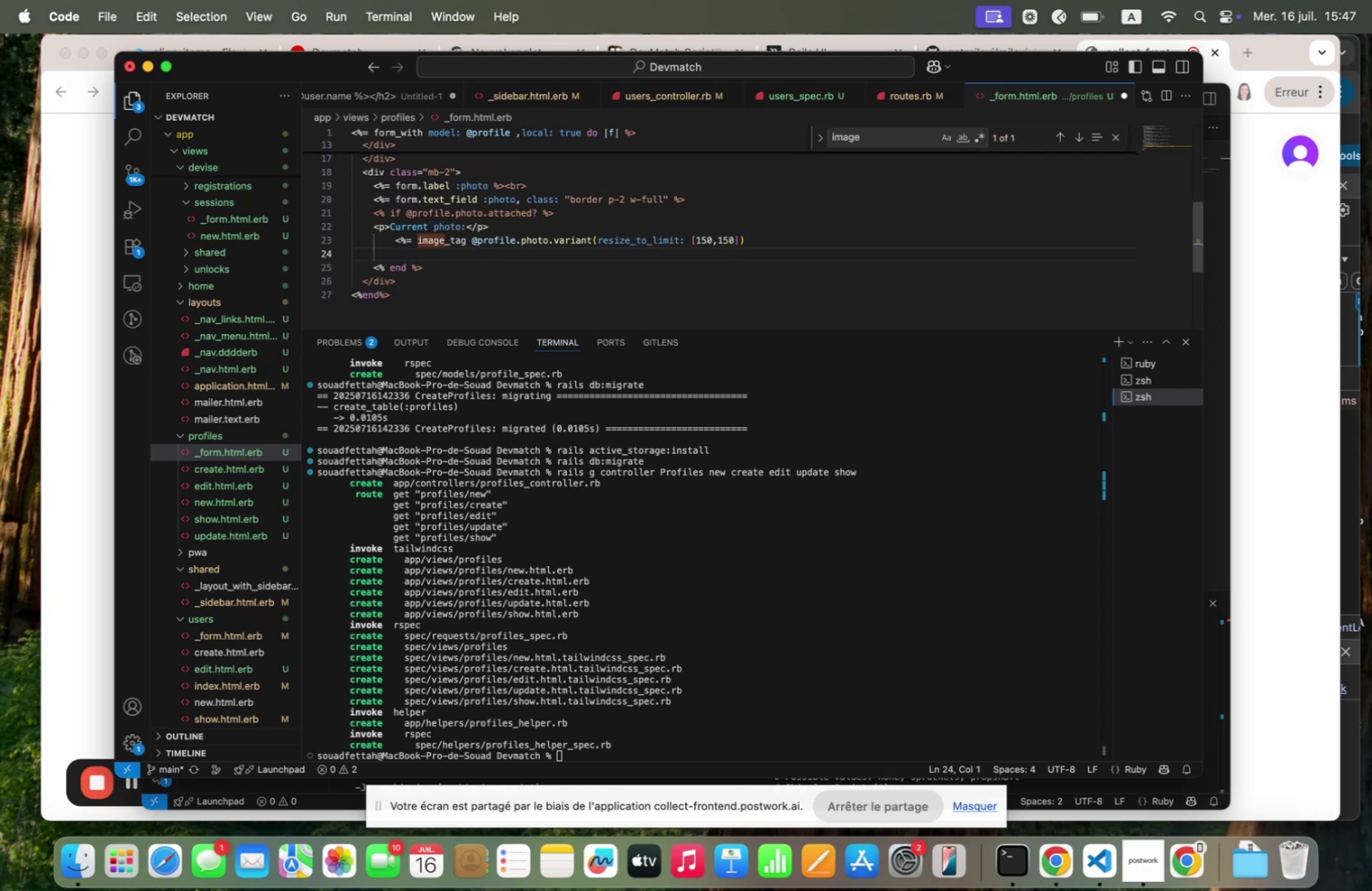 
key(Backspace)
 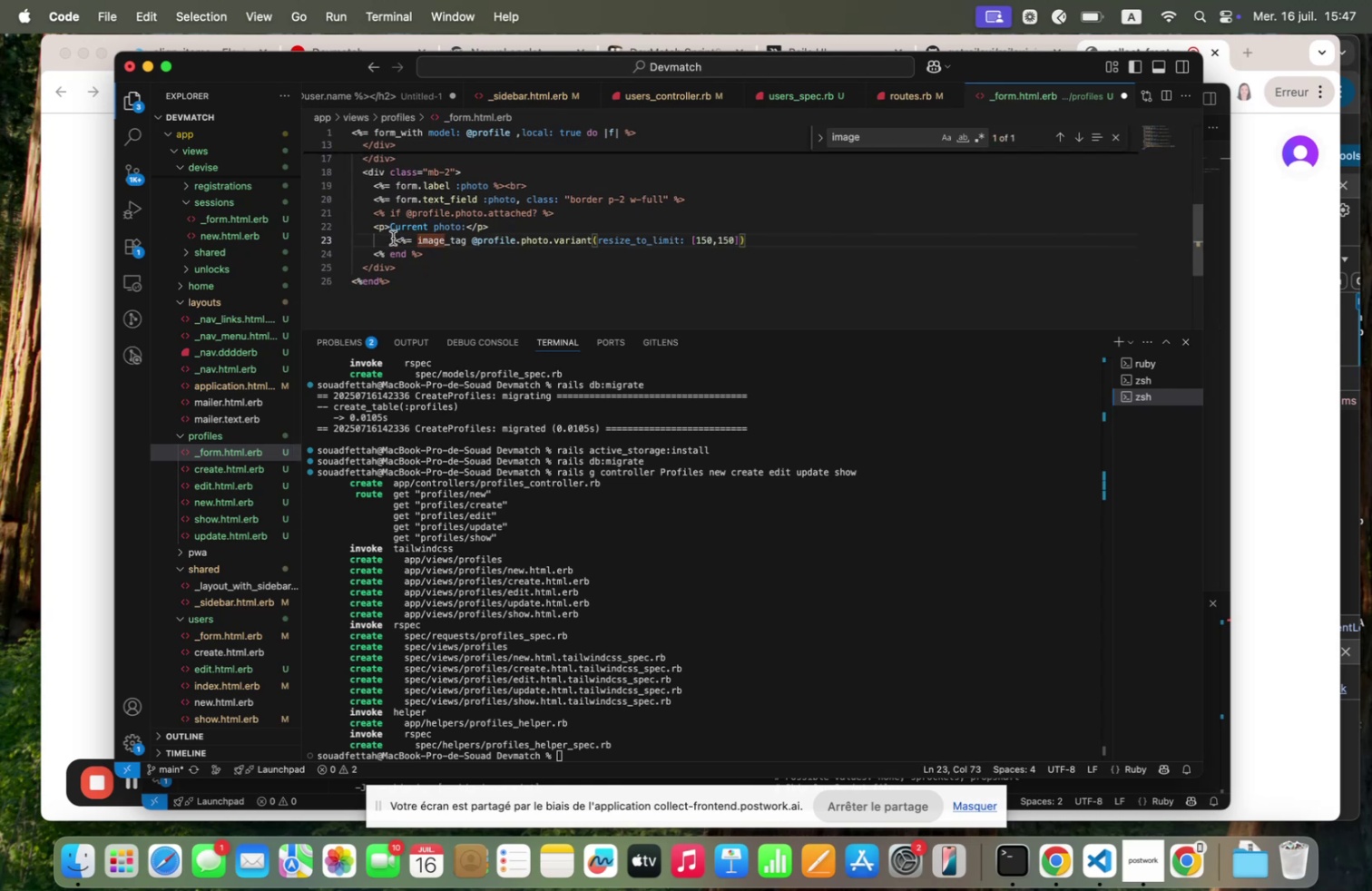 
key(Backspace)
 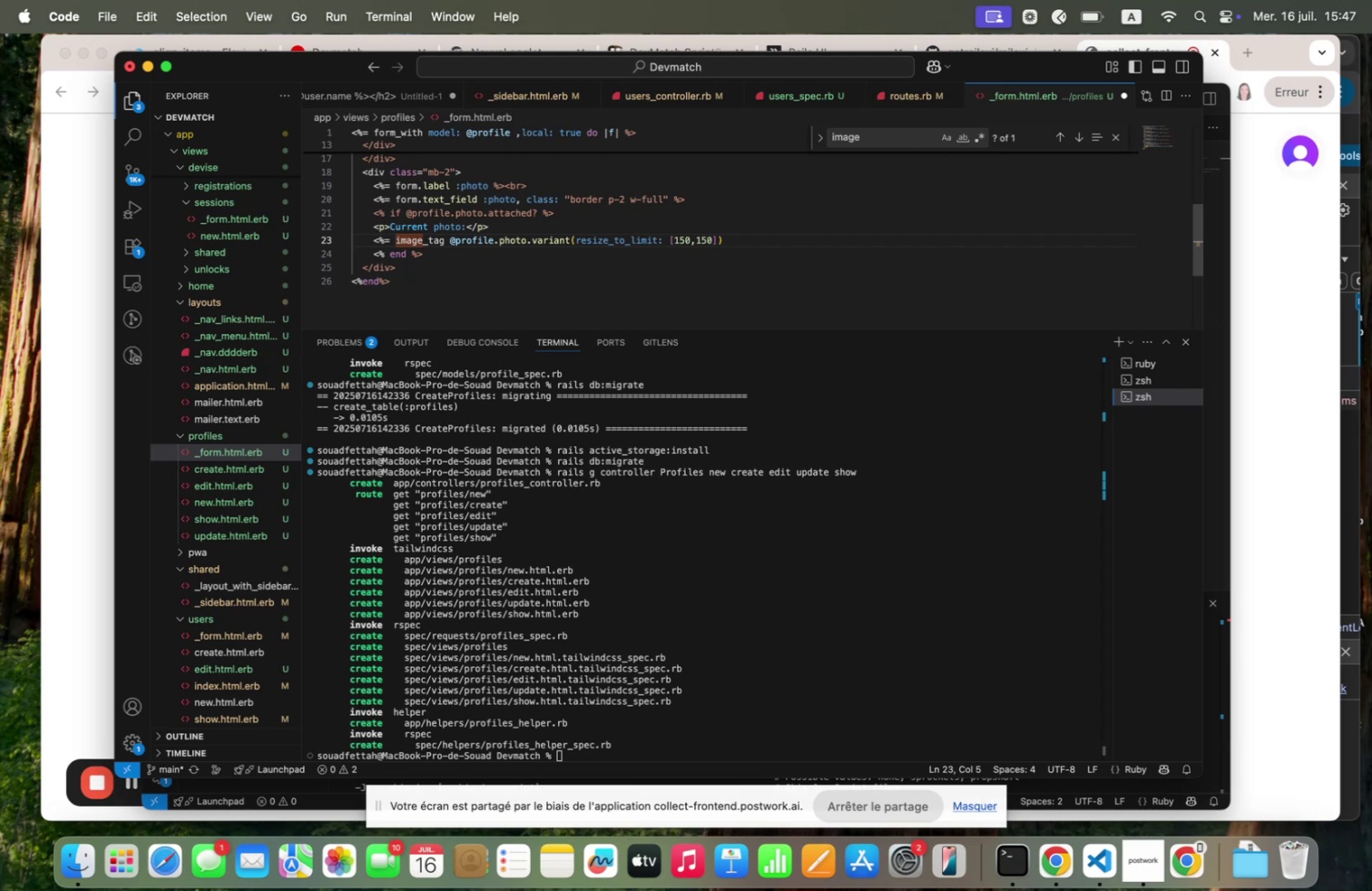 
key(Meta+S)
 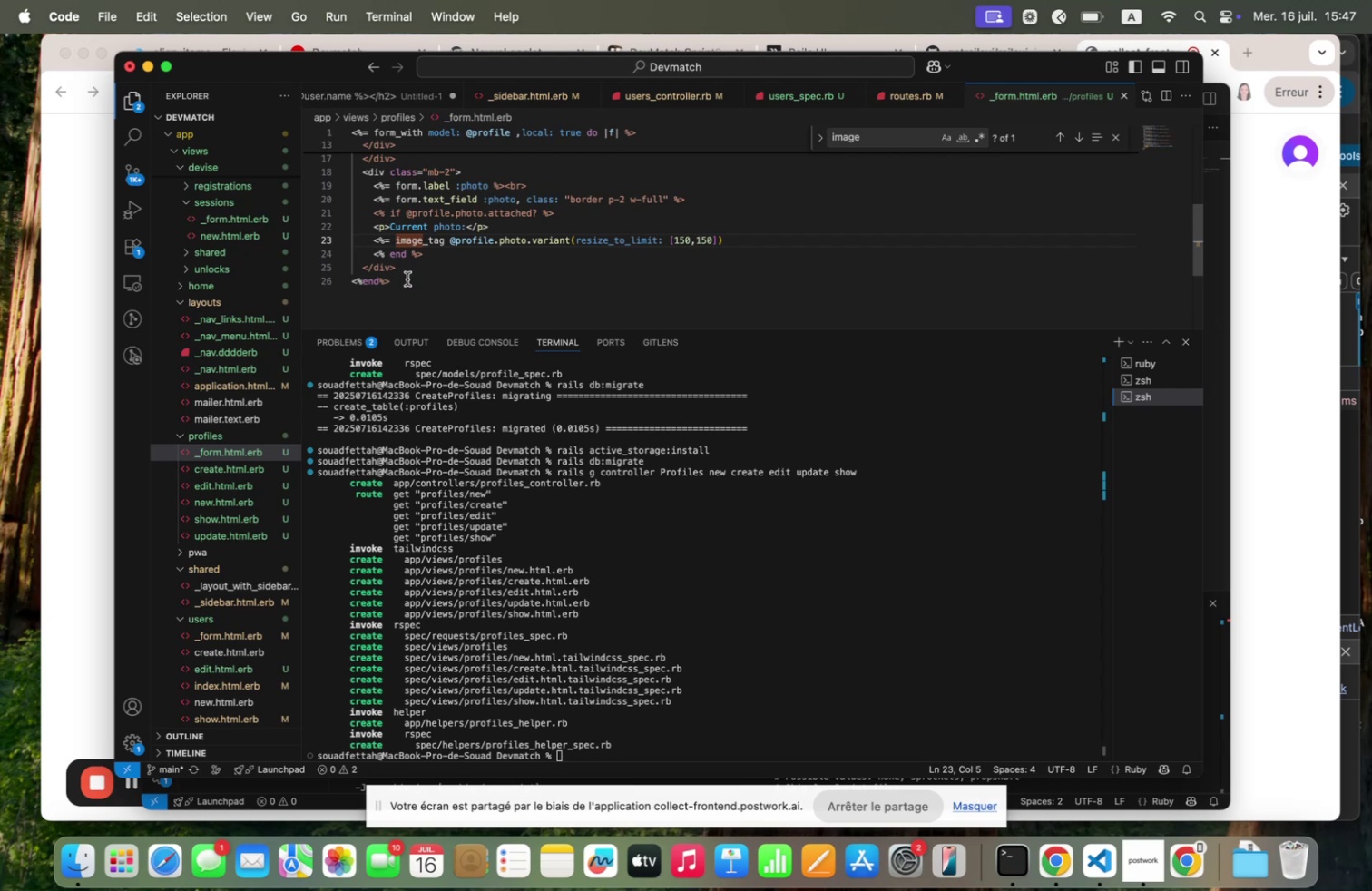 
left_click([407, 270])
 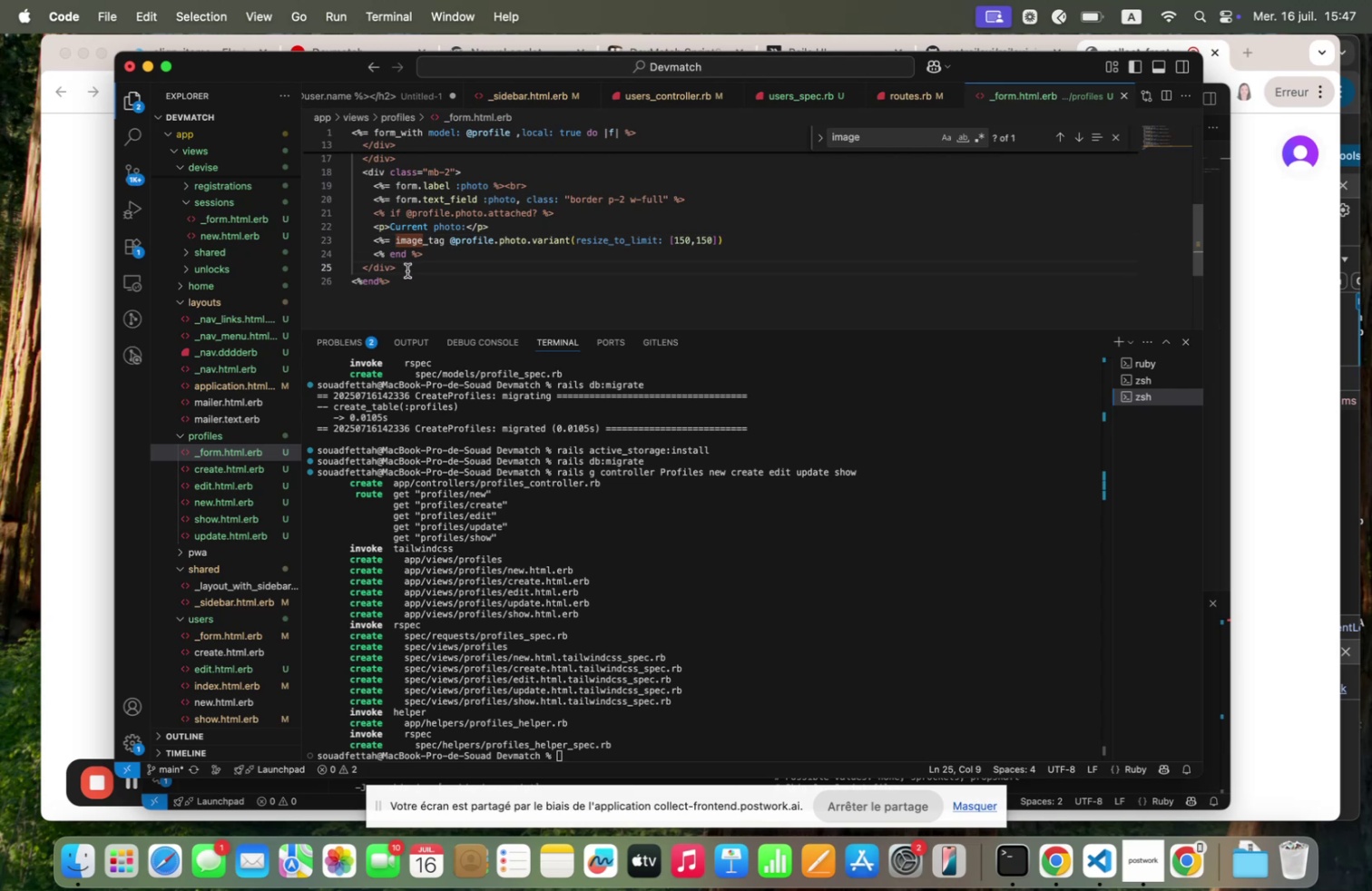 
key(Enter)
 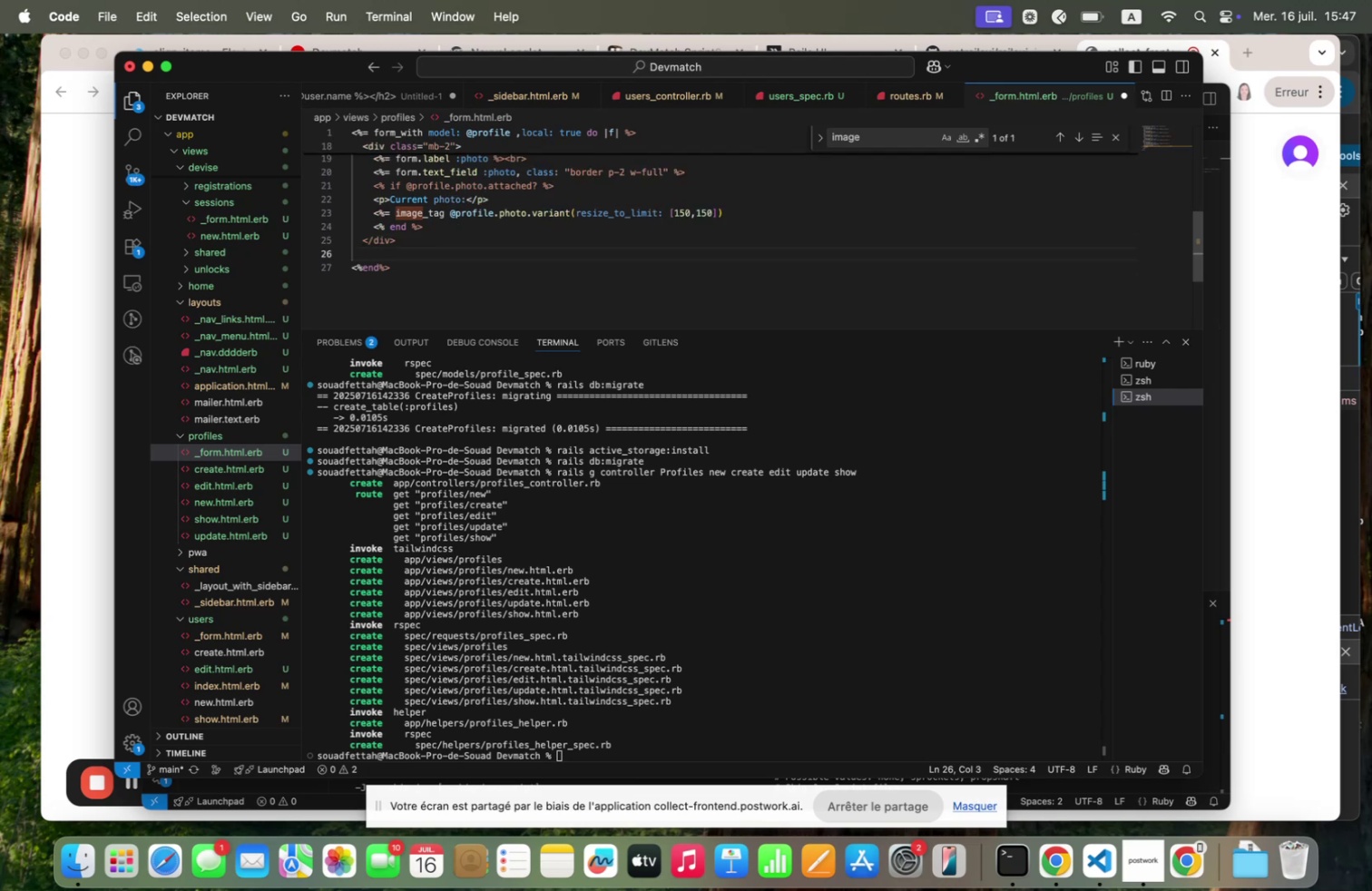 
type(`"/ f<sub;it "~)
 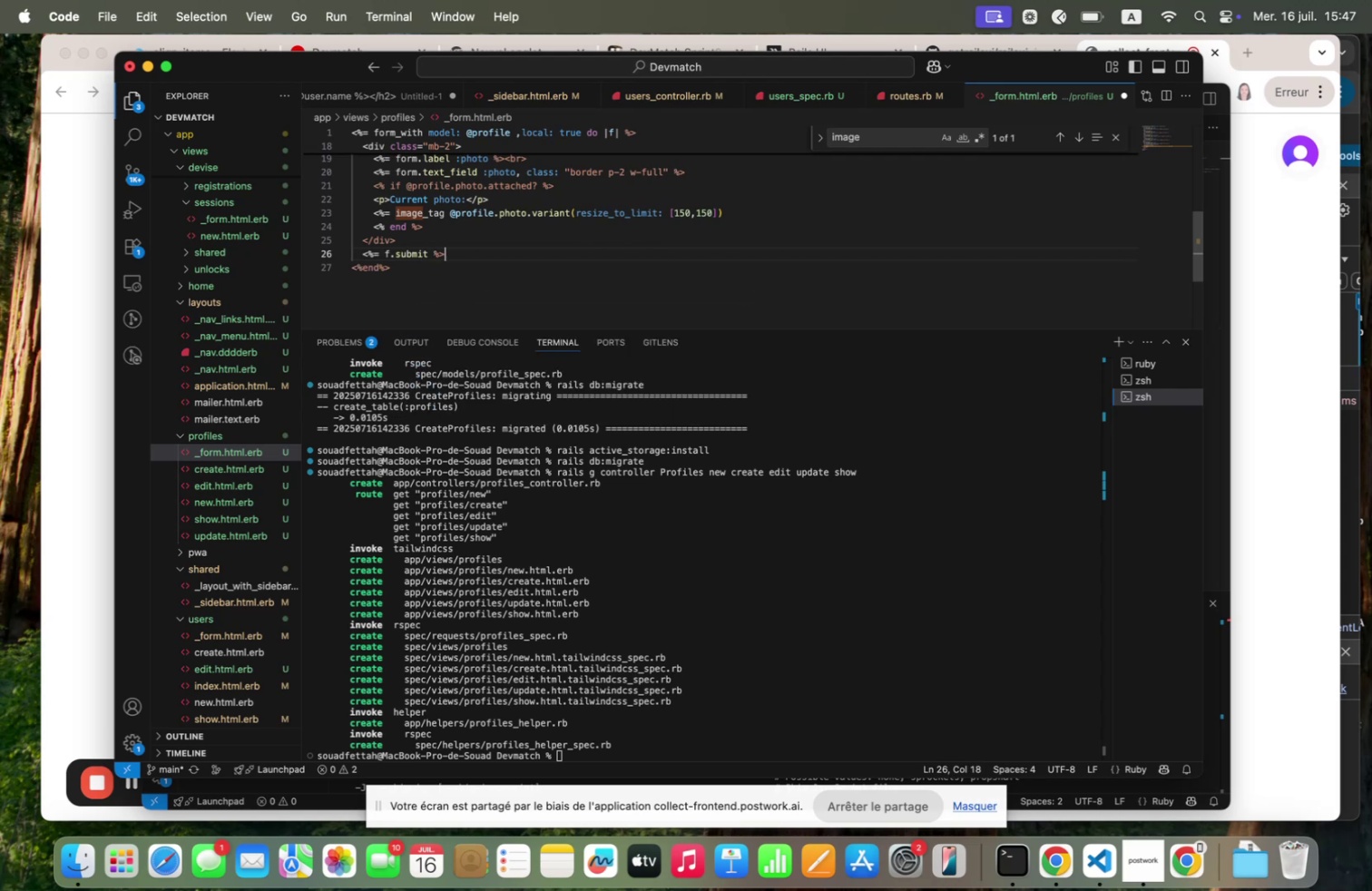 
key(Meta+S)
 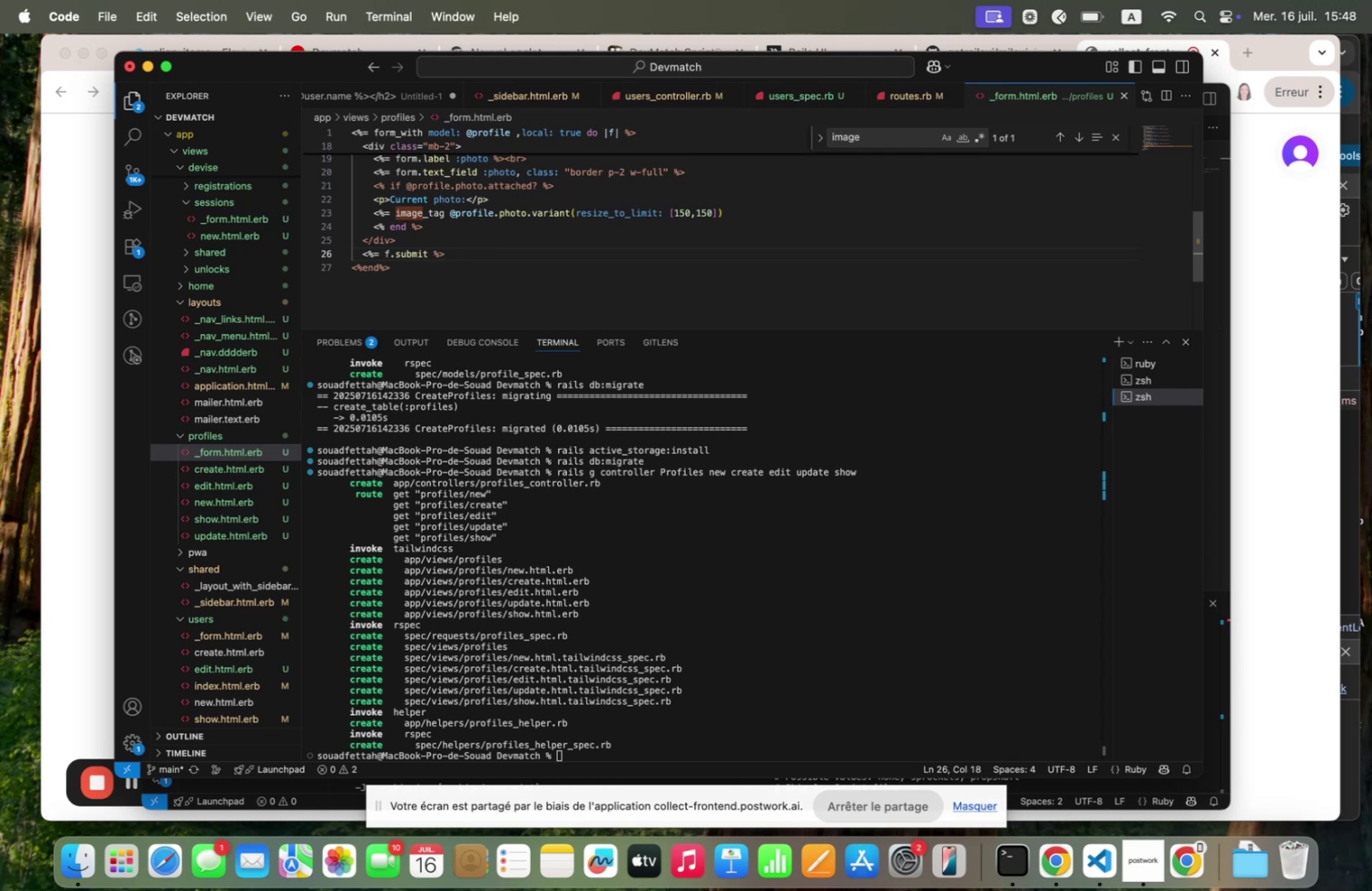 
wait(38.49)
 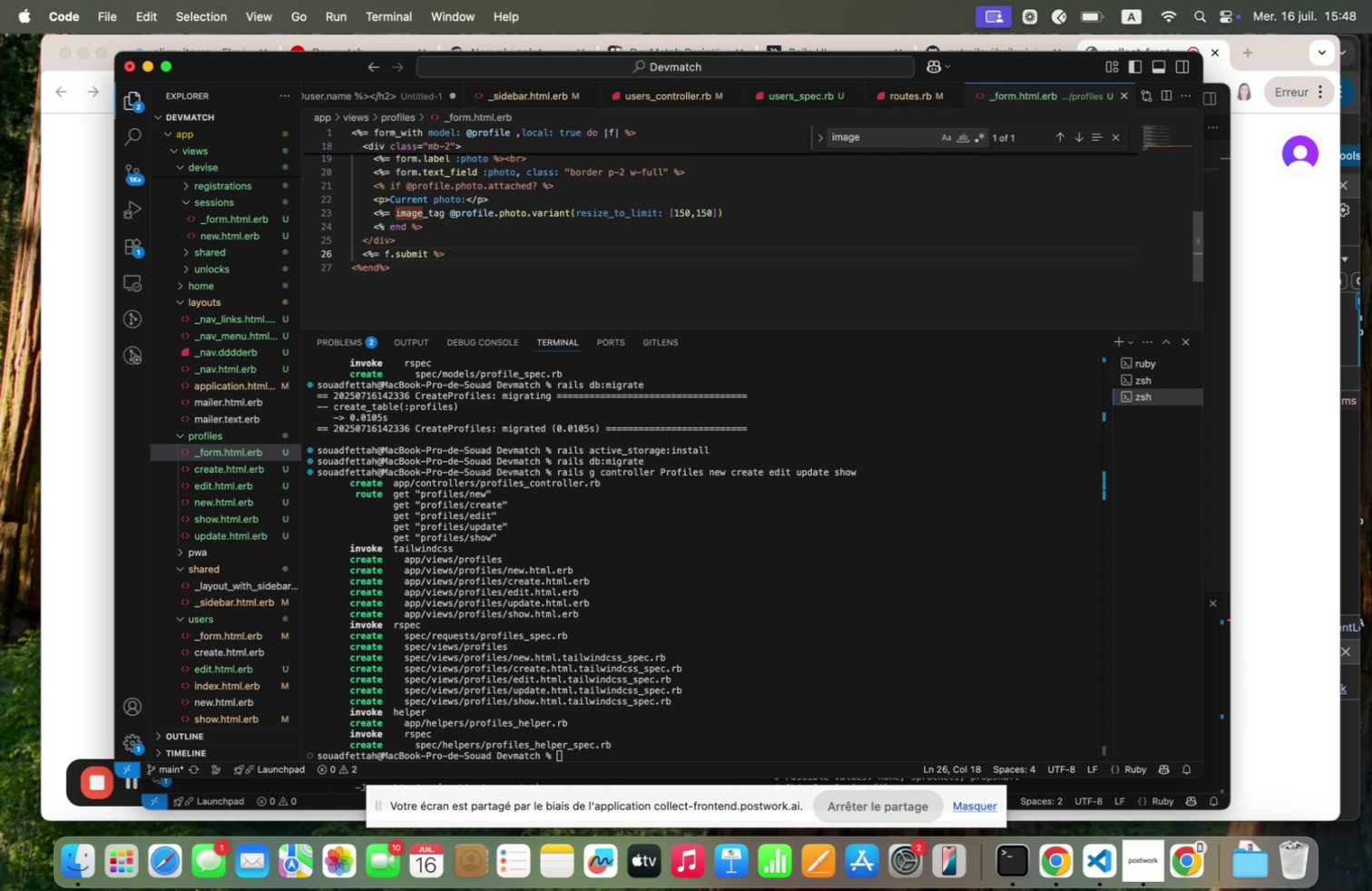 
left_click([220, 501])
 